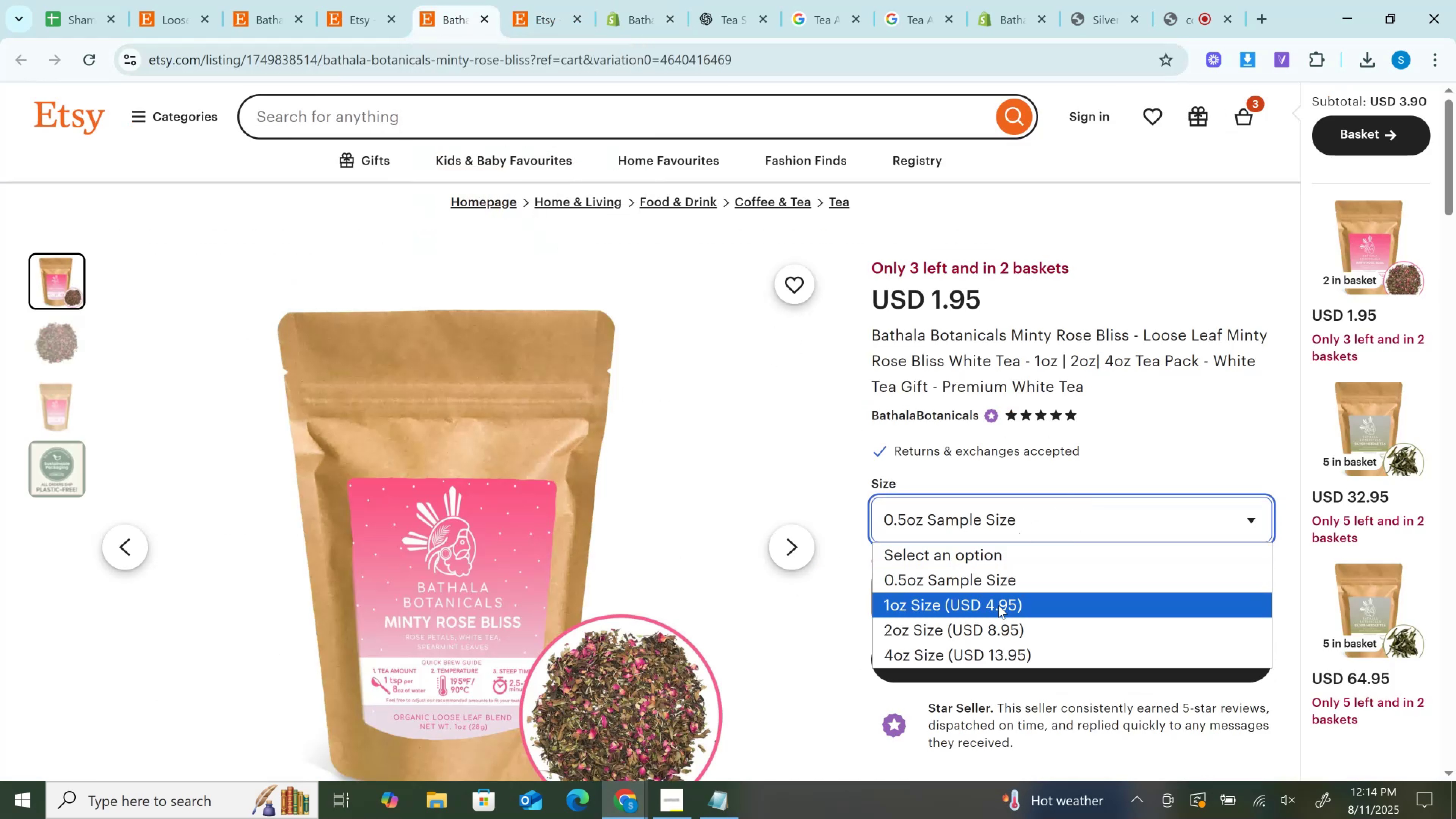 
left_click([998, 605])
 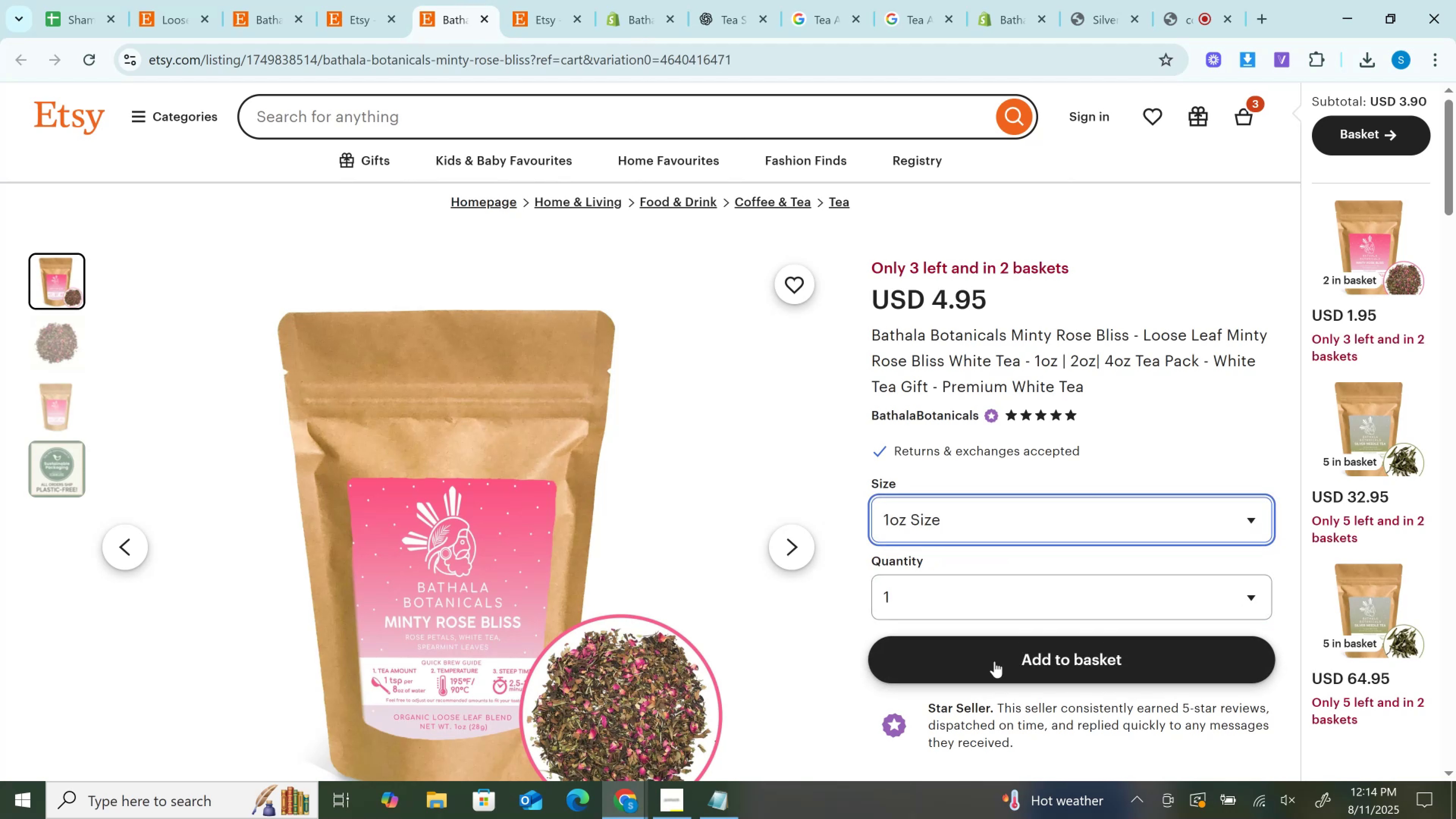 
left_click([995, 661])
 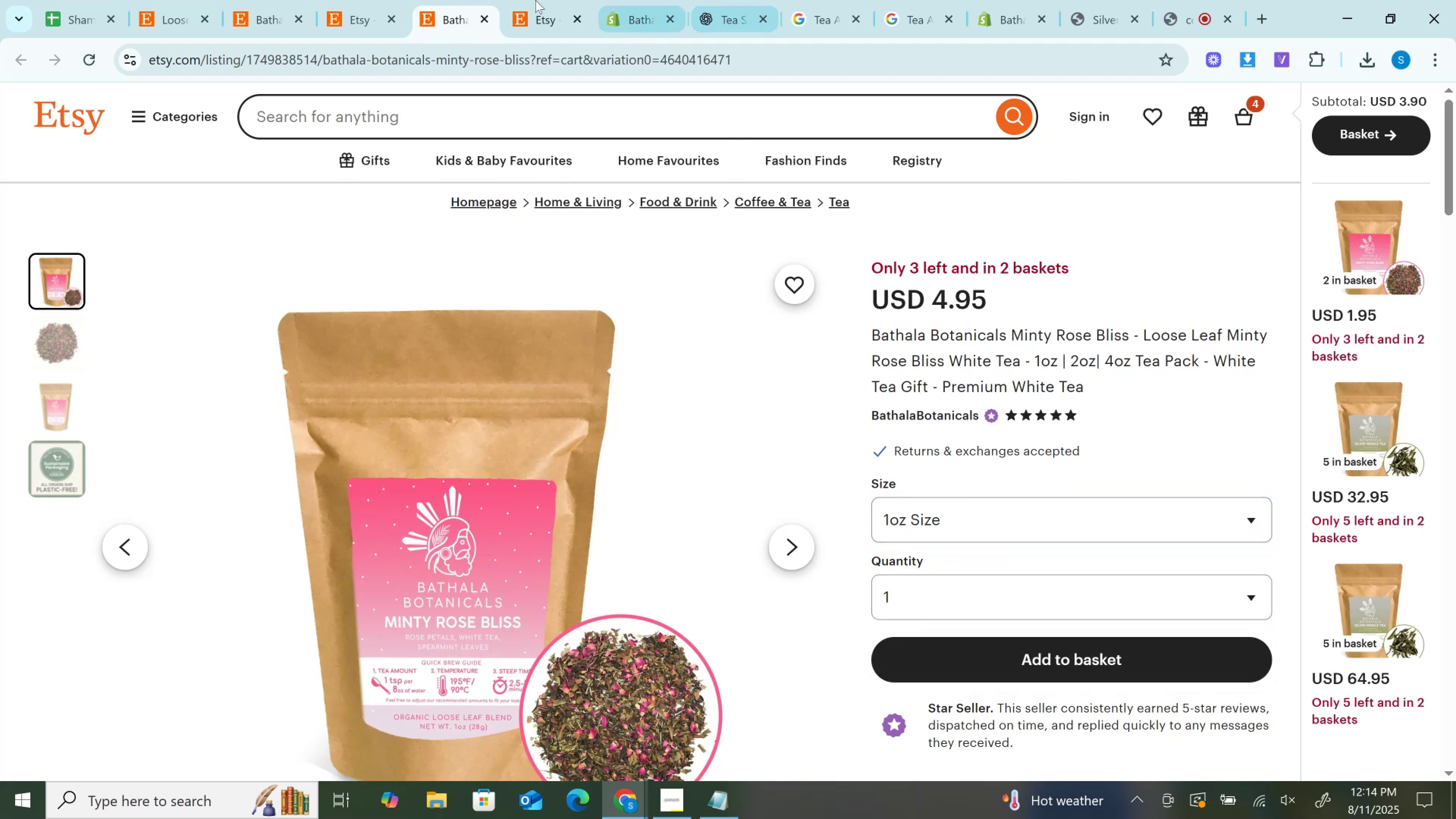 
left_click([533, 0])
 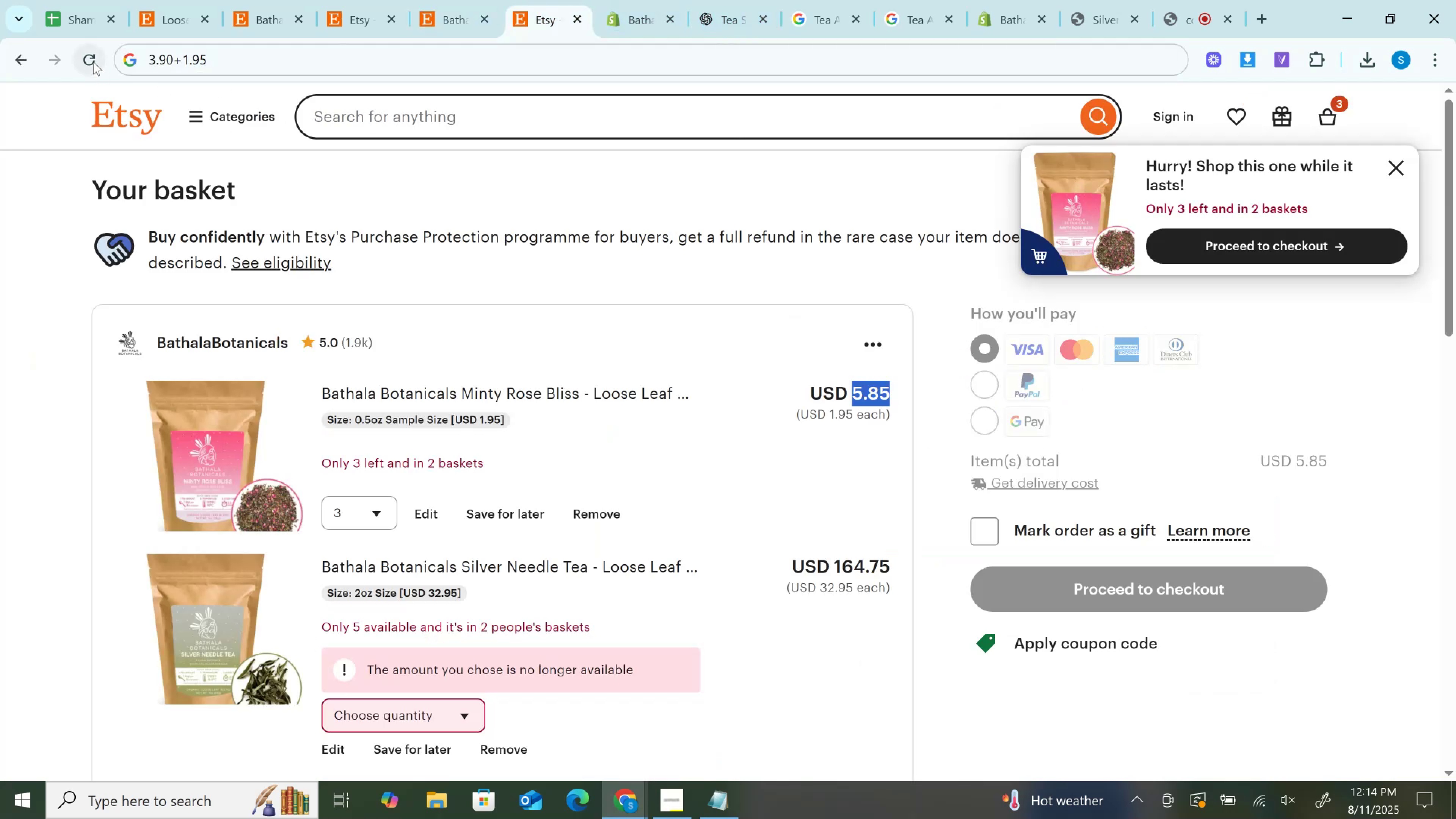 
left_click([92, 61])
 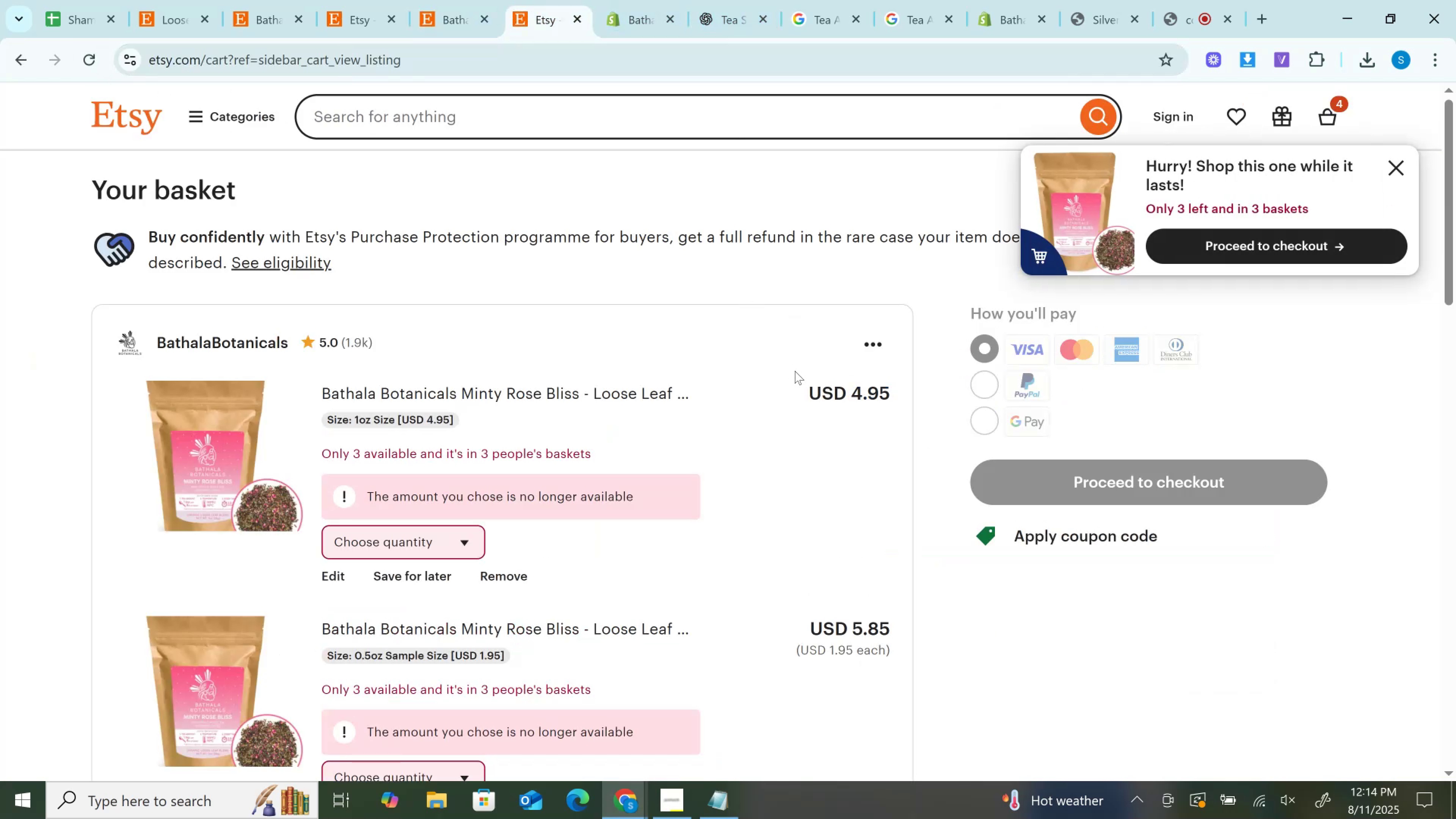 
left_click([355, 553])
 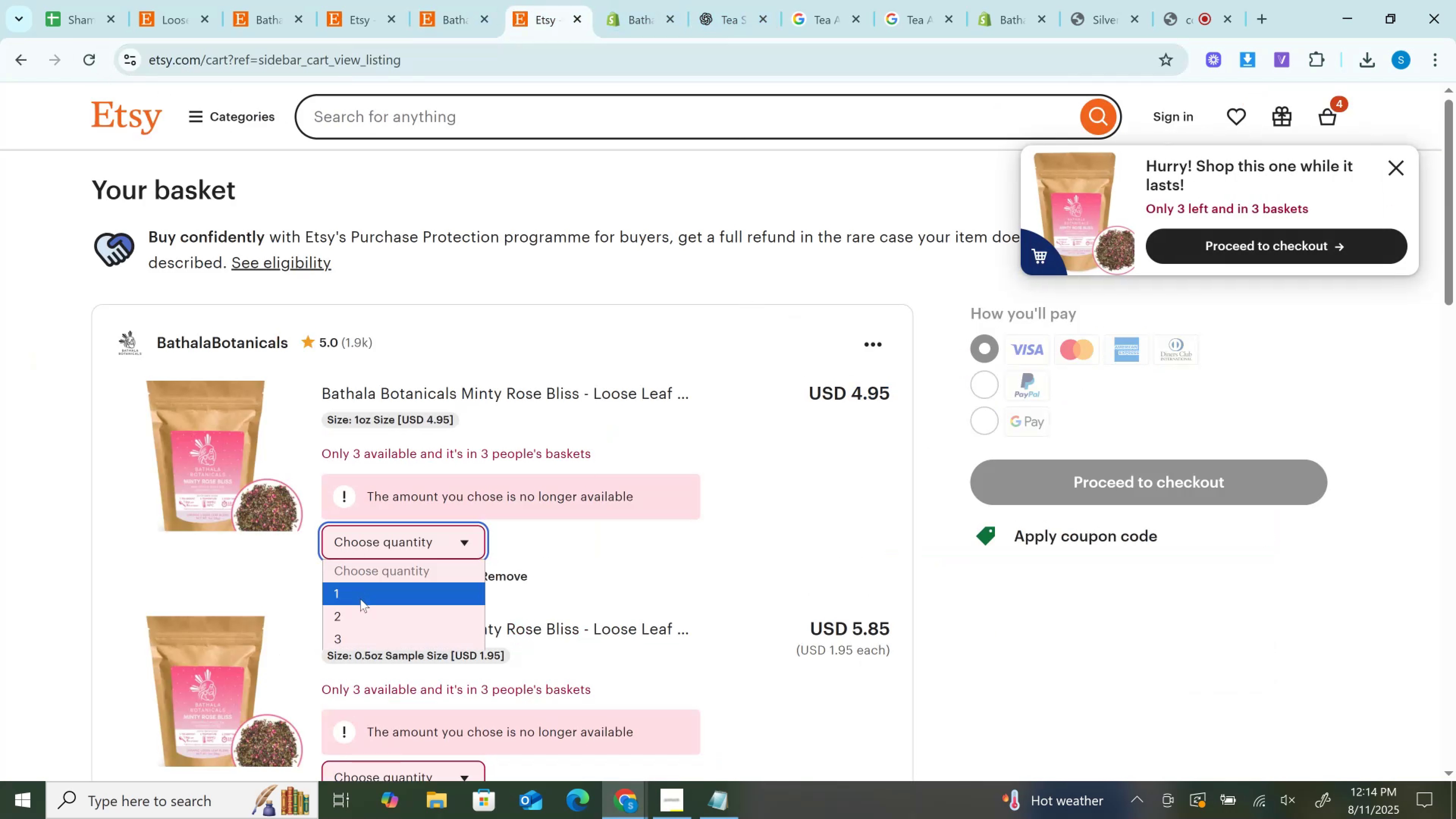 
left_click([360, 599])
 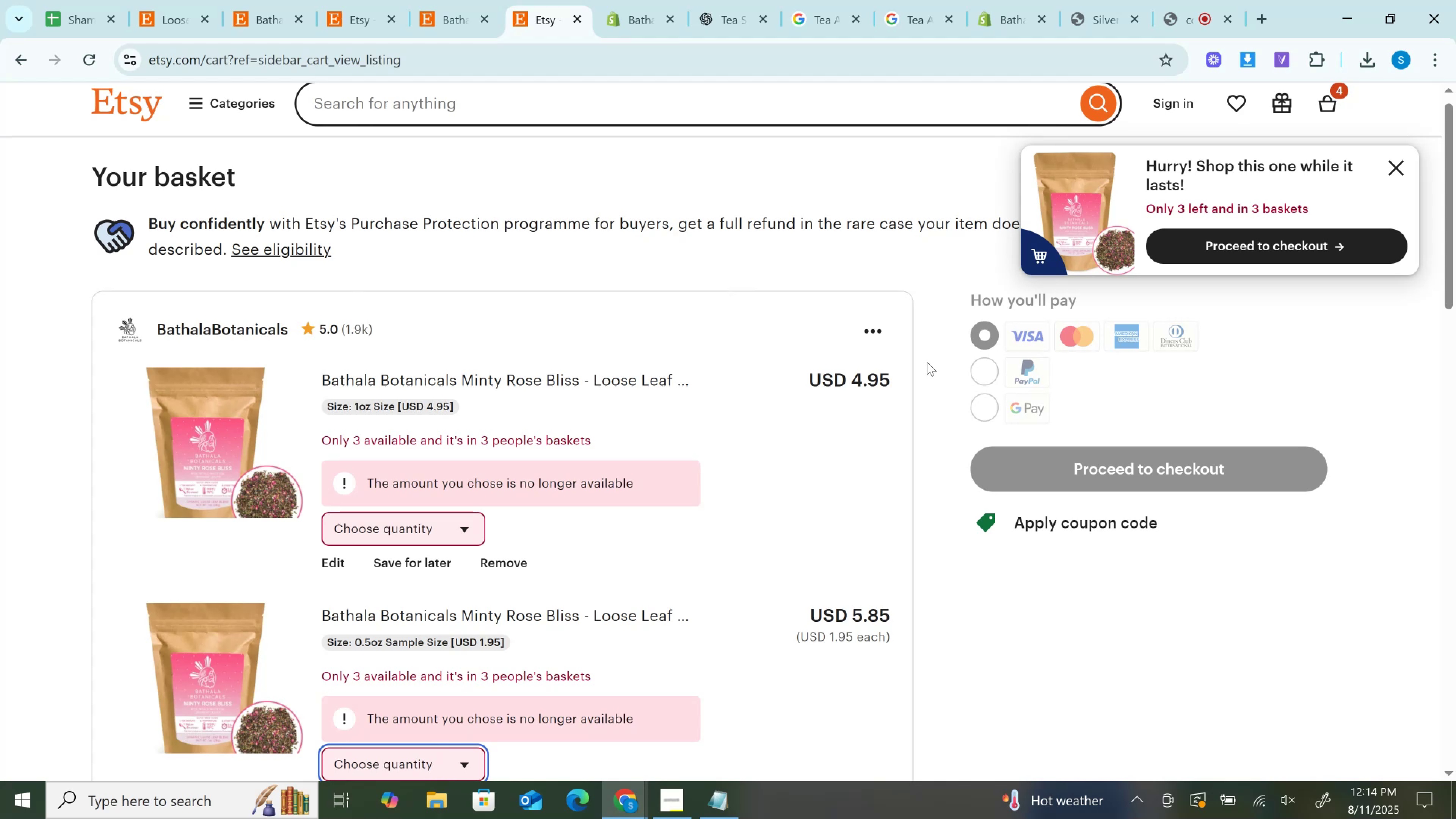 
left_click_drag(start_coordinate=[853, 384], to_coordinate=[891, 387])
 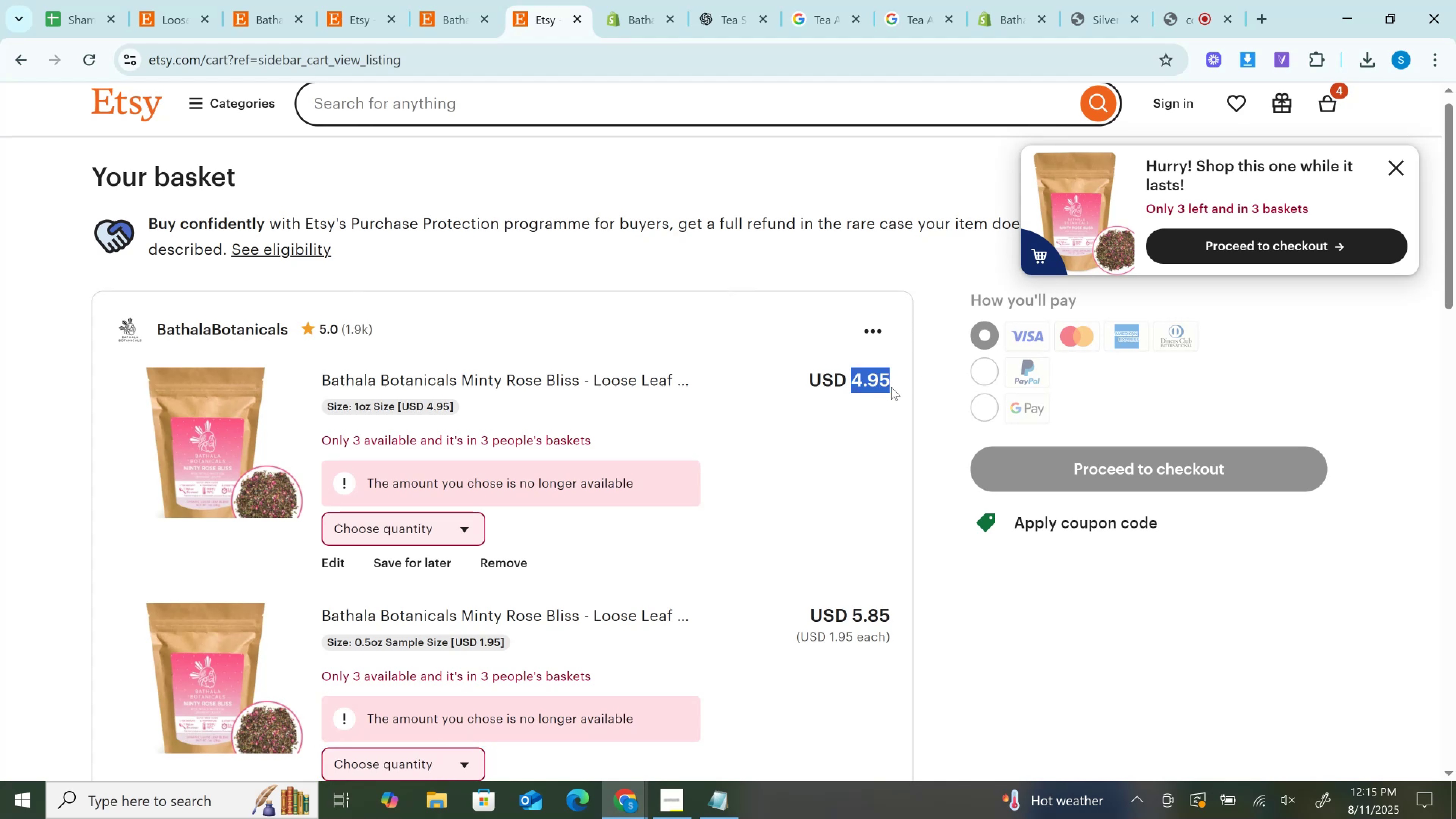 
key(Control+C)
 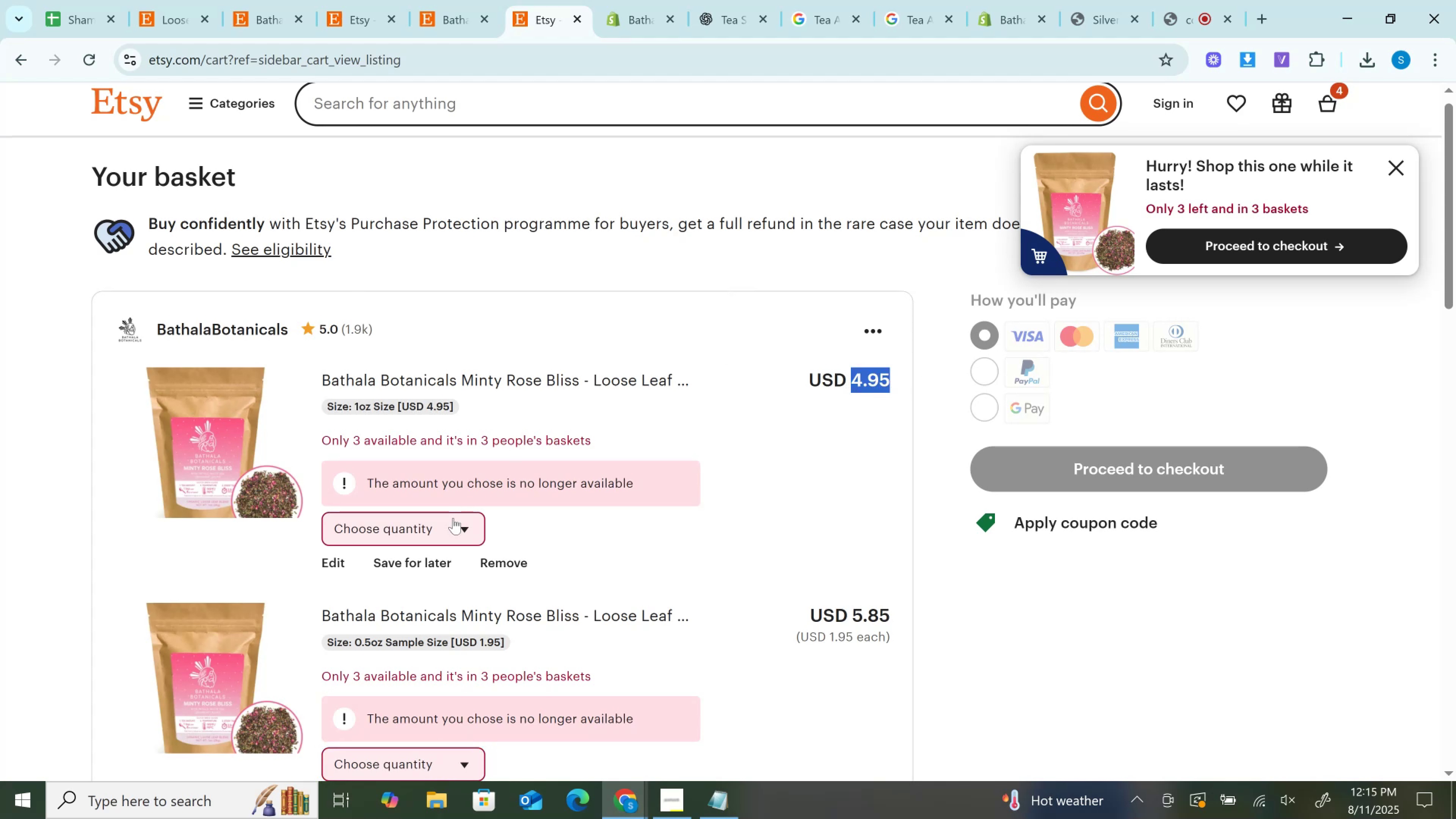 
left_click([438, 537])
 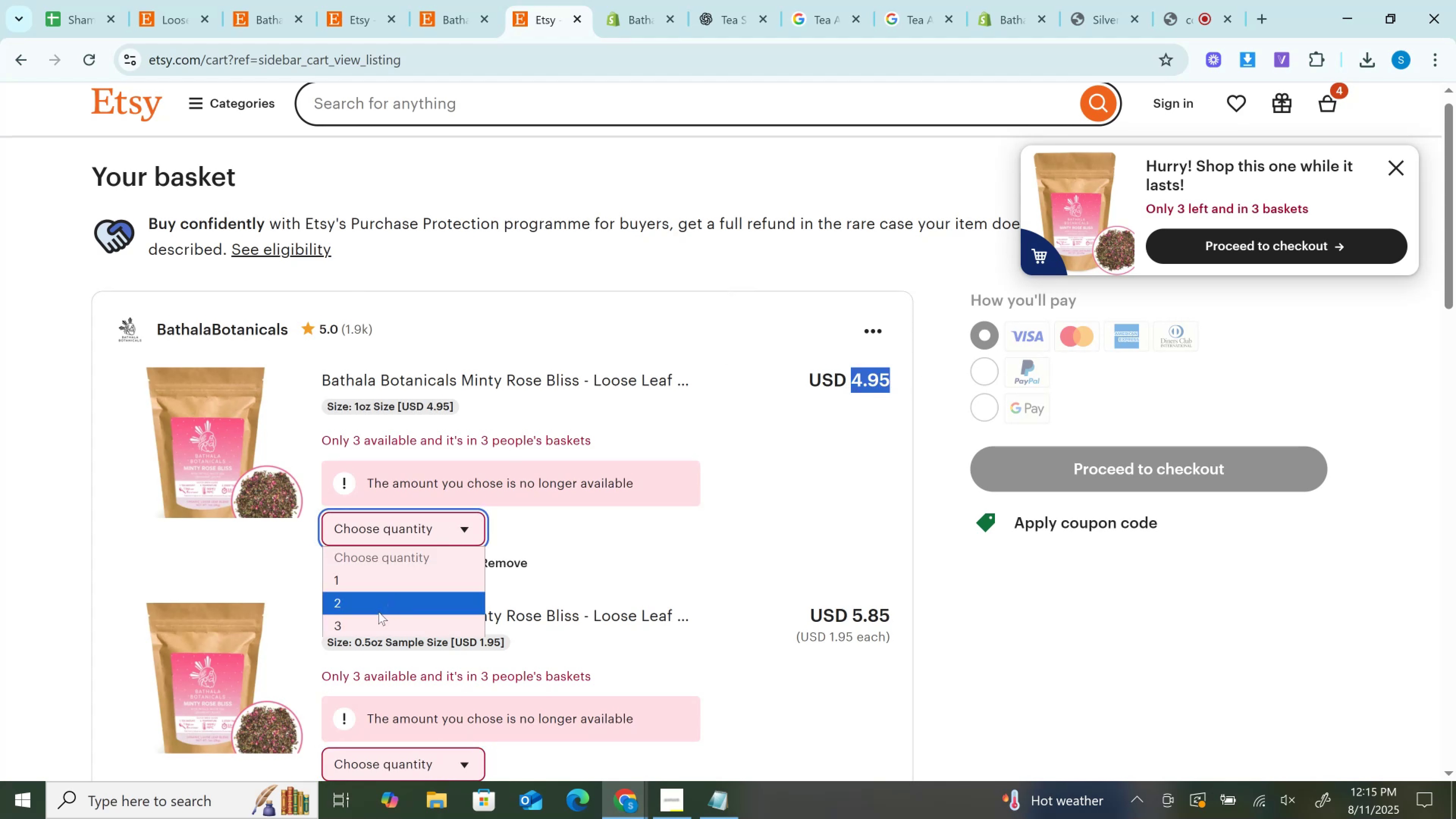 
left_click([378, 612])
 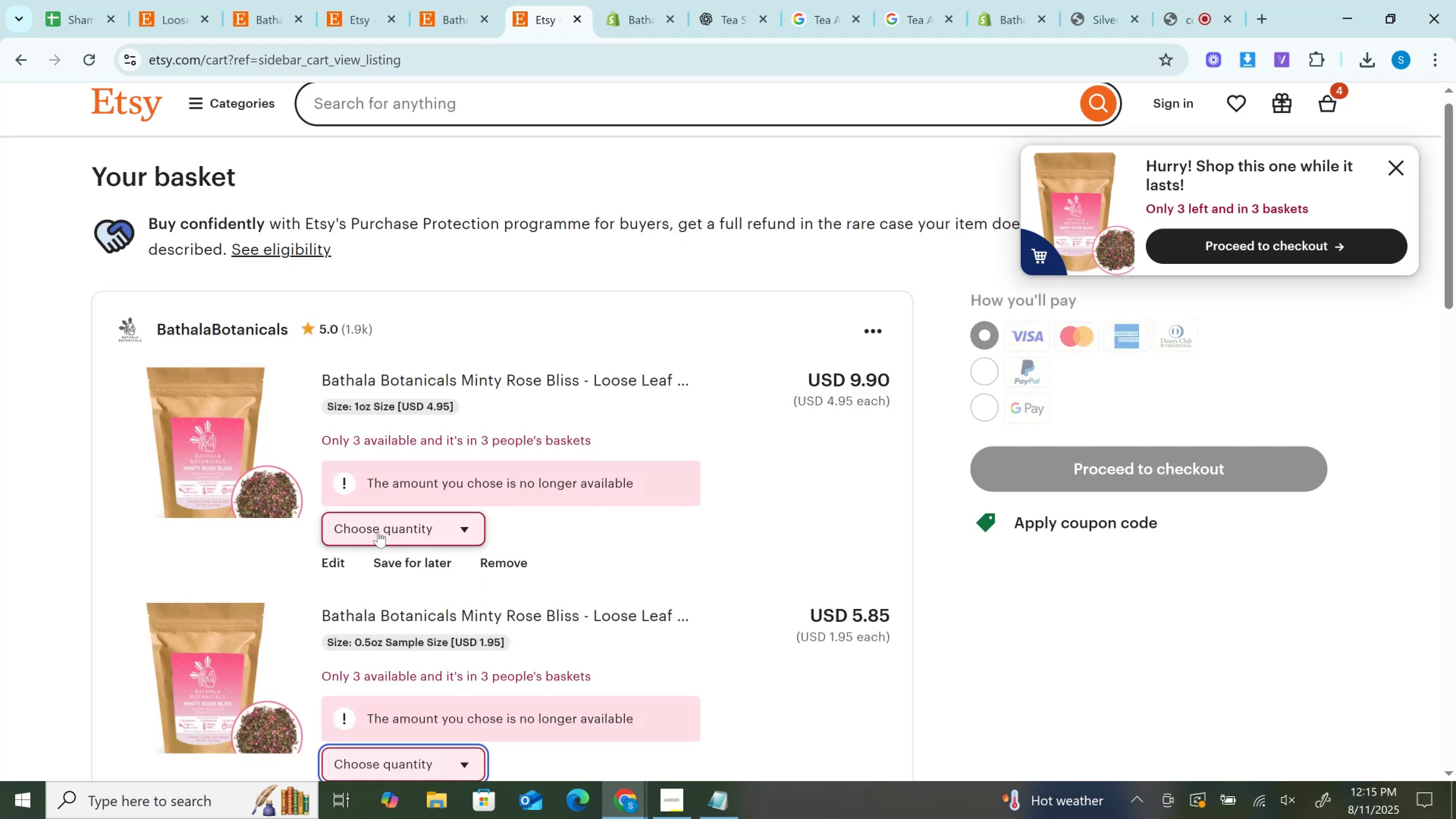 
left_click([380, 526])
 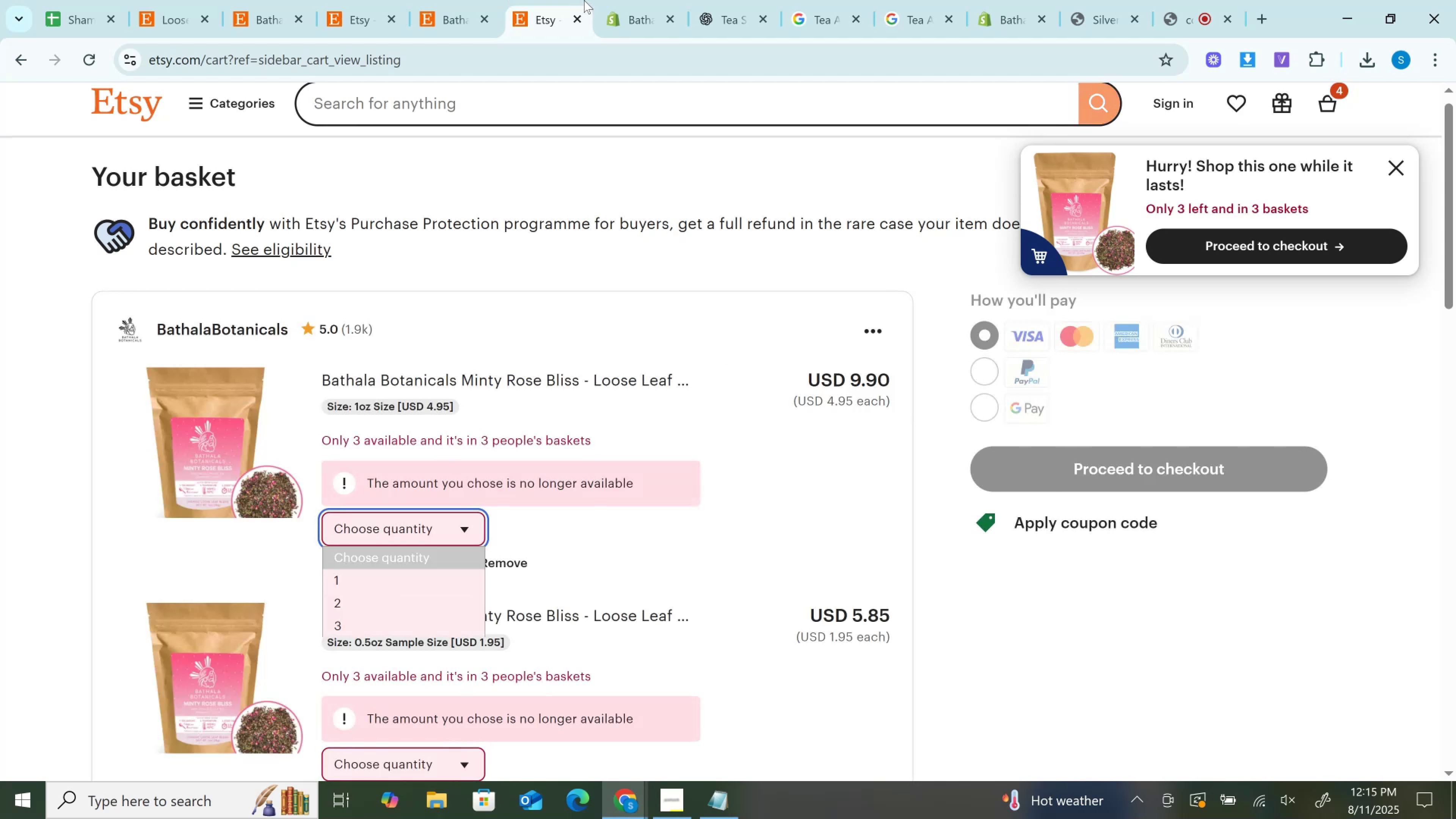 
left_click([619, 0])
 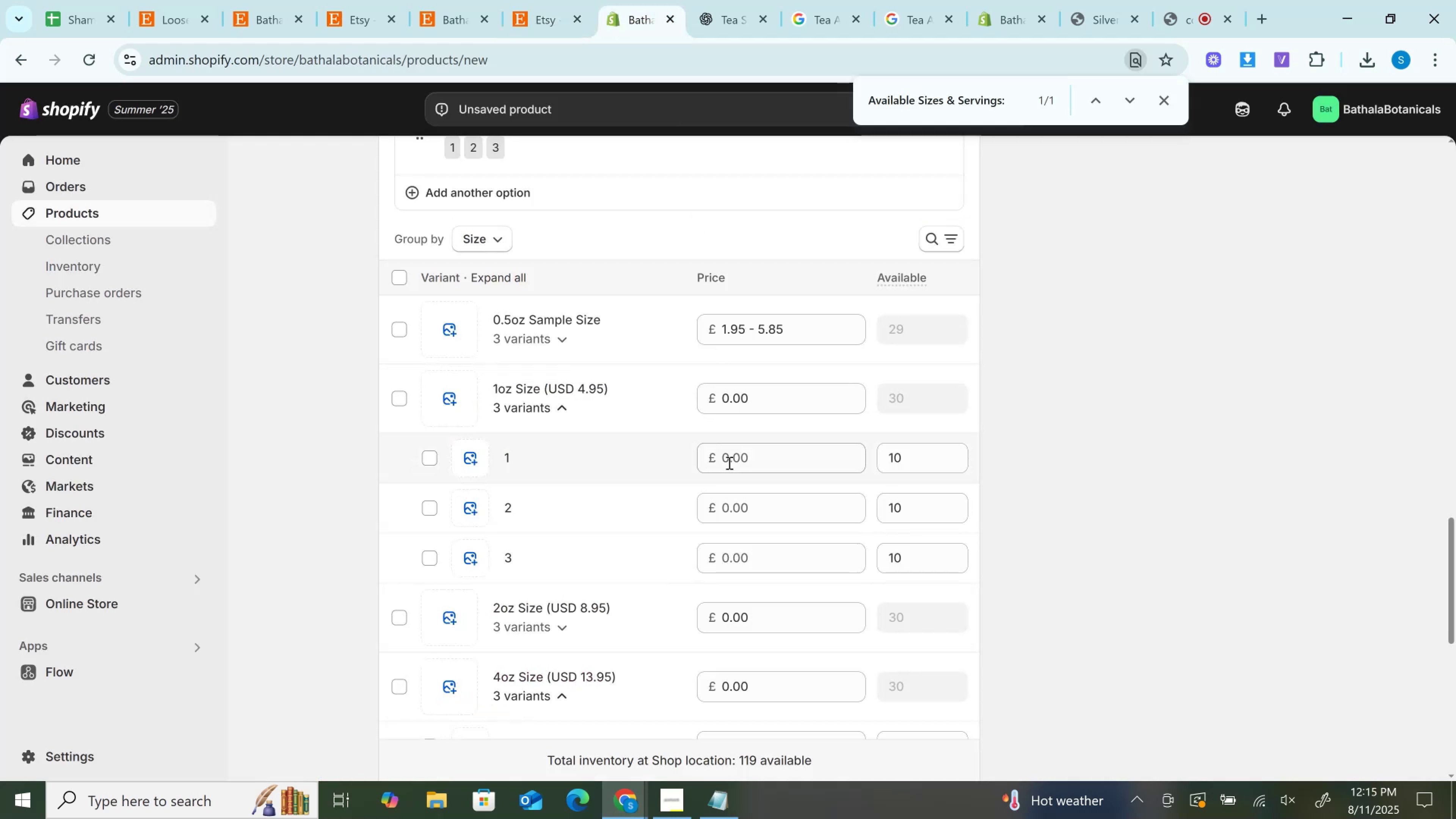 
left_click([728, 463])
 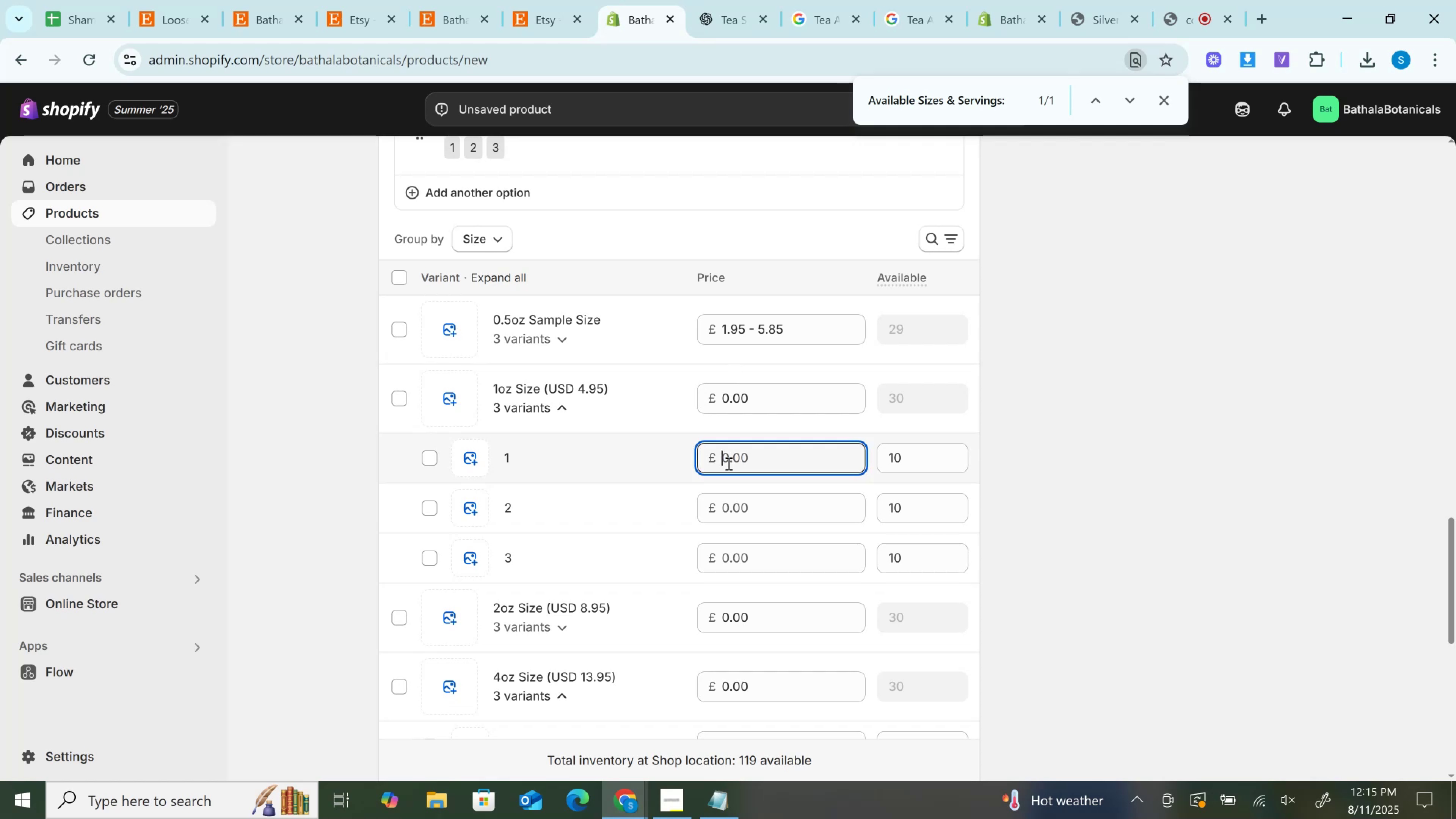 
key(Control+V)
 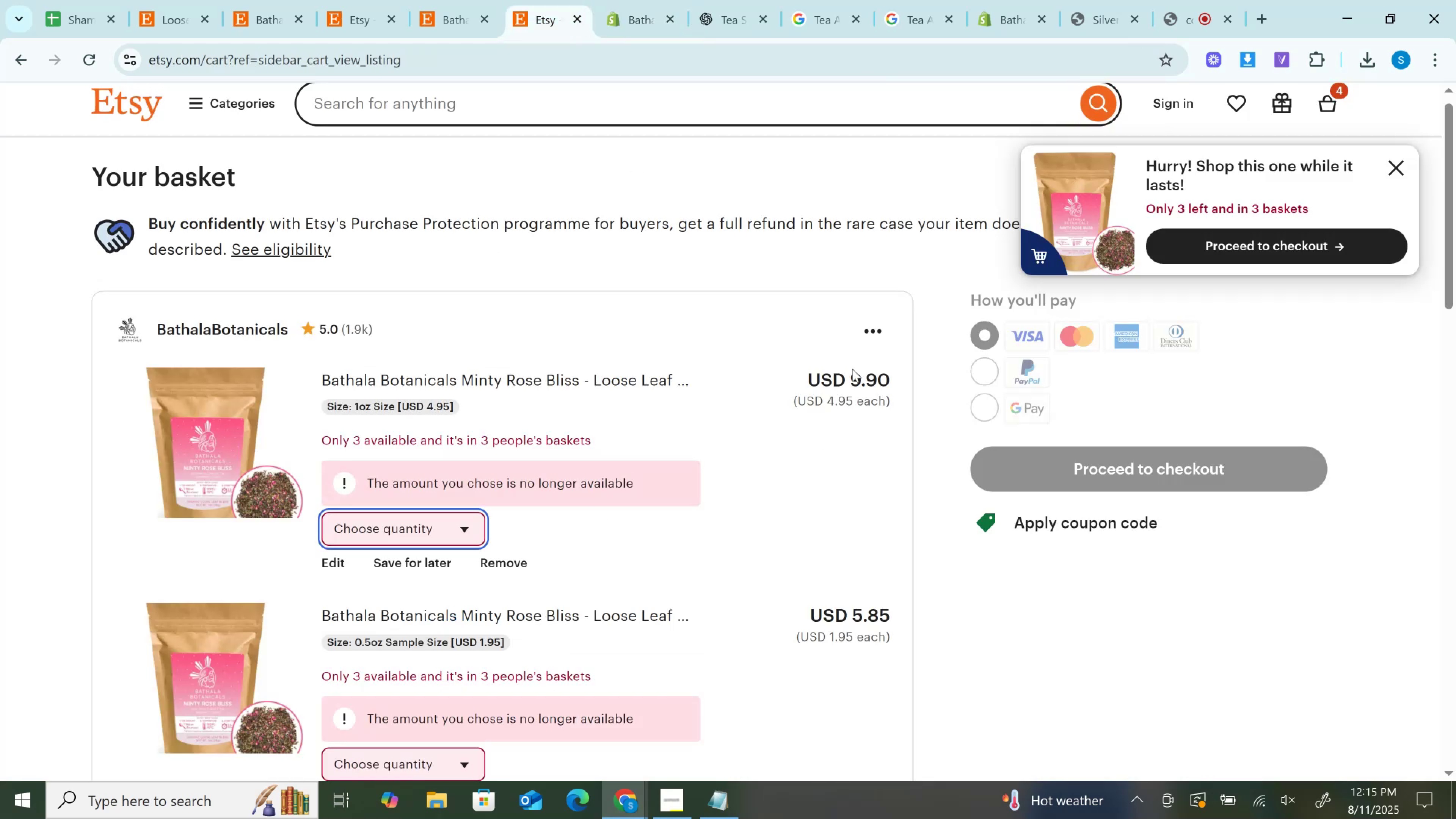 
double_click([849, 383])
 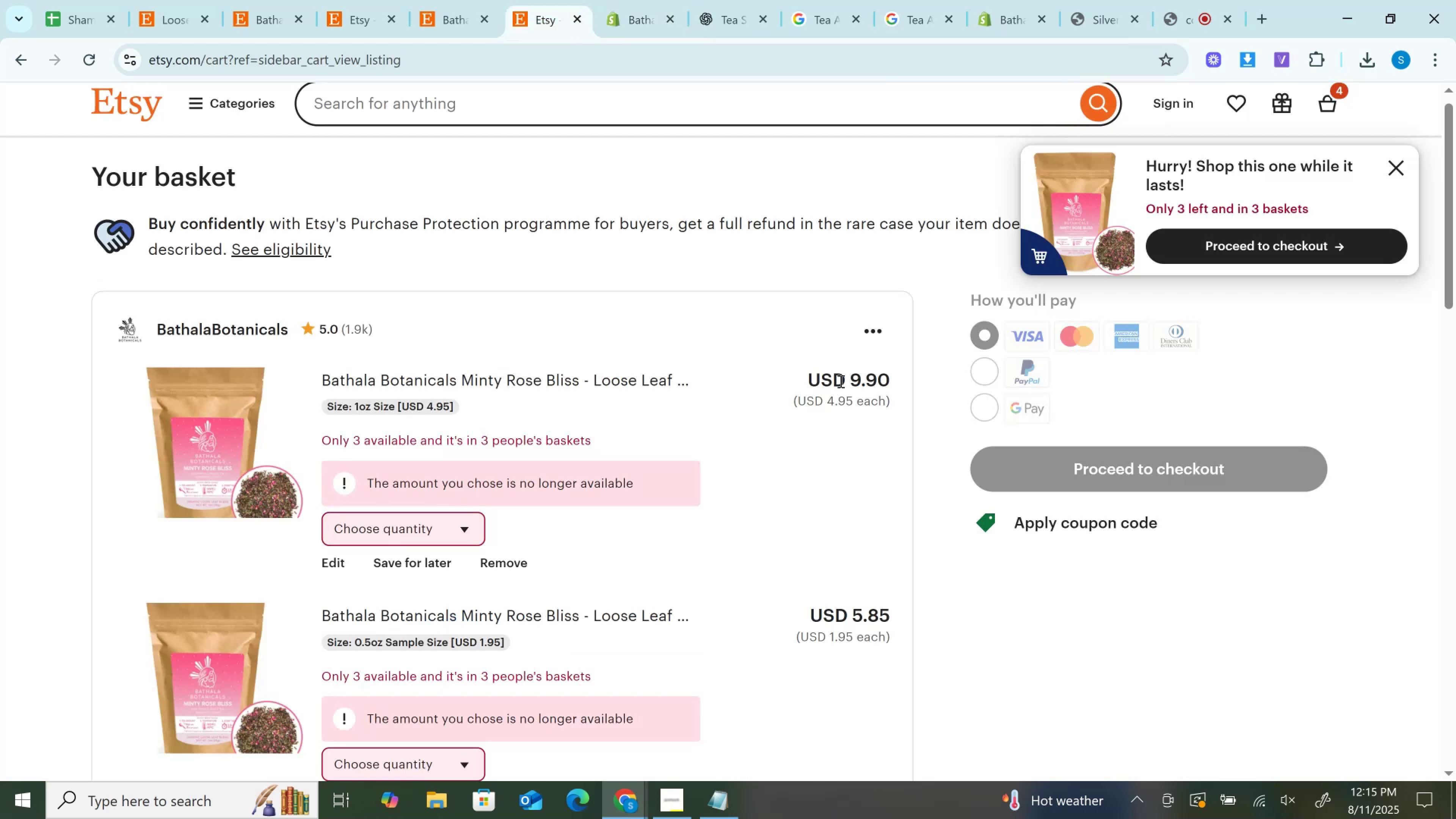 
left_click([840, 381])
 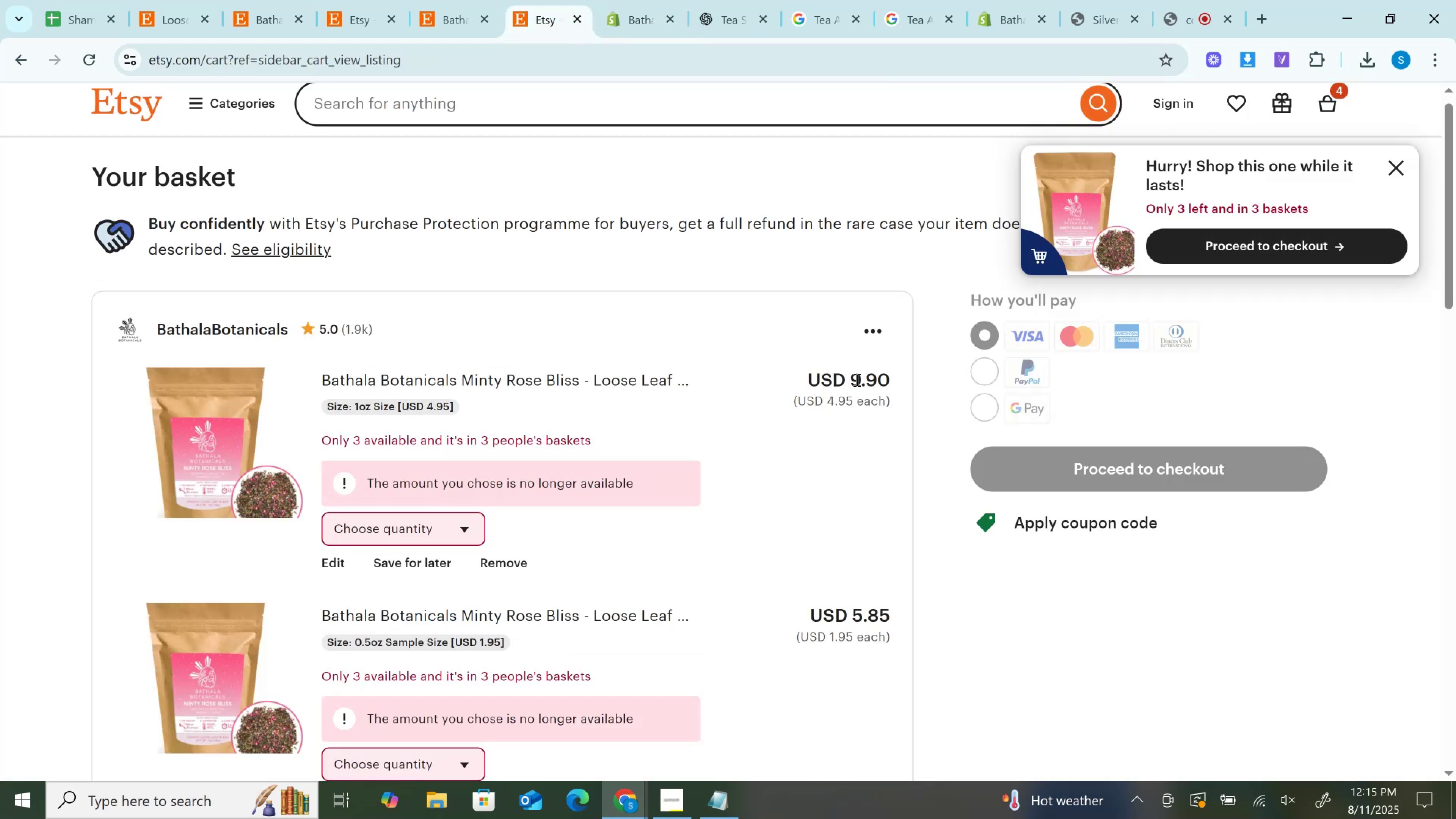 
double_click([856, 380])
 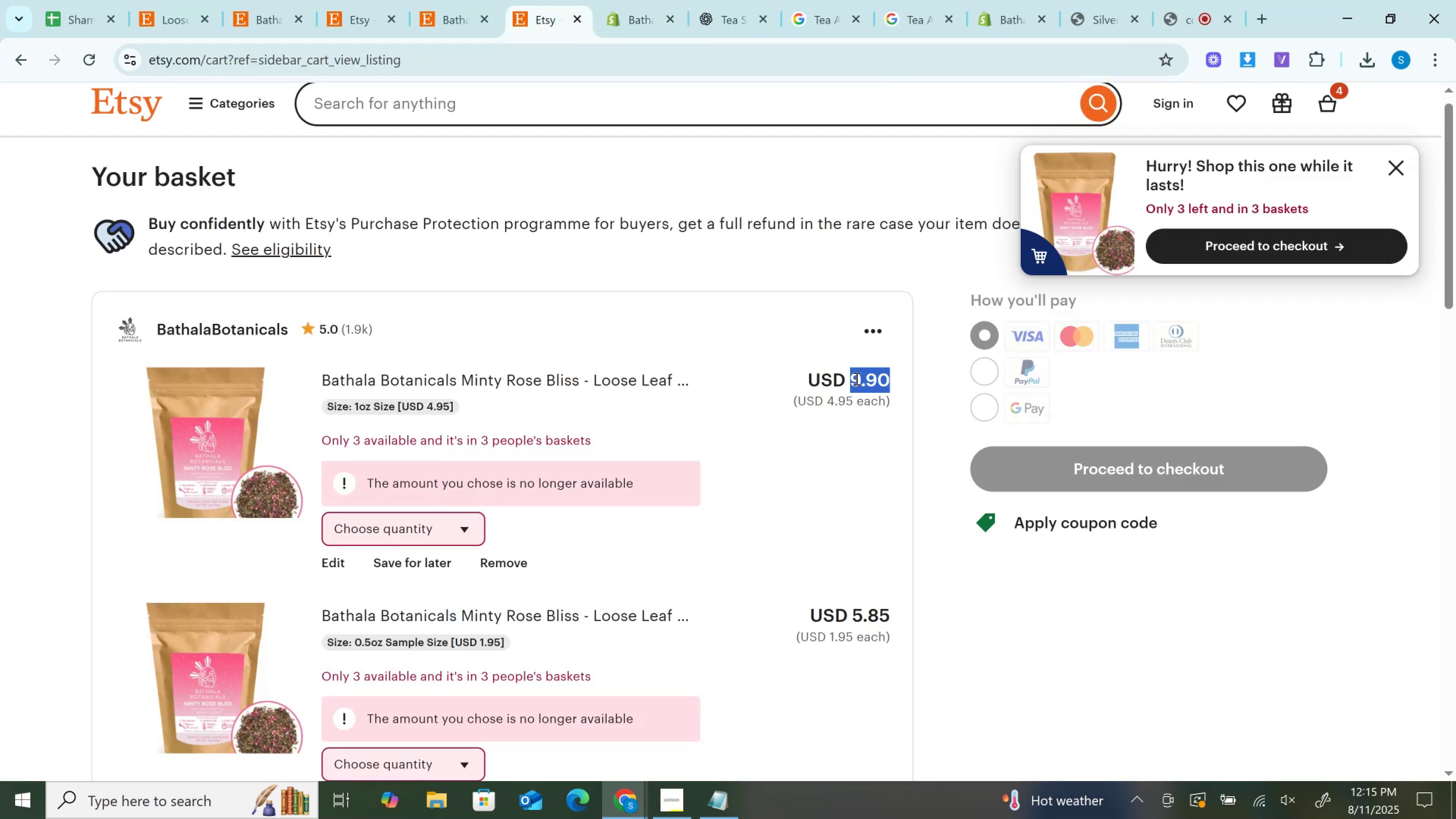 
key(Control+C)
 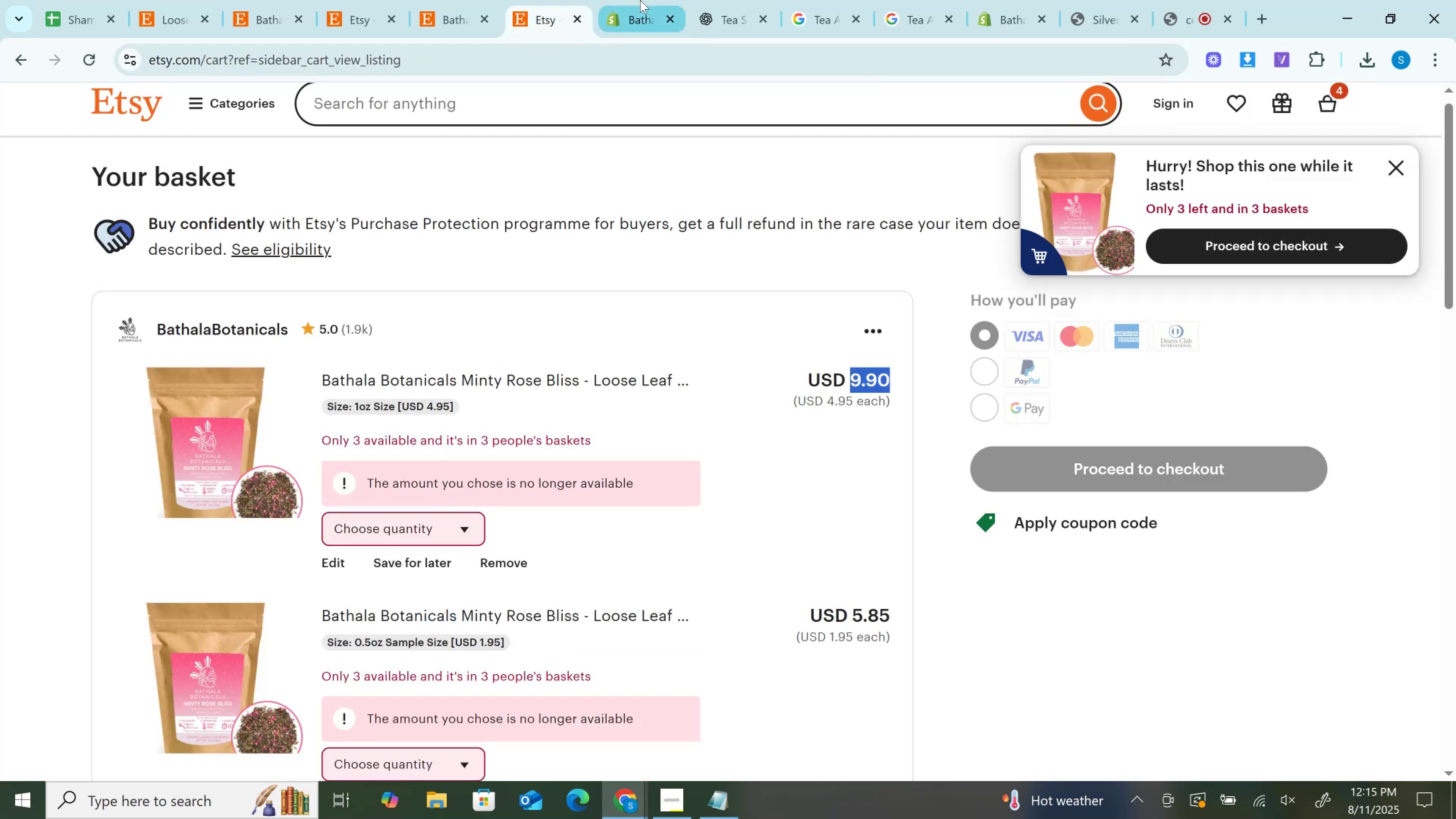 
left_click([640, 0])
 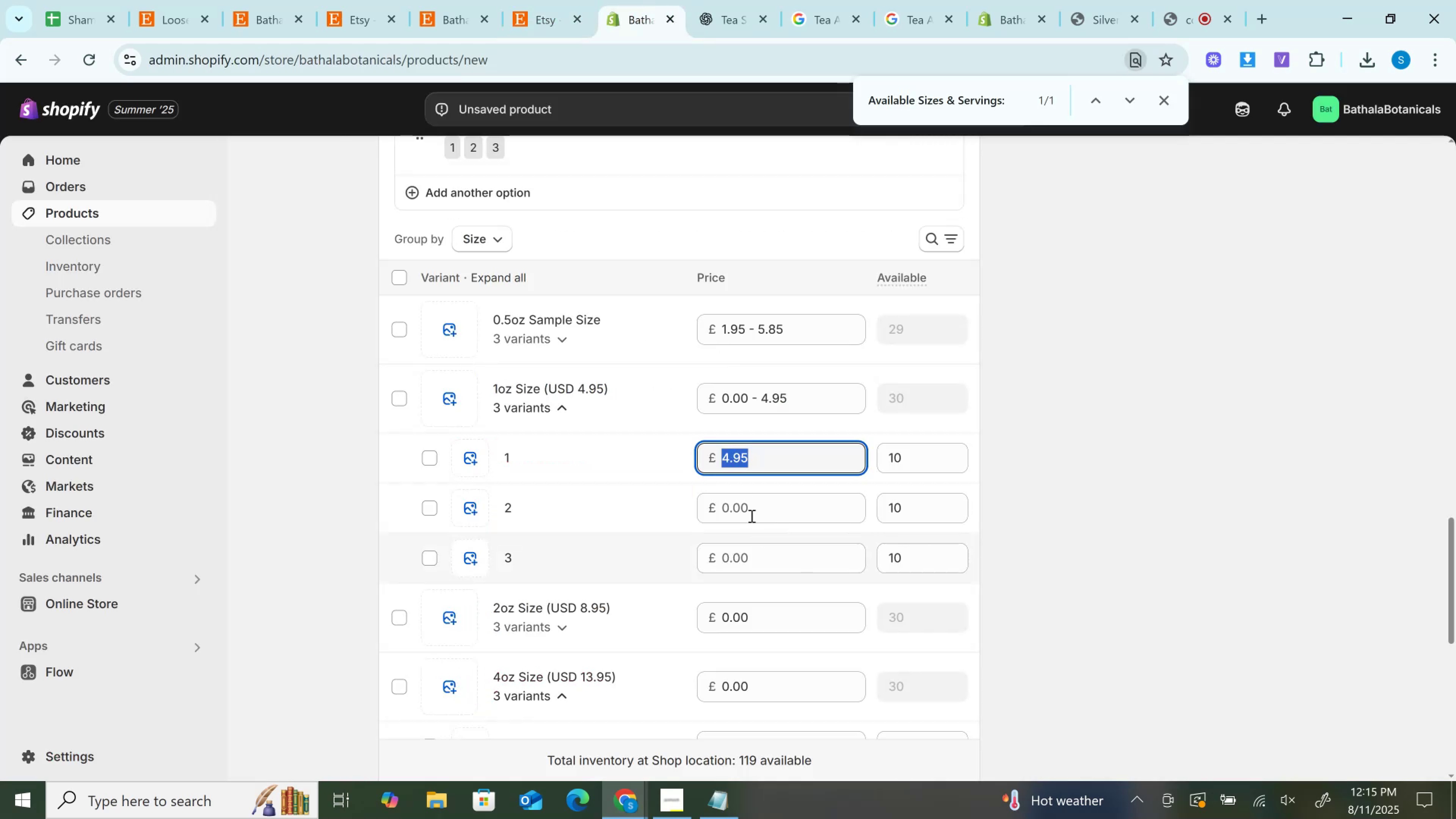 
left_click([747, 511])
 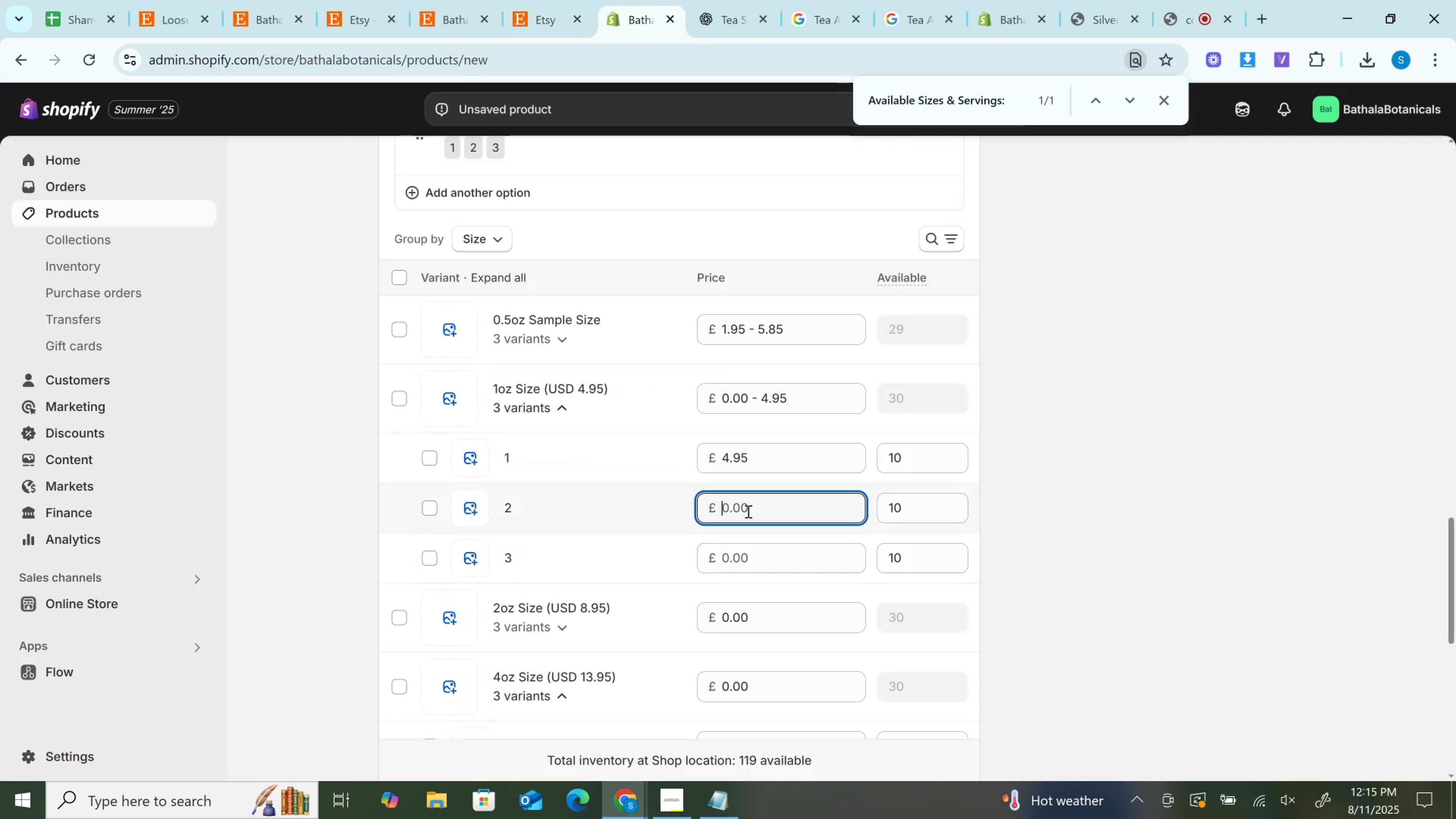 
key(Control+V)
 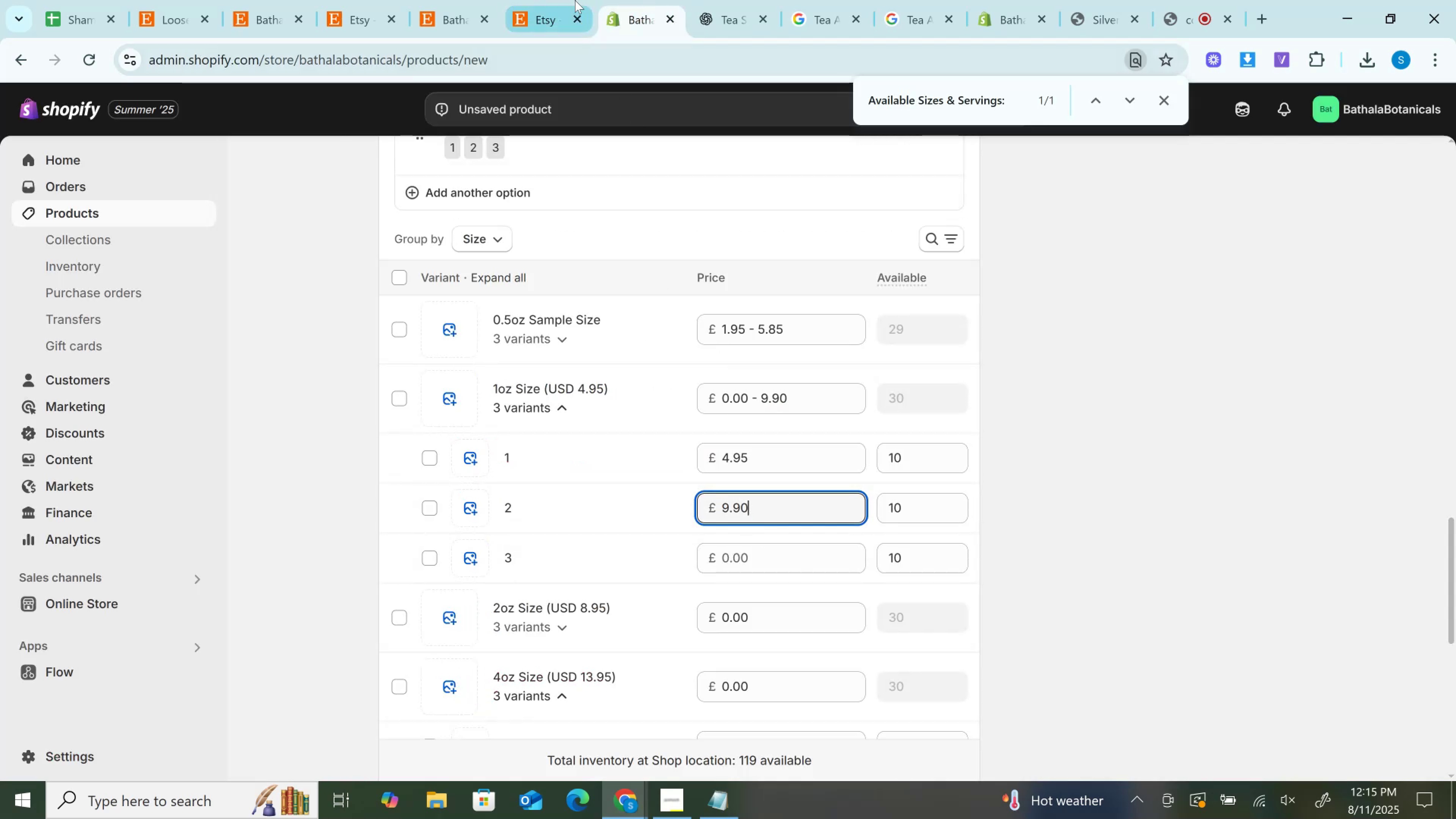 
left_click([575, 0])
 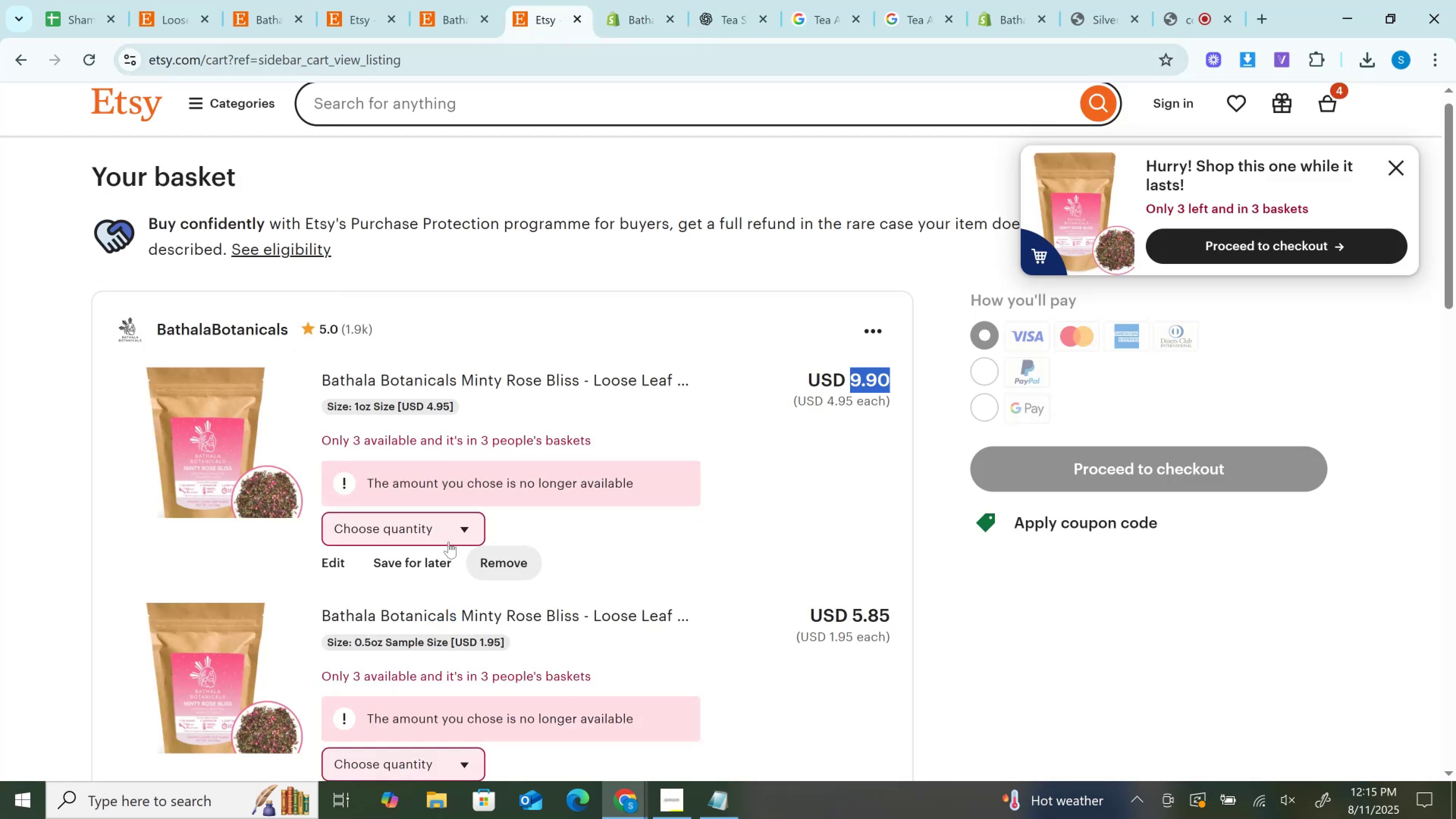 
left_click([446, 540])
 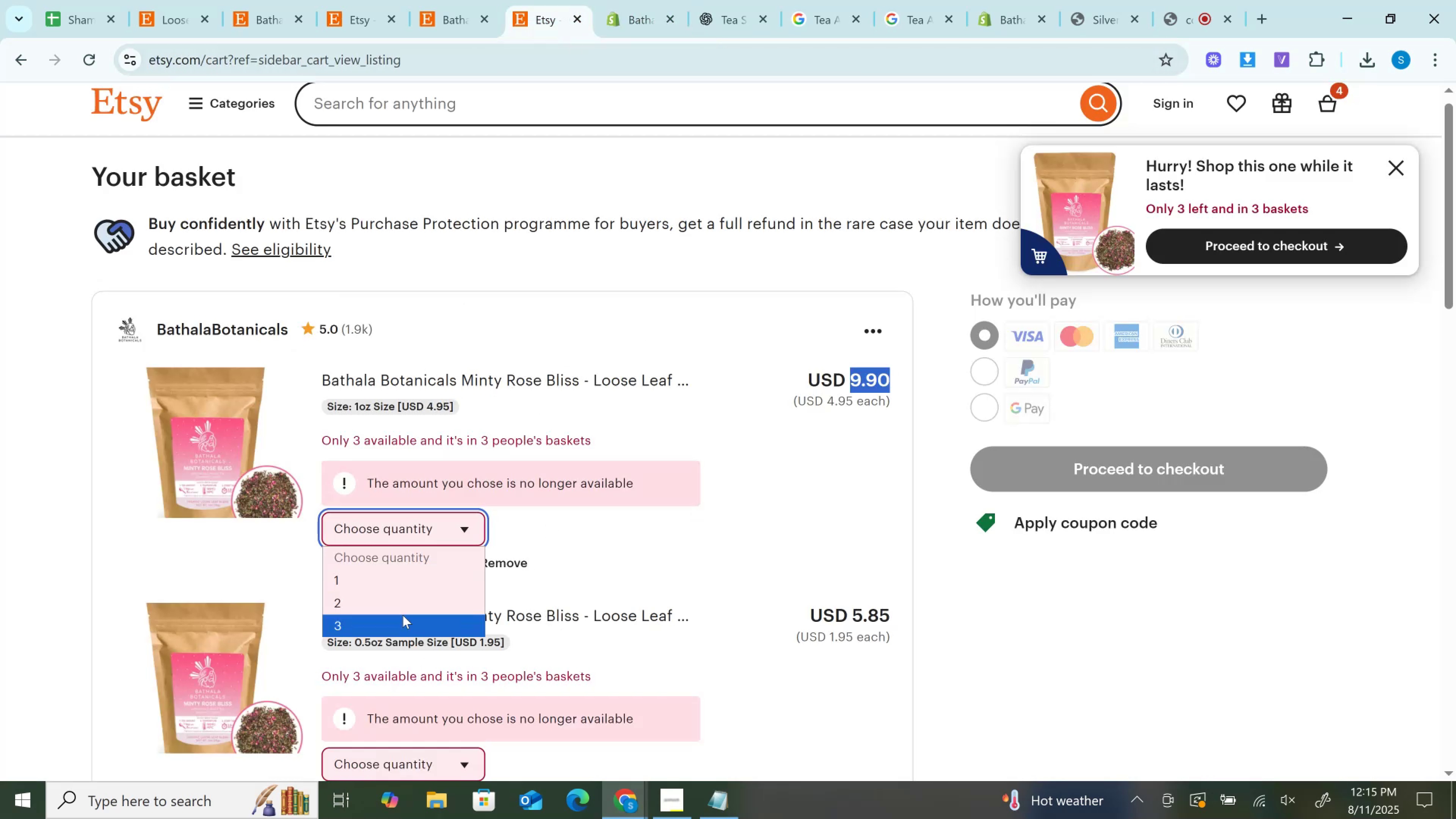 
left_click_drag(start_coordinate=[403, 615], to_coordinate=[401, 615])
 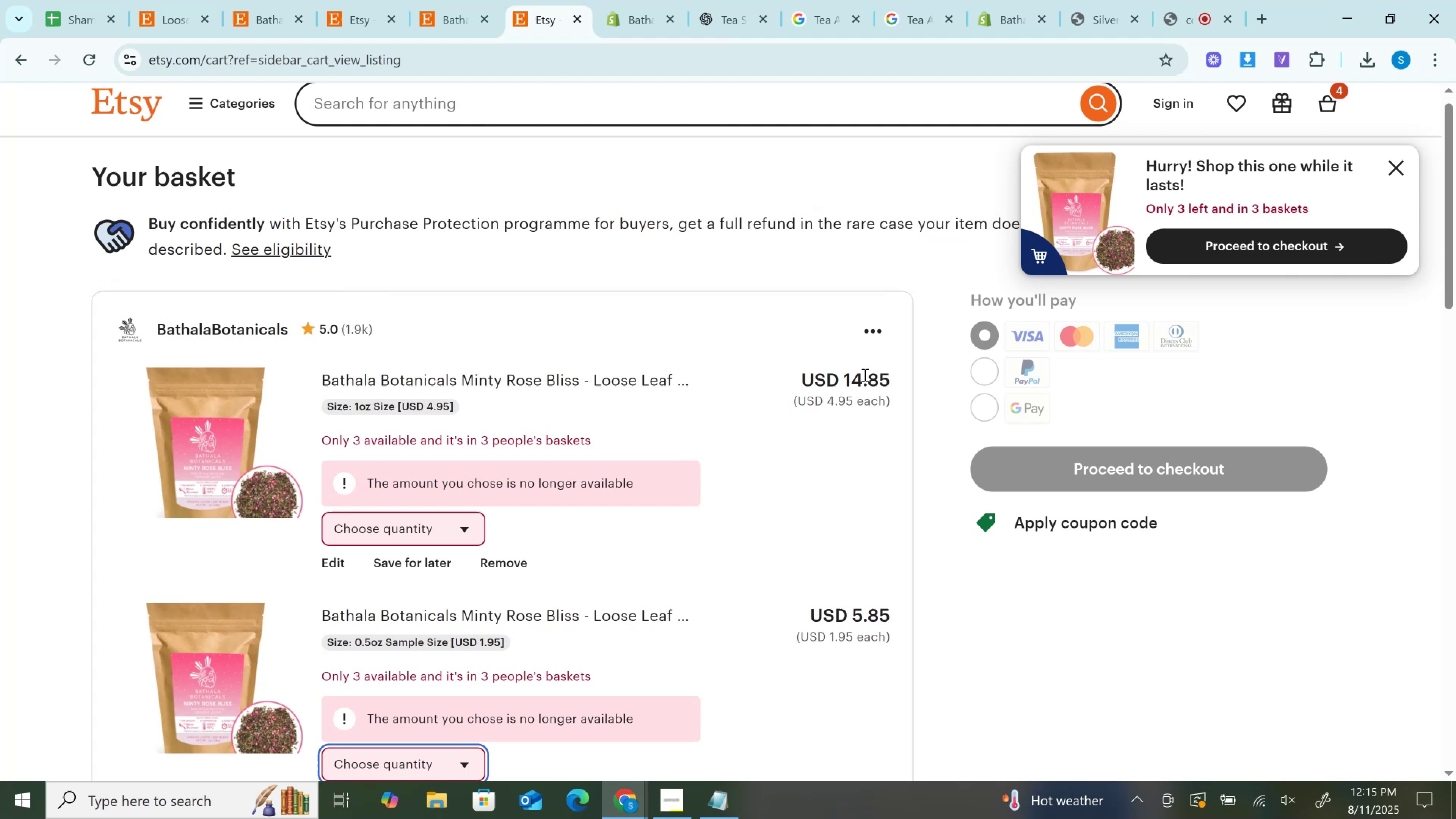 
double_click([864, 375])
 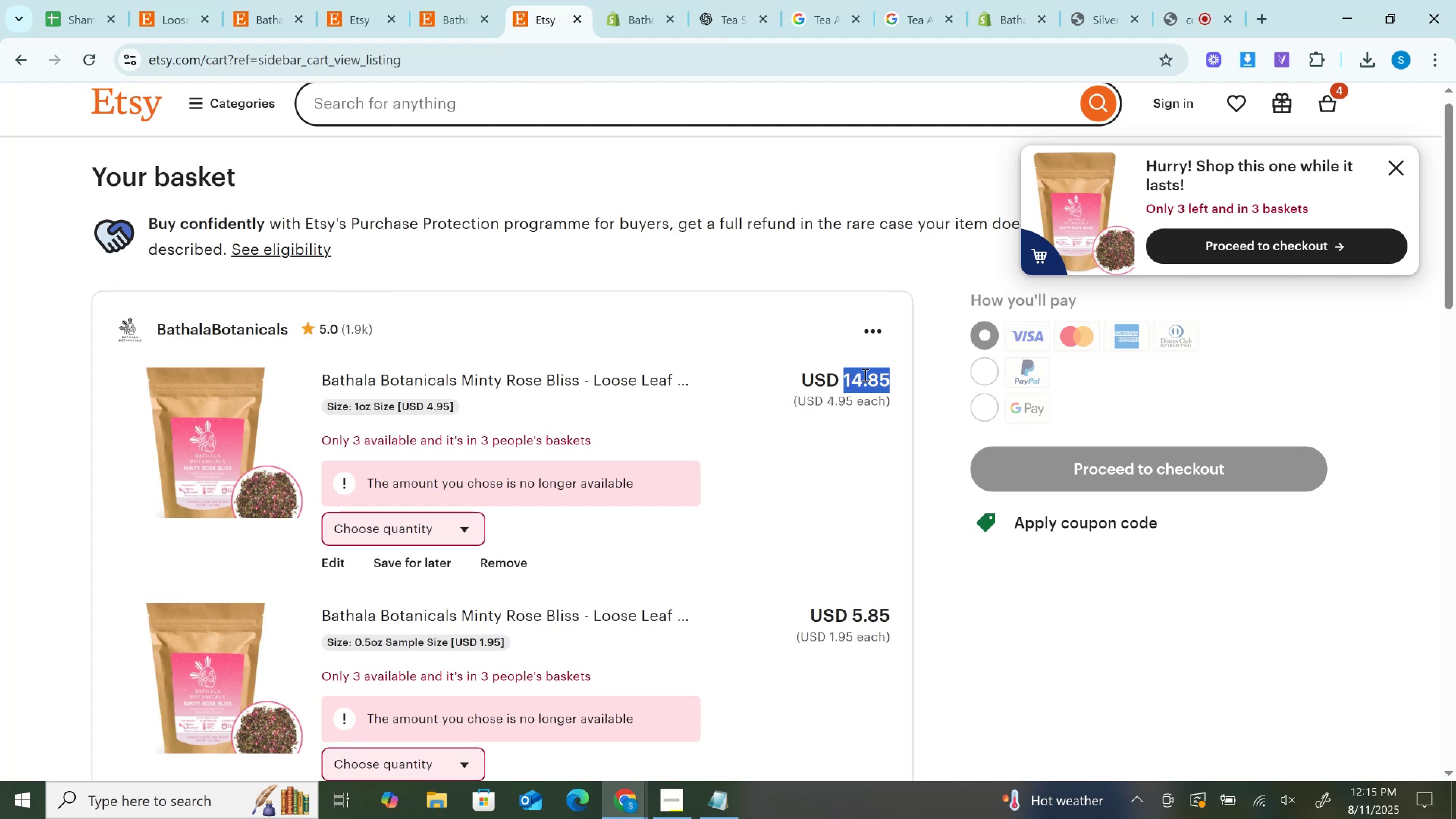 
key(Control+C)
 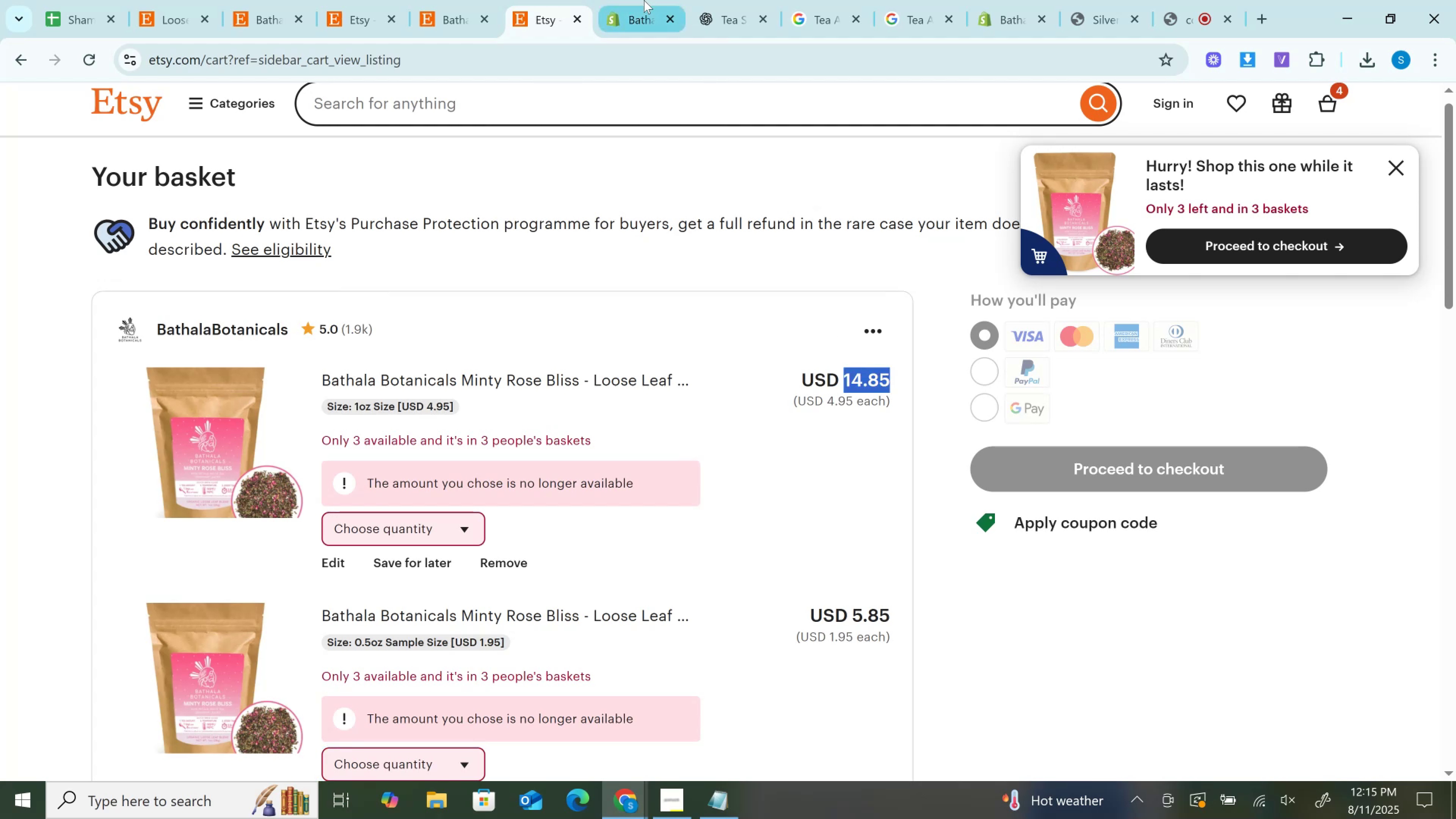 
left_click([644, 0])
 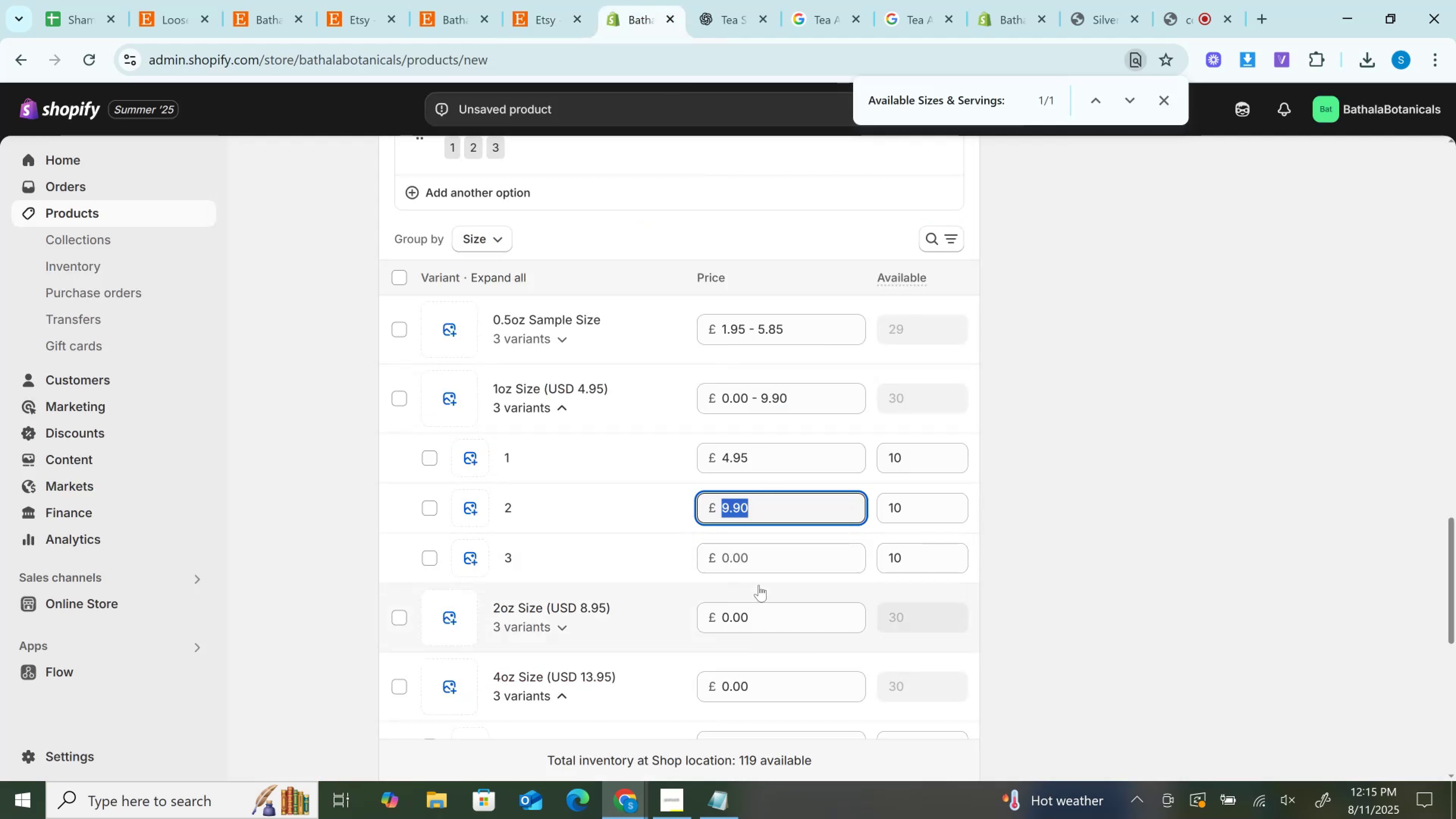 
key(Control+V)
 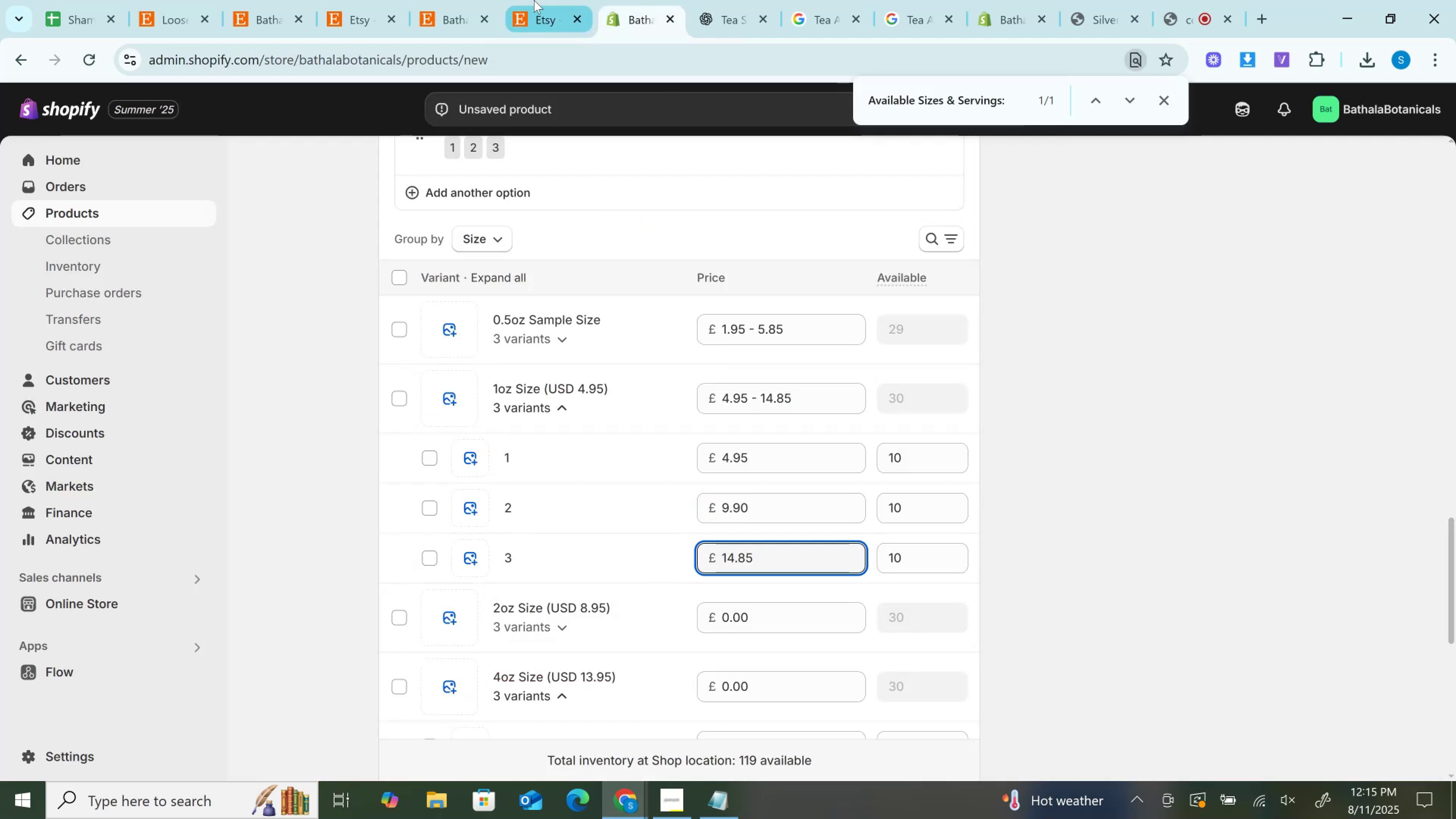 
double_click([472, 0])
 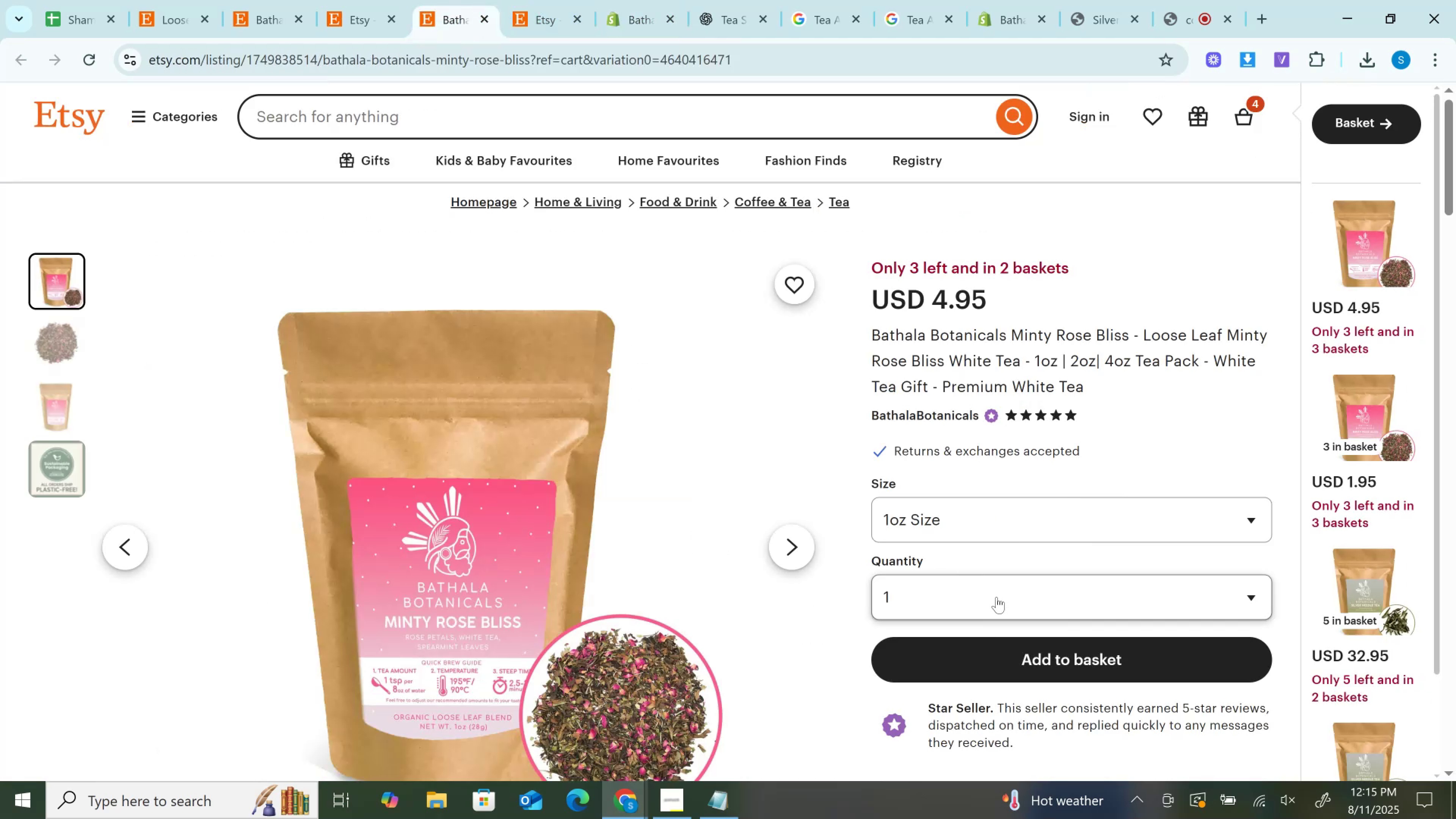 
left_click([996, 597])
 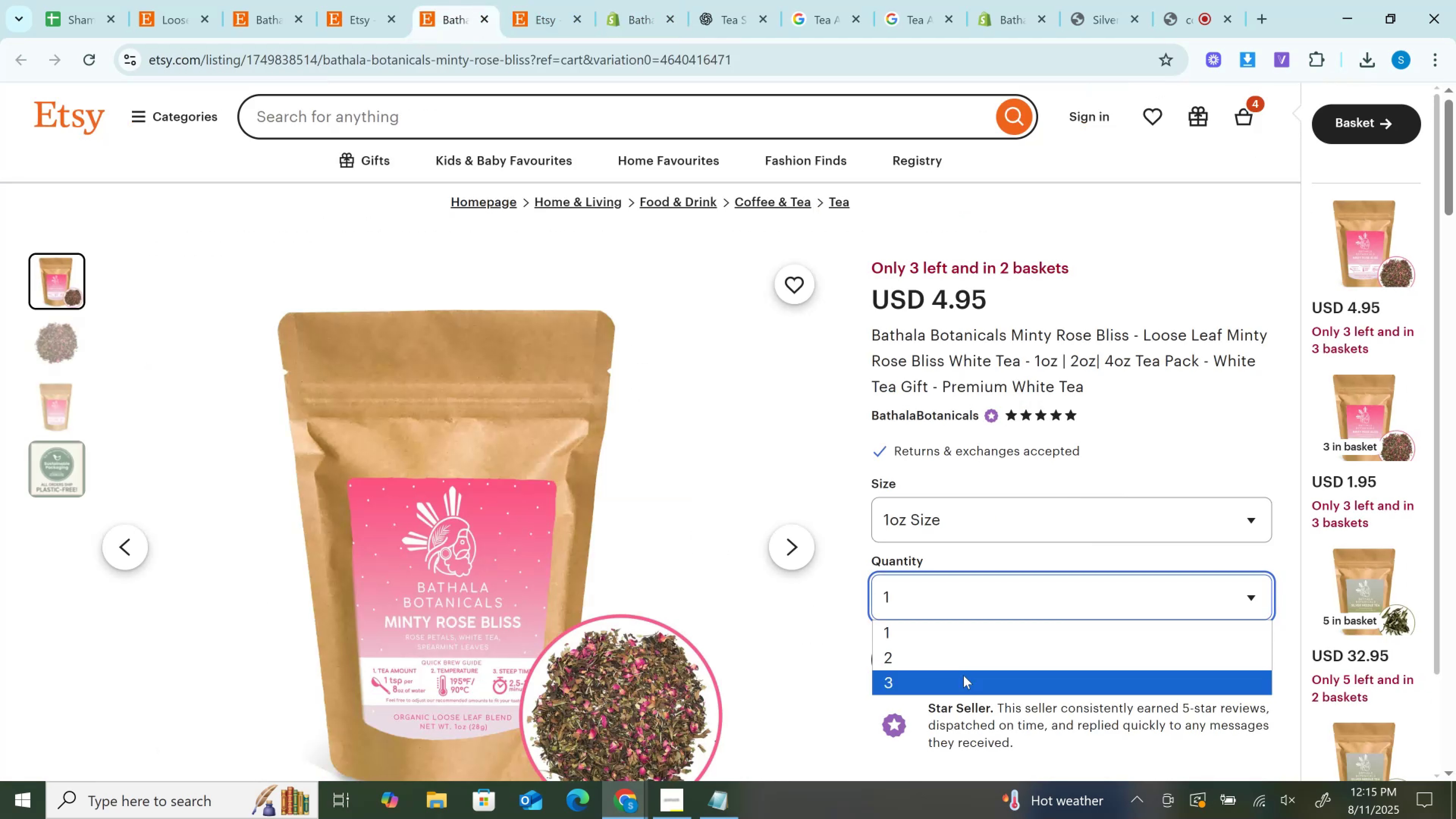 
left_click([964, 691])
 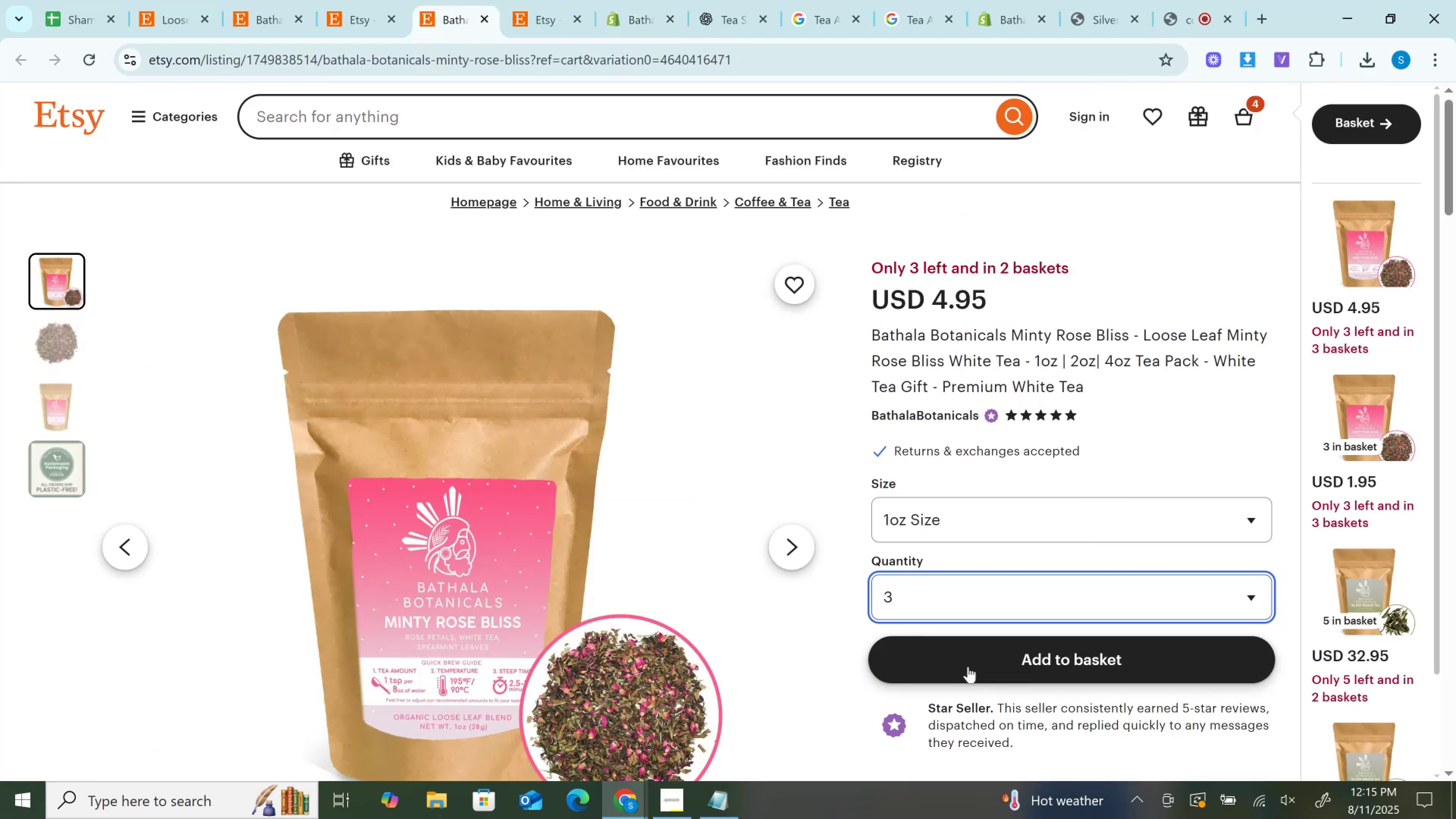 
left_click([968, 667])
 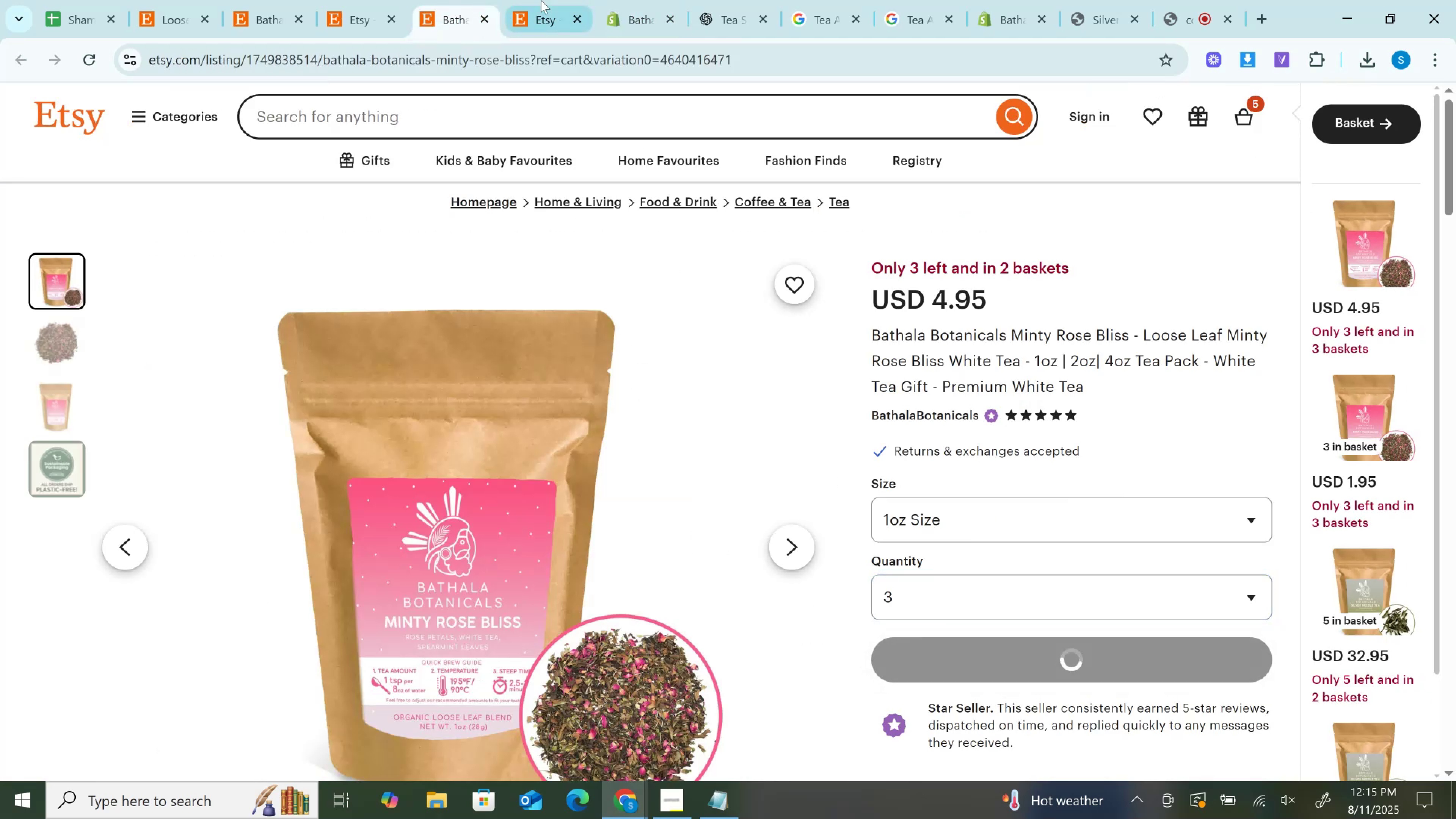 
left_click([540, 0])
 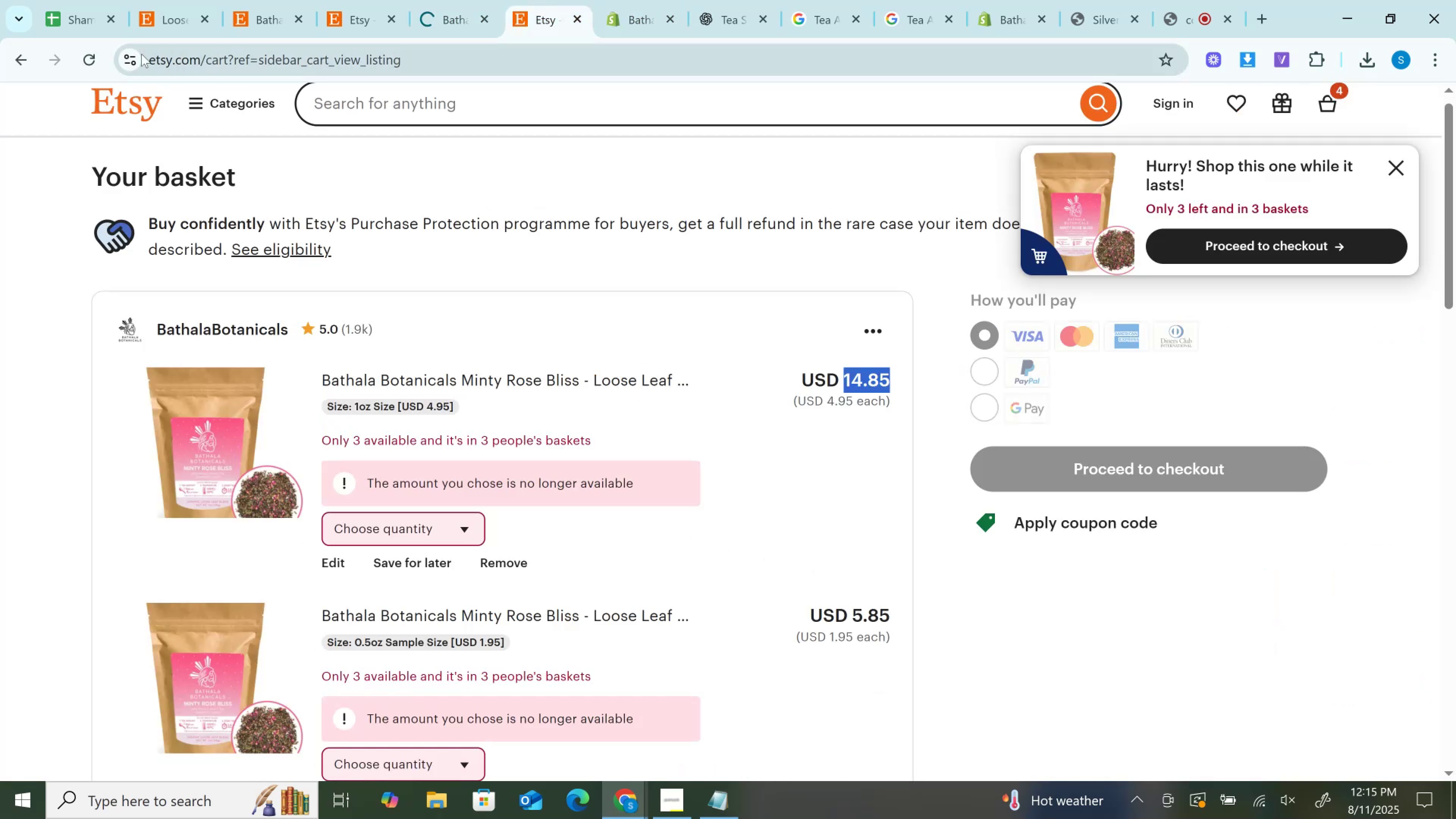 
mouse_move([89, 67])
 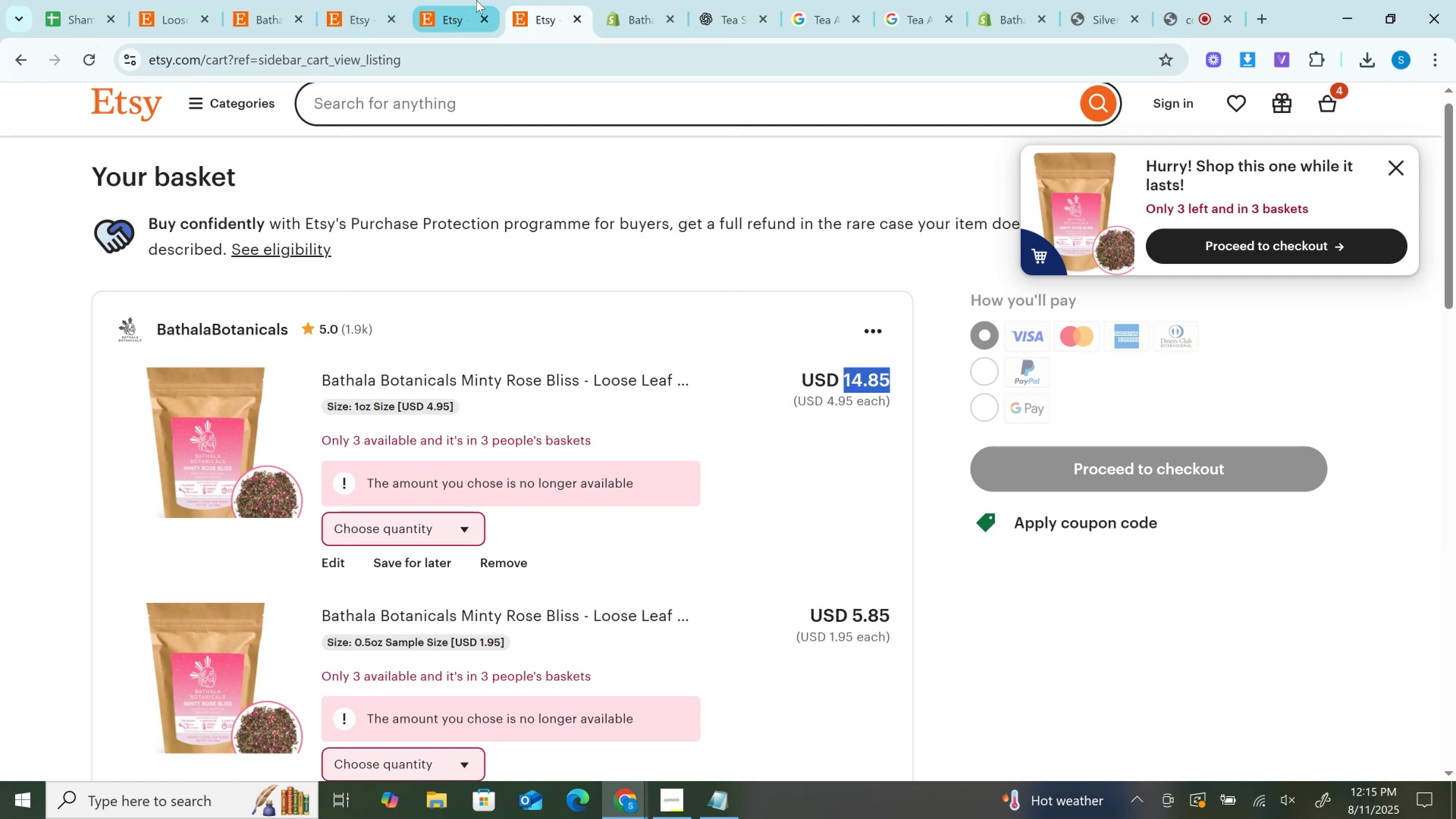 
left_click([471, 0])
 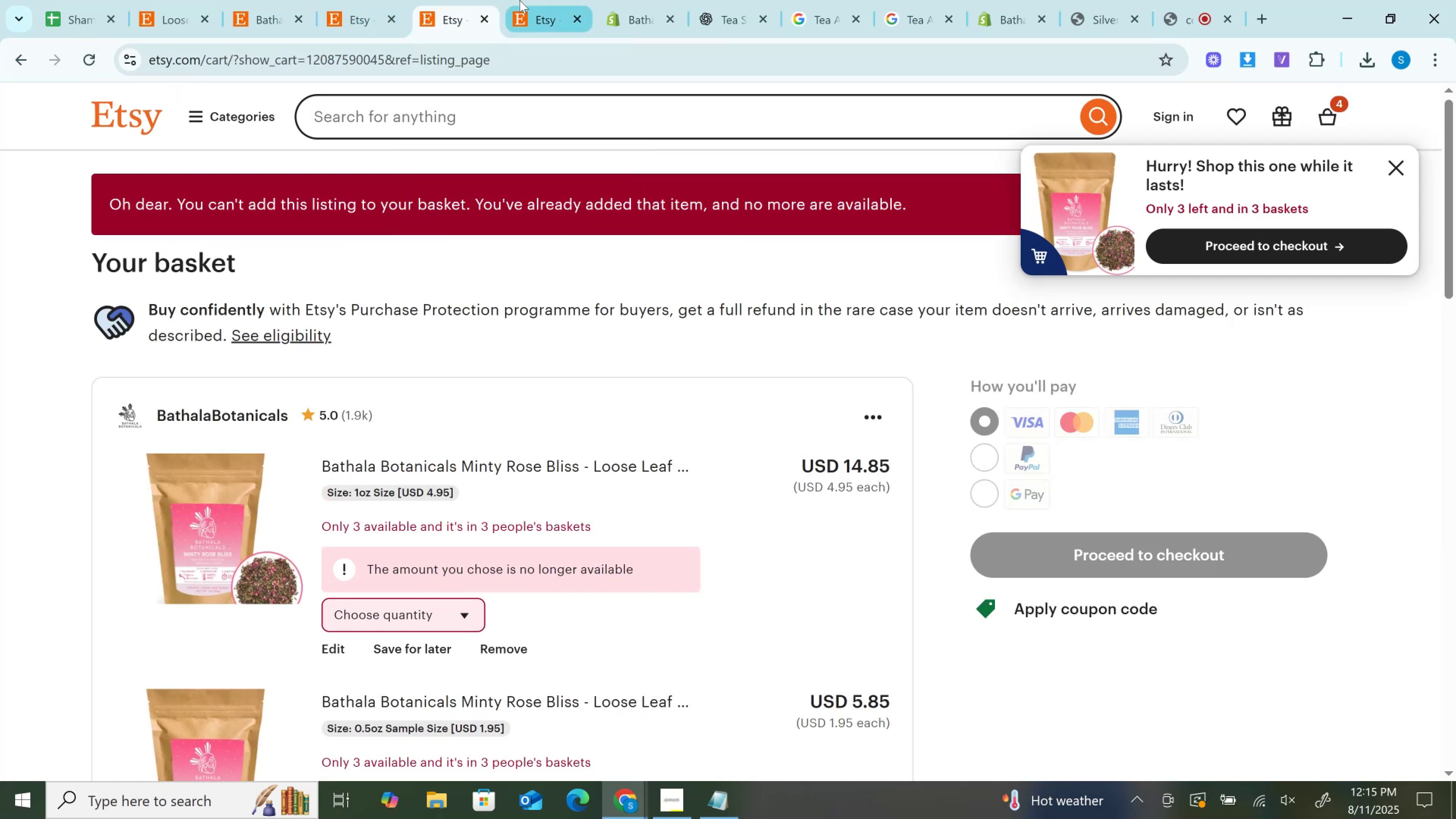 
left_click([519, 0])
 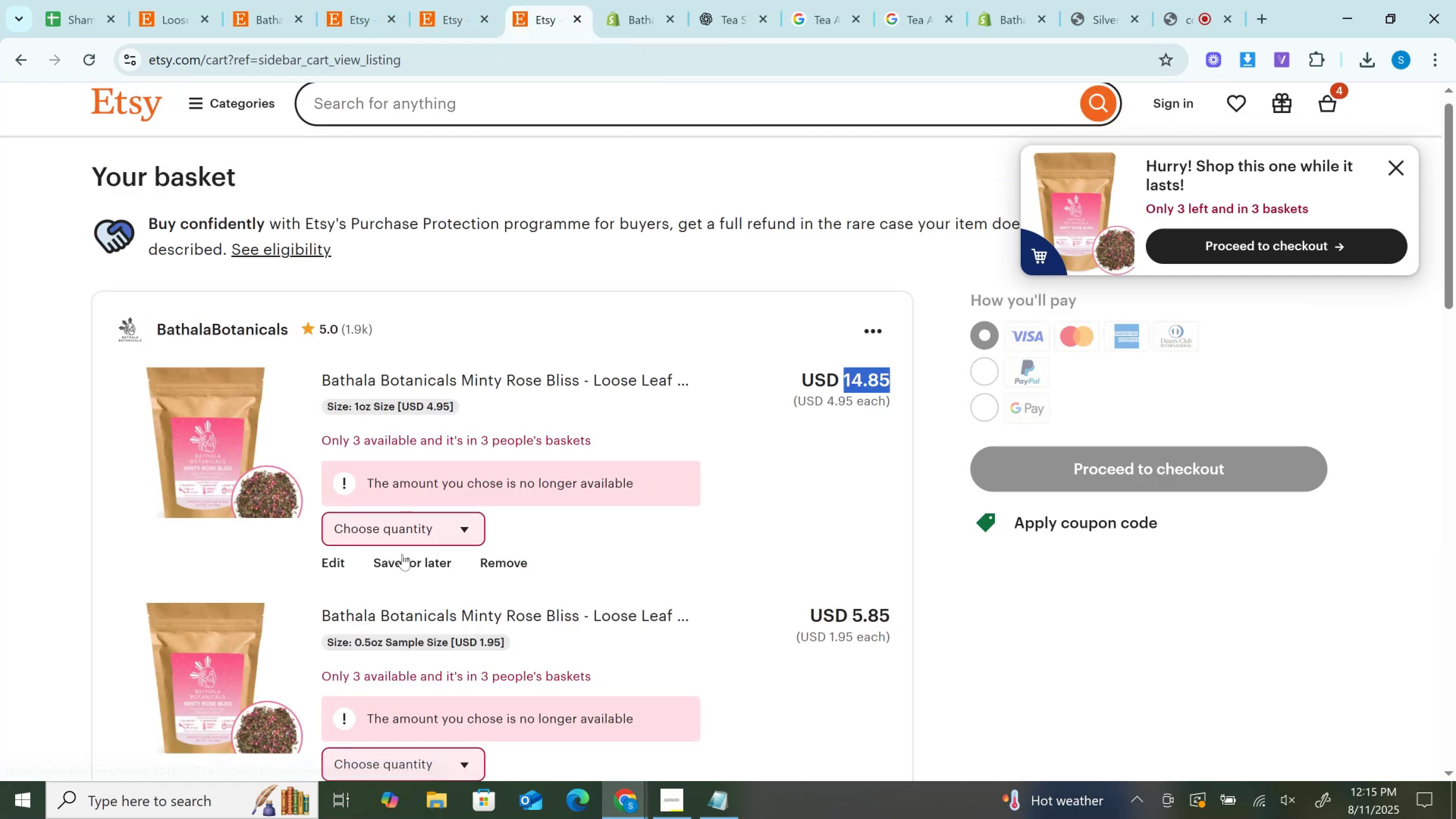 
left_click([403, 537])
 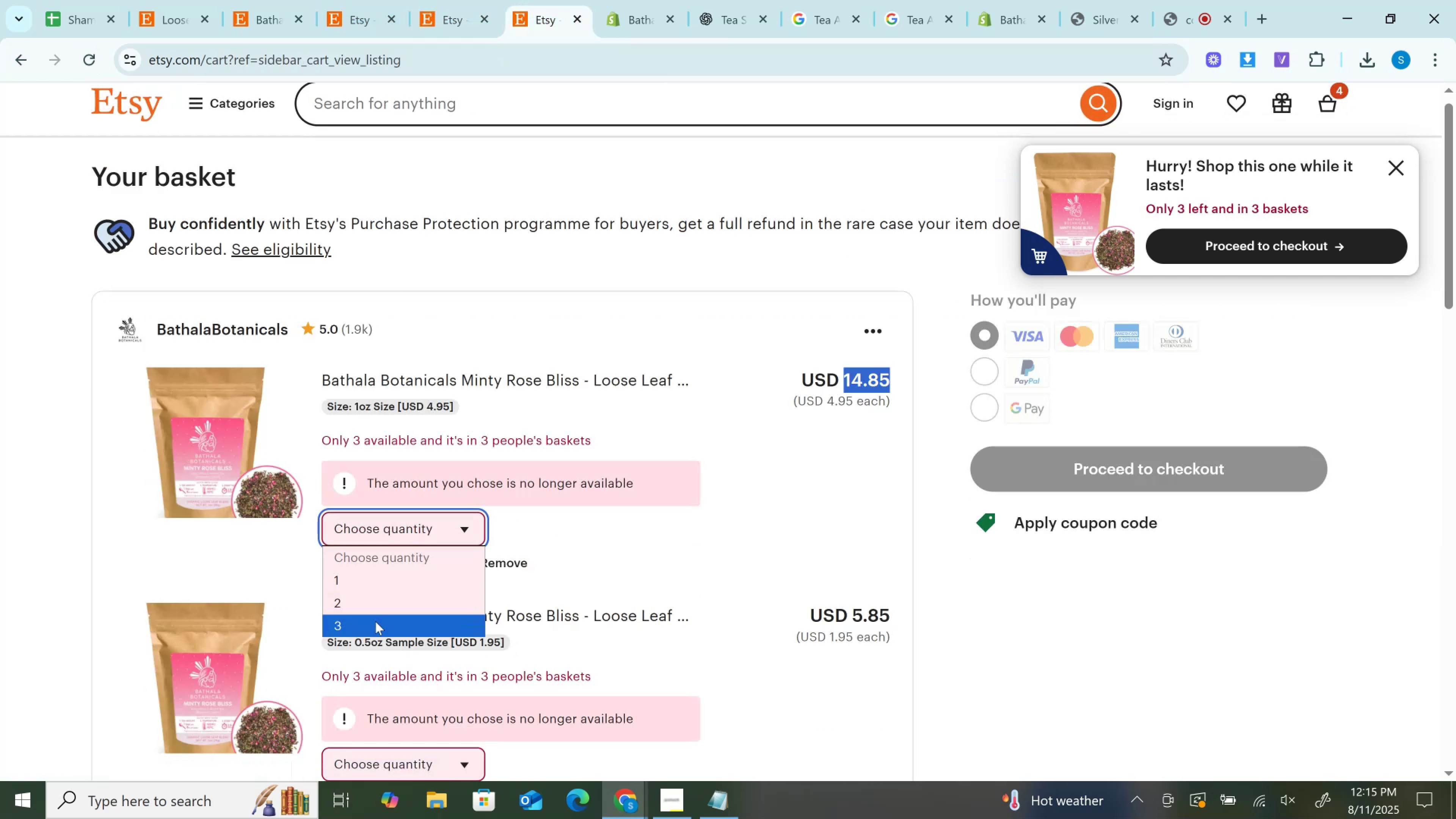 
left_click([375, 621])
 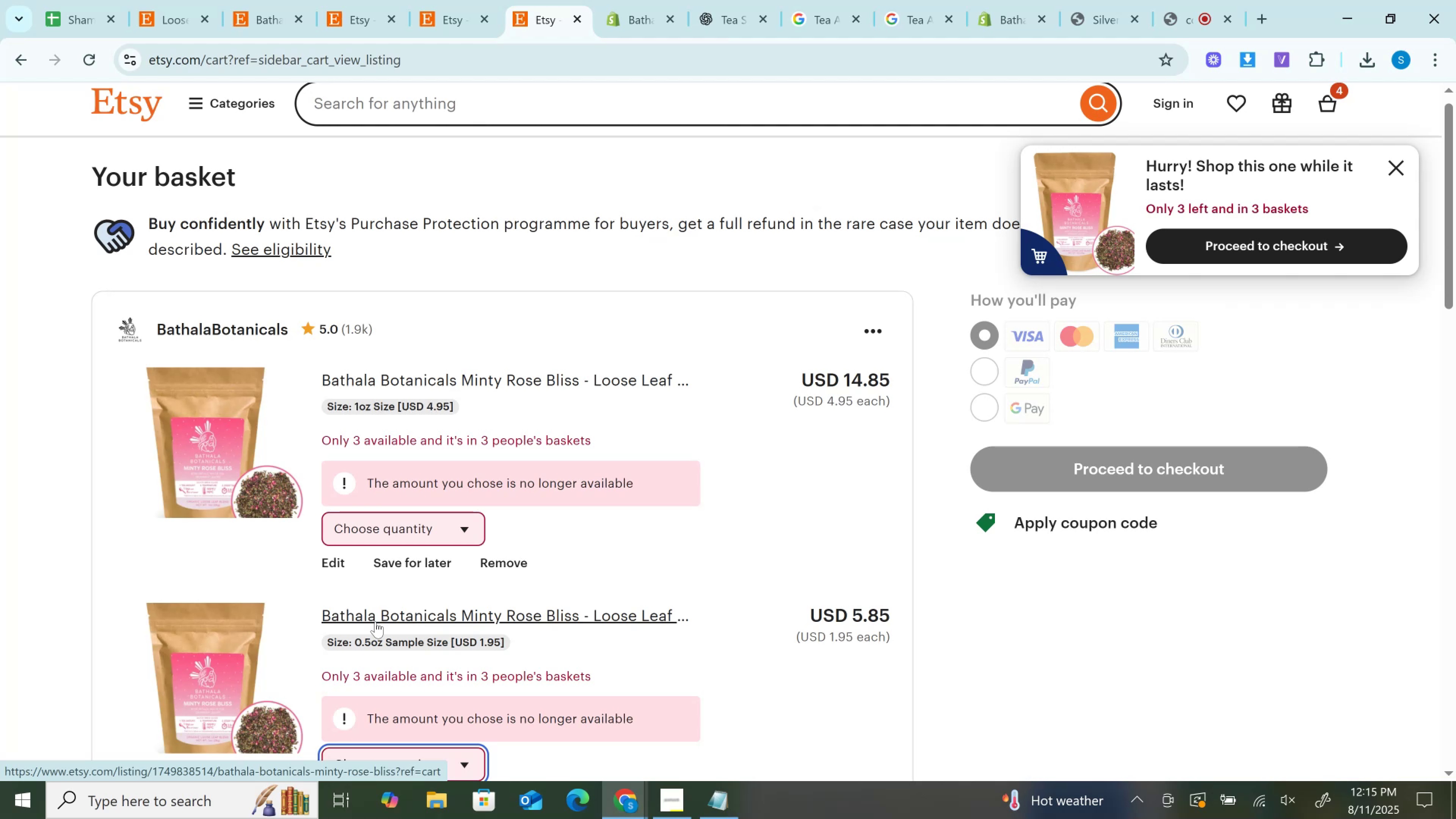 
scroll: coordinate [388, 621], scroll_direction: down, amount: 5.0
 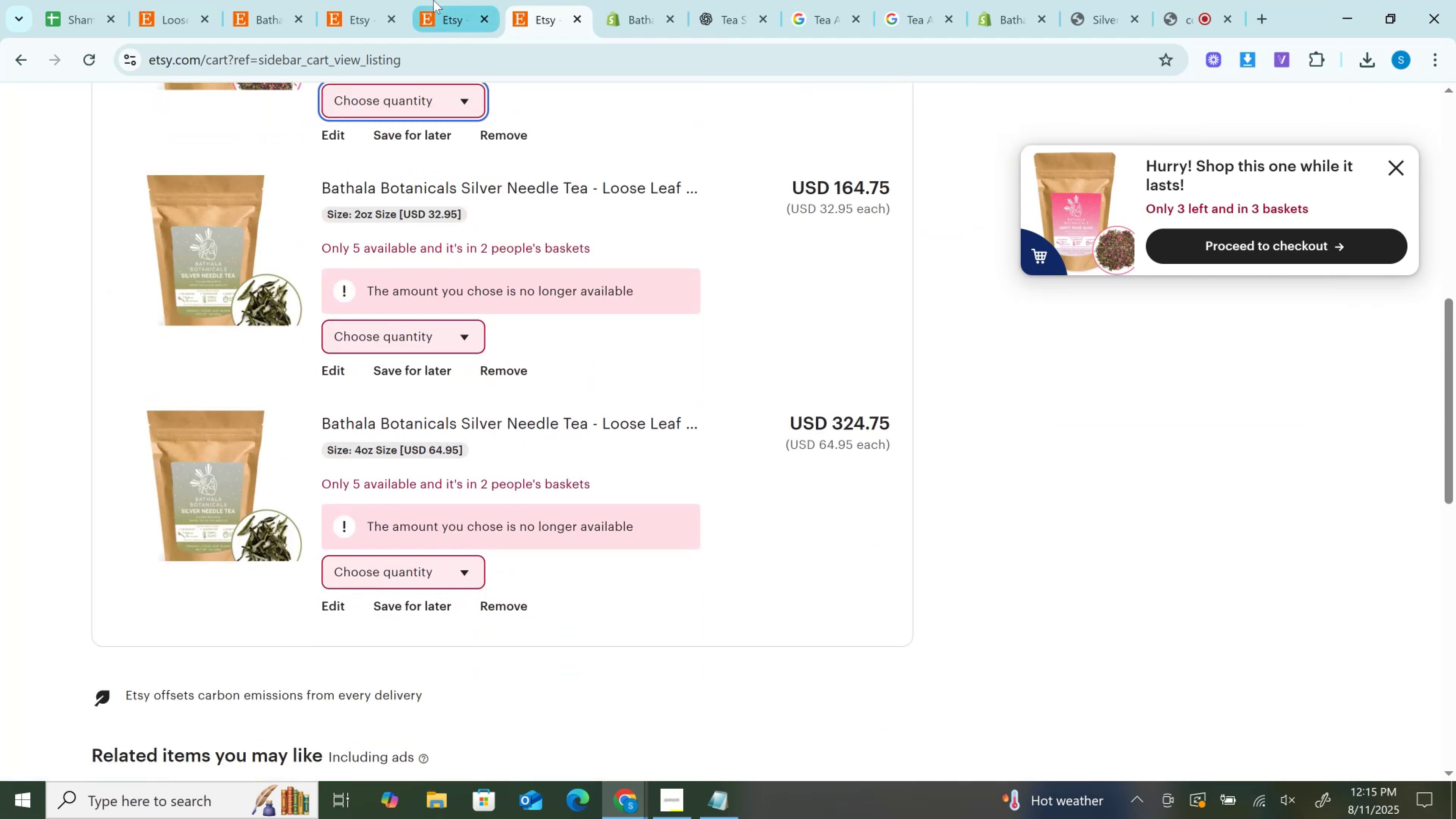 
left_click([433, 0])
 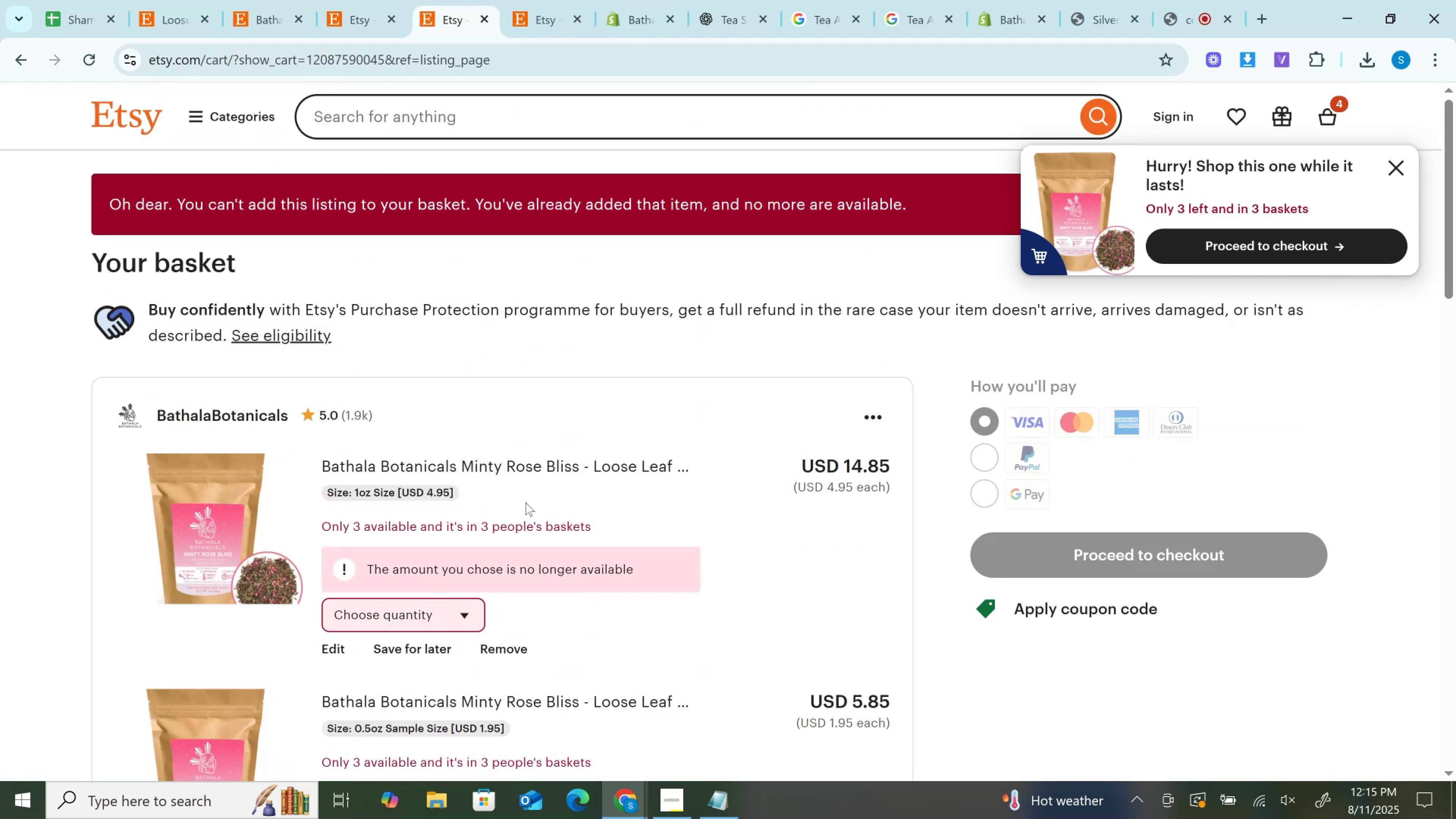 
scroll: coordinate [490, 480], scroll_direction: down, amount: 1.0
 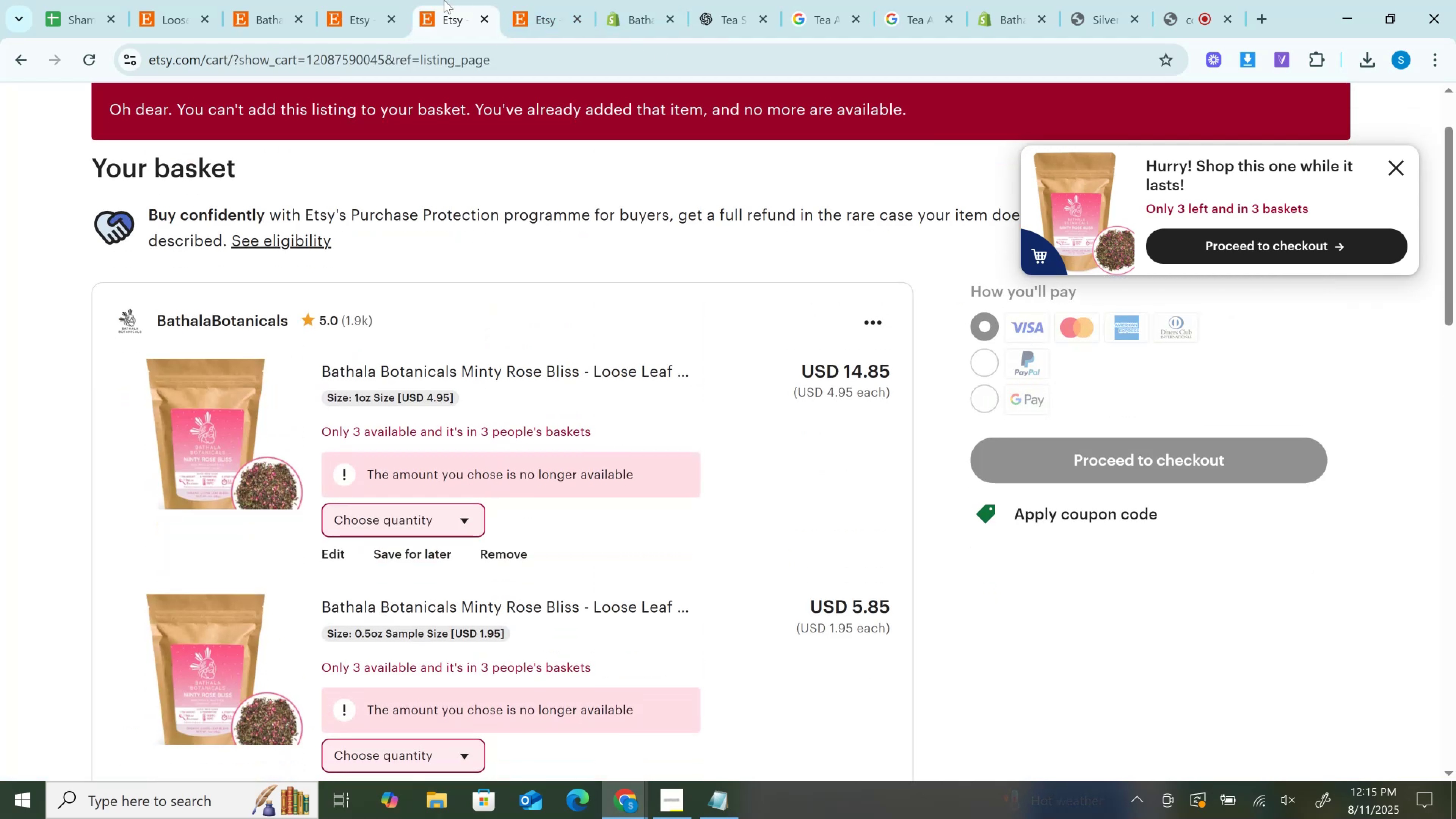 
left_click_drag(start_coordinate=[444, 0], to_coordinate=[537, 0])
 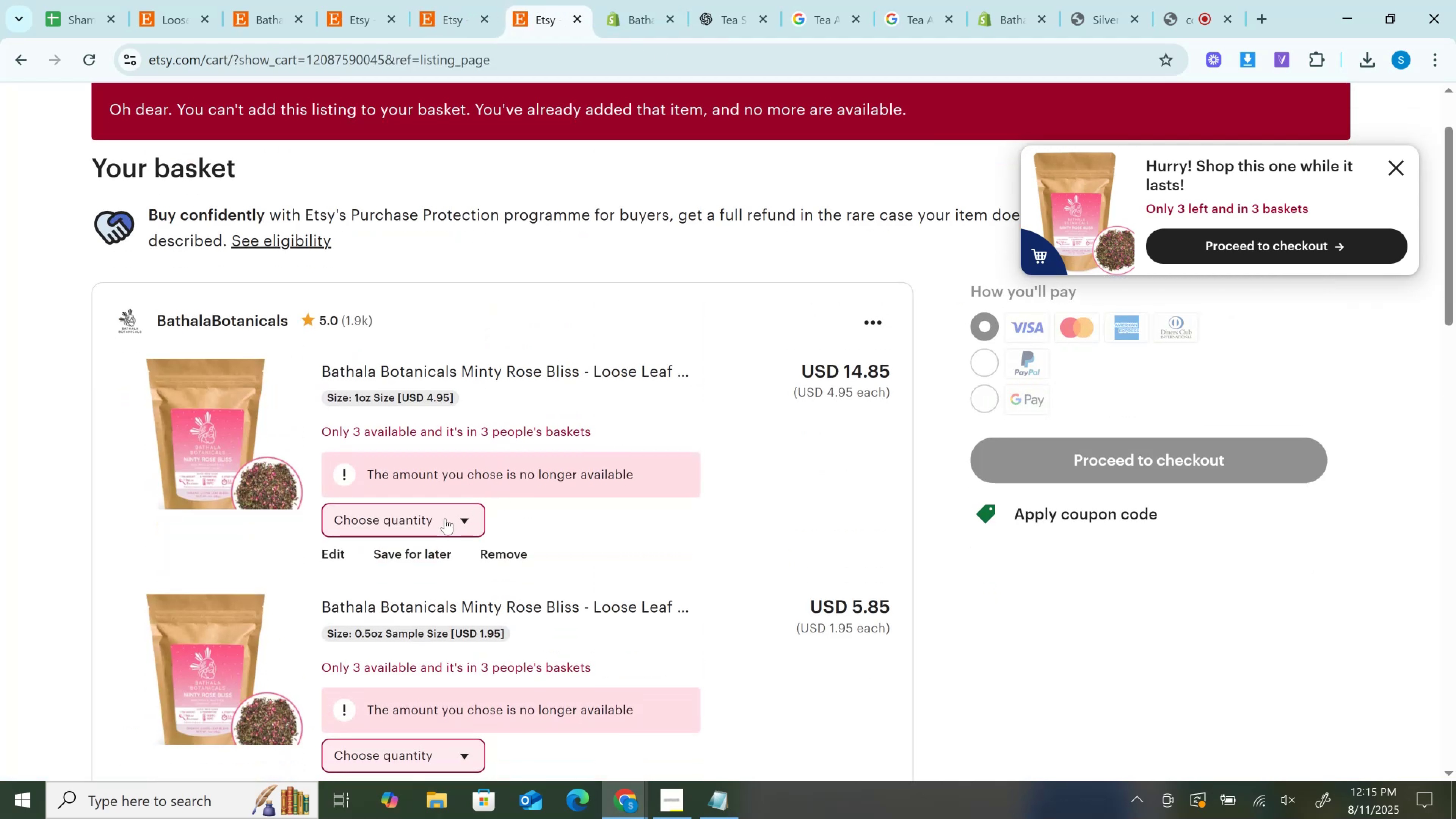 
left_click([445, 519])
 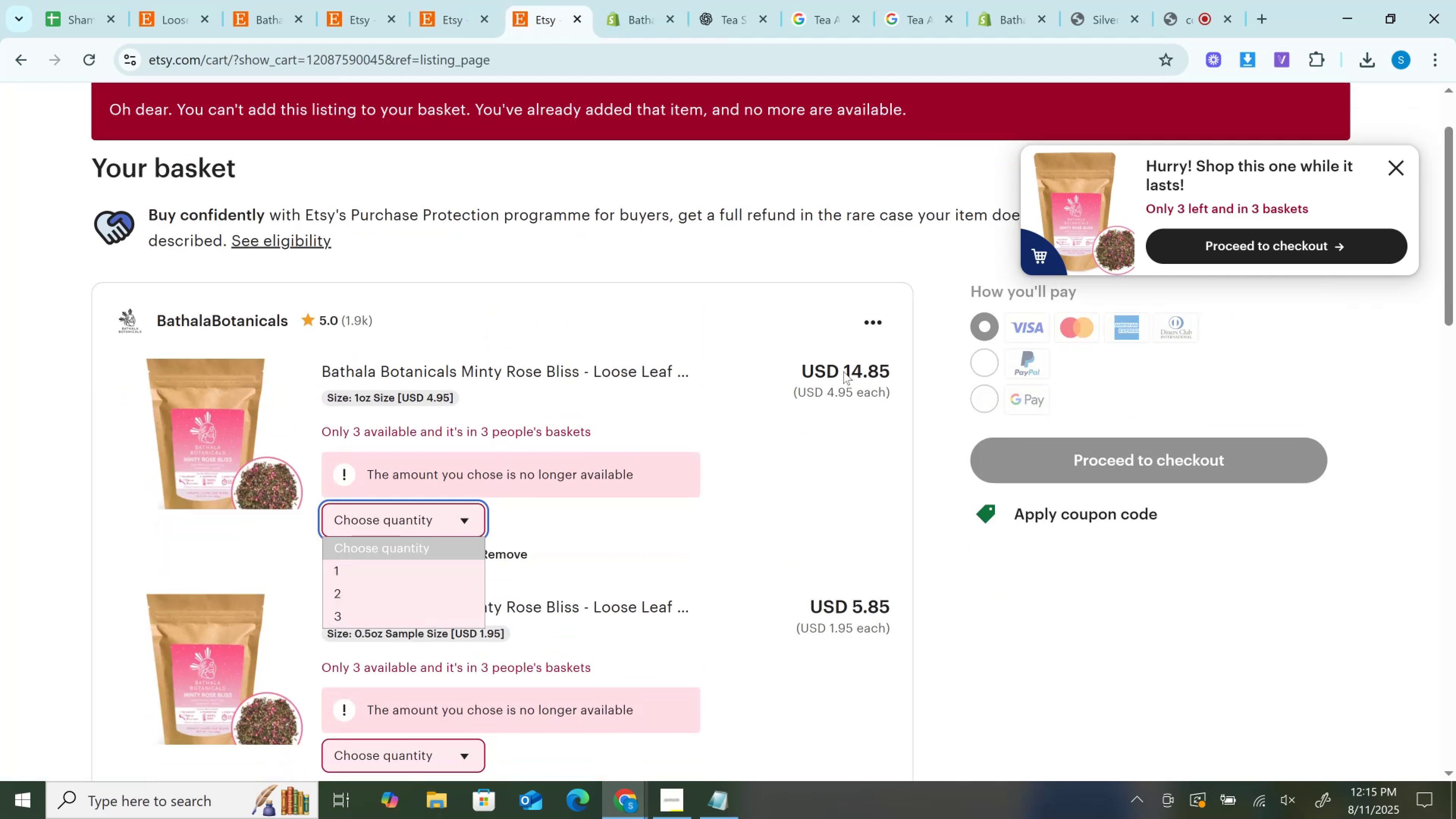 
left_click([853, 364])
 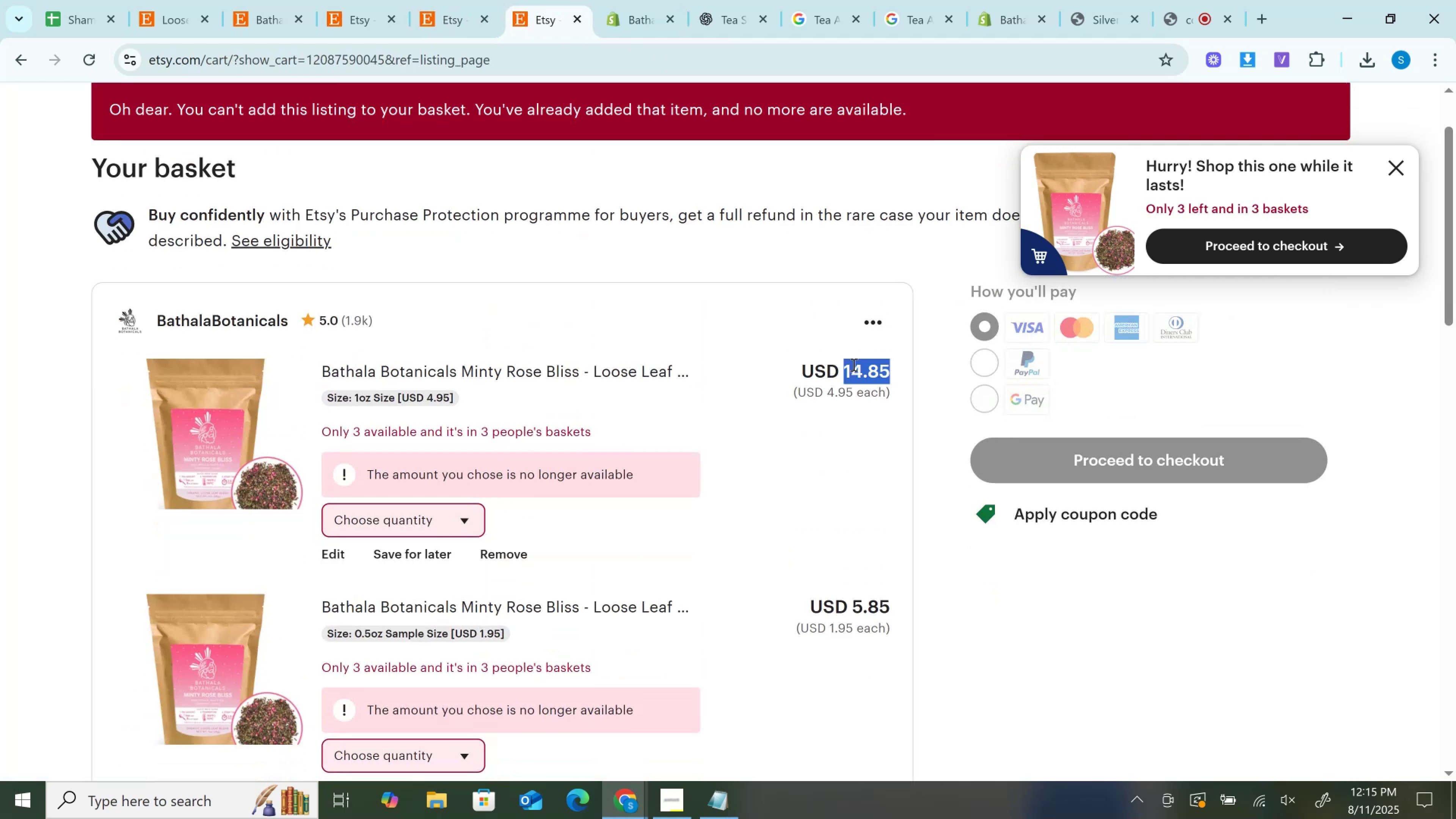 
double_click([853, 364])
 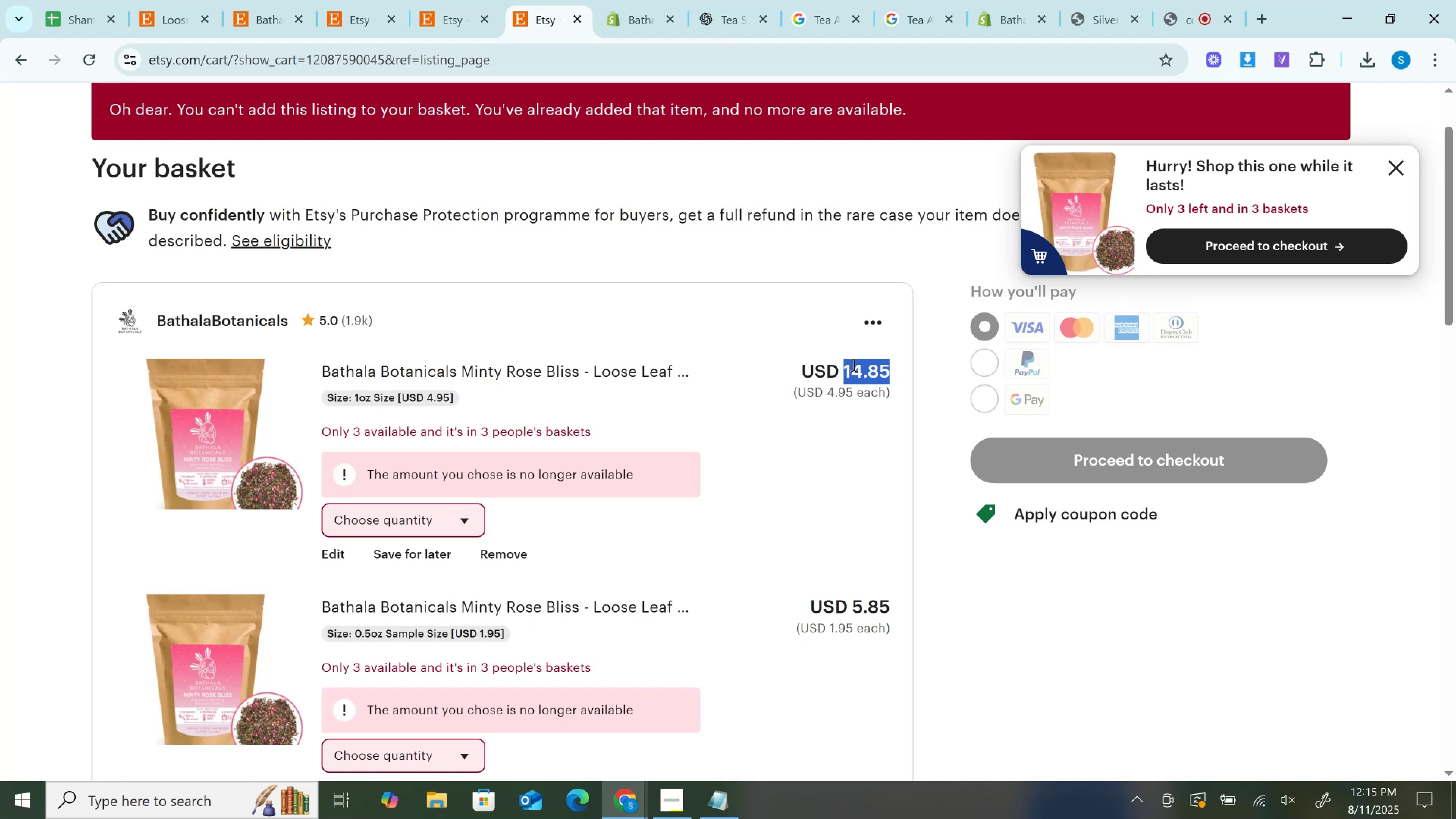 
key(Control+C)
 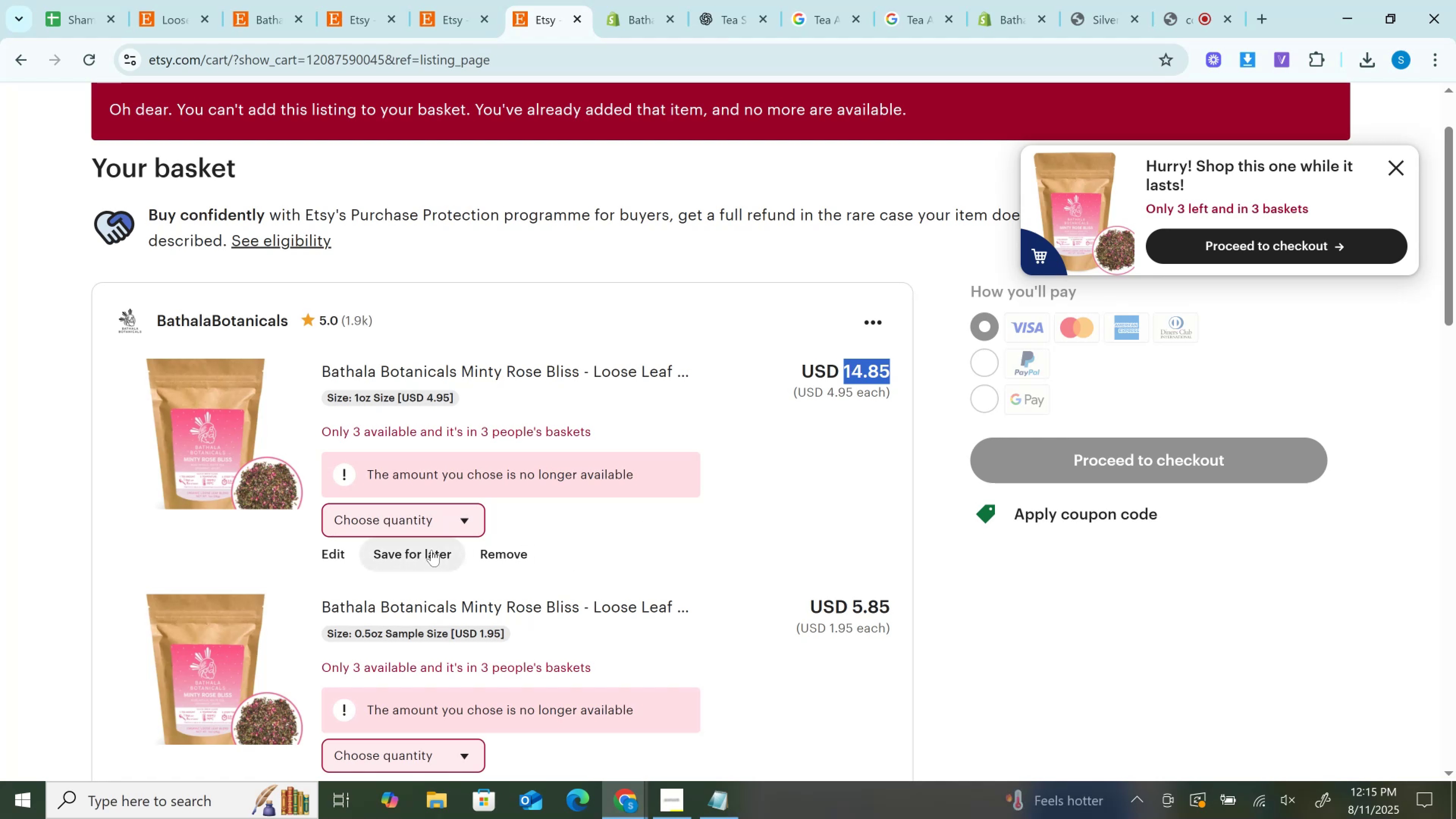 
left_click_drag(start_coordinate=[404, 524], to_coordinate=[402, 524])
 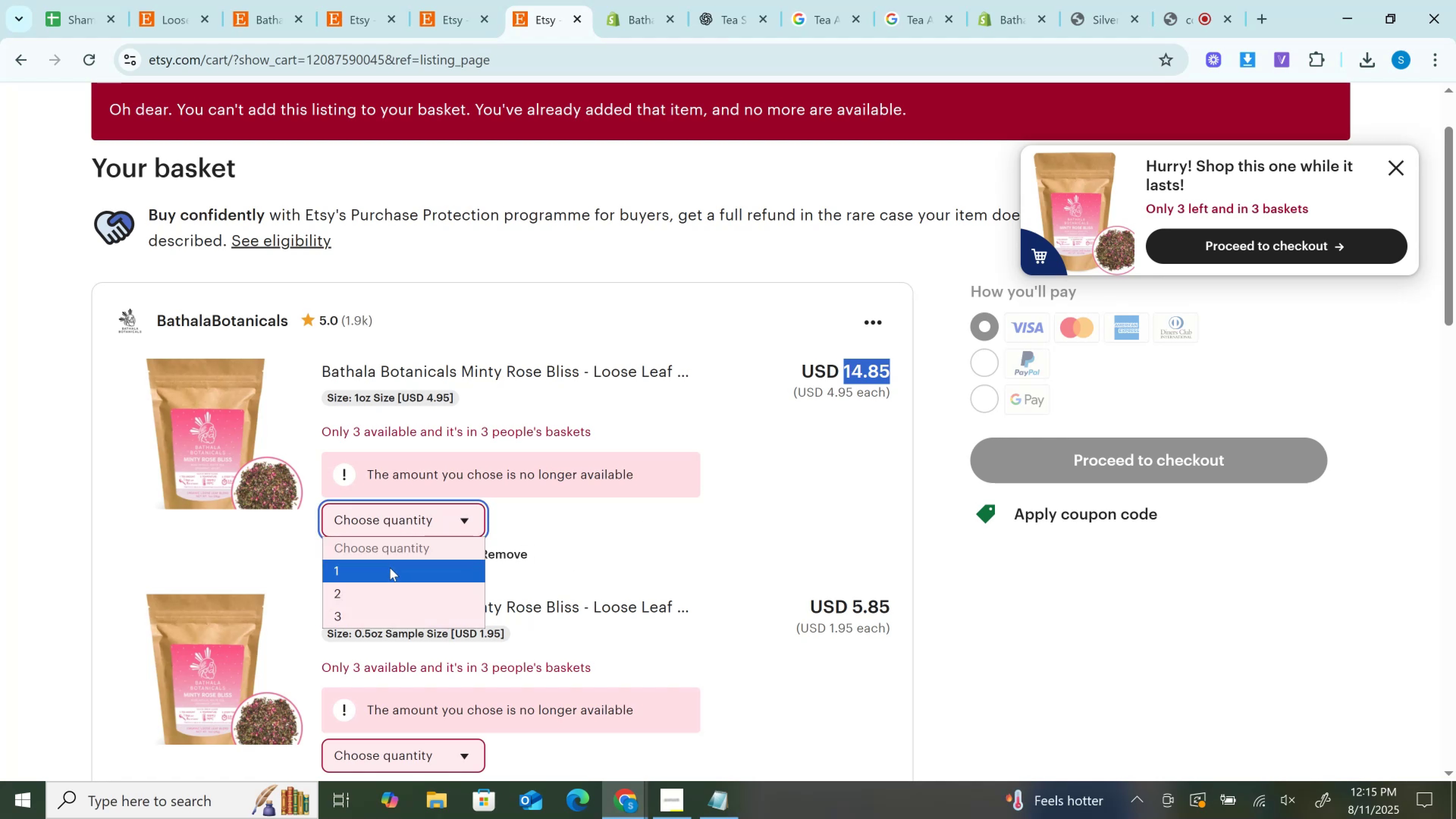 
left_click([390, 568])
 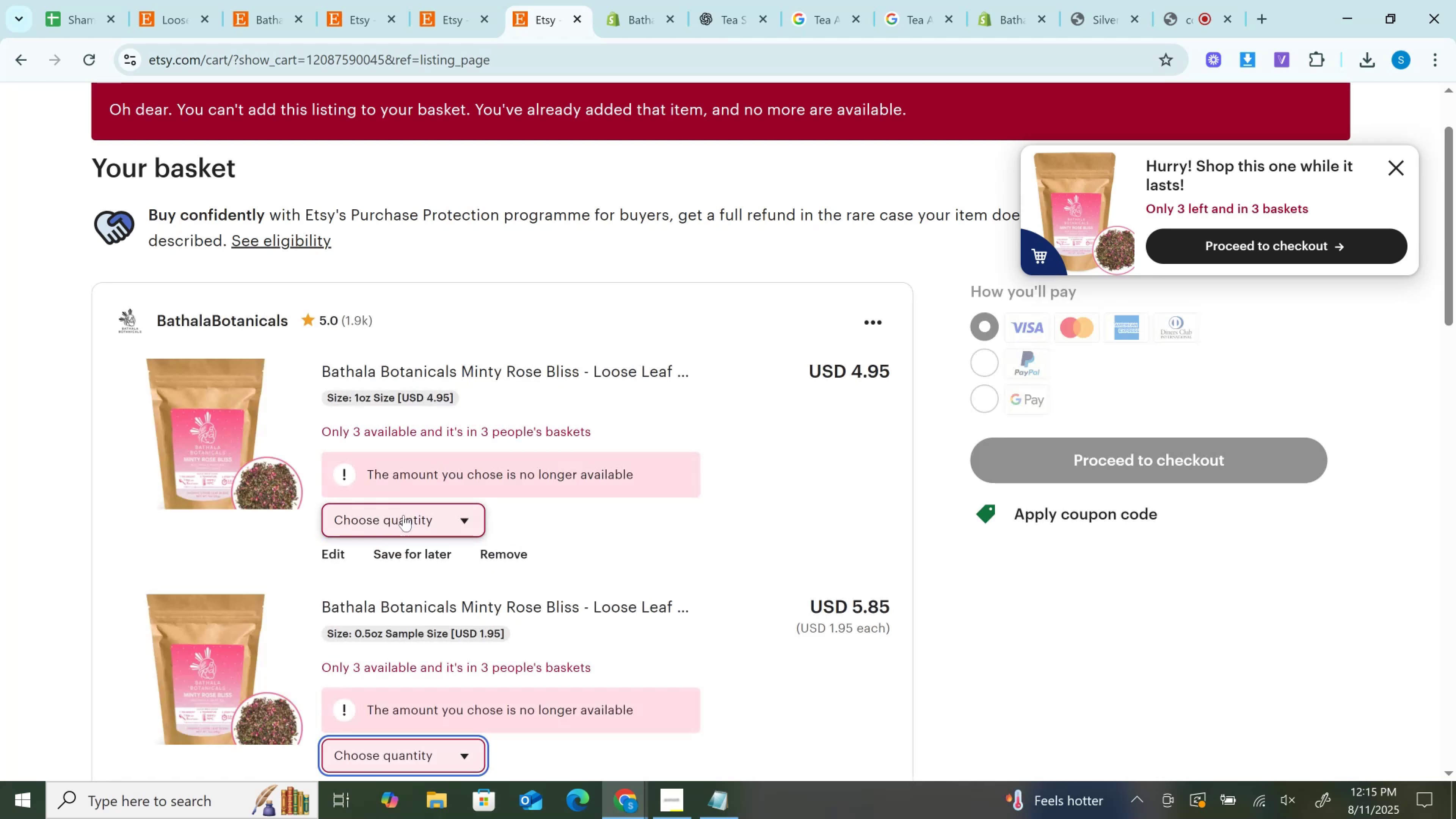 
left_click([403, 515])
 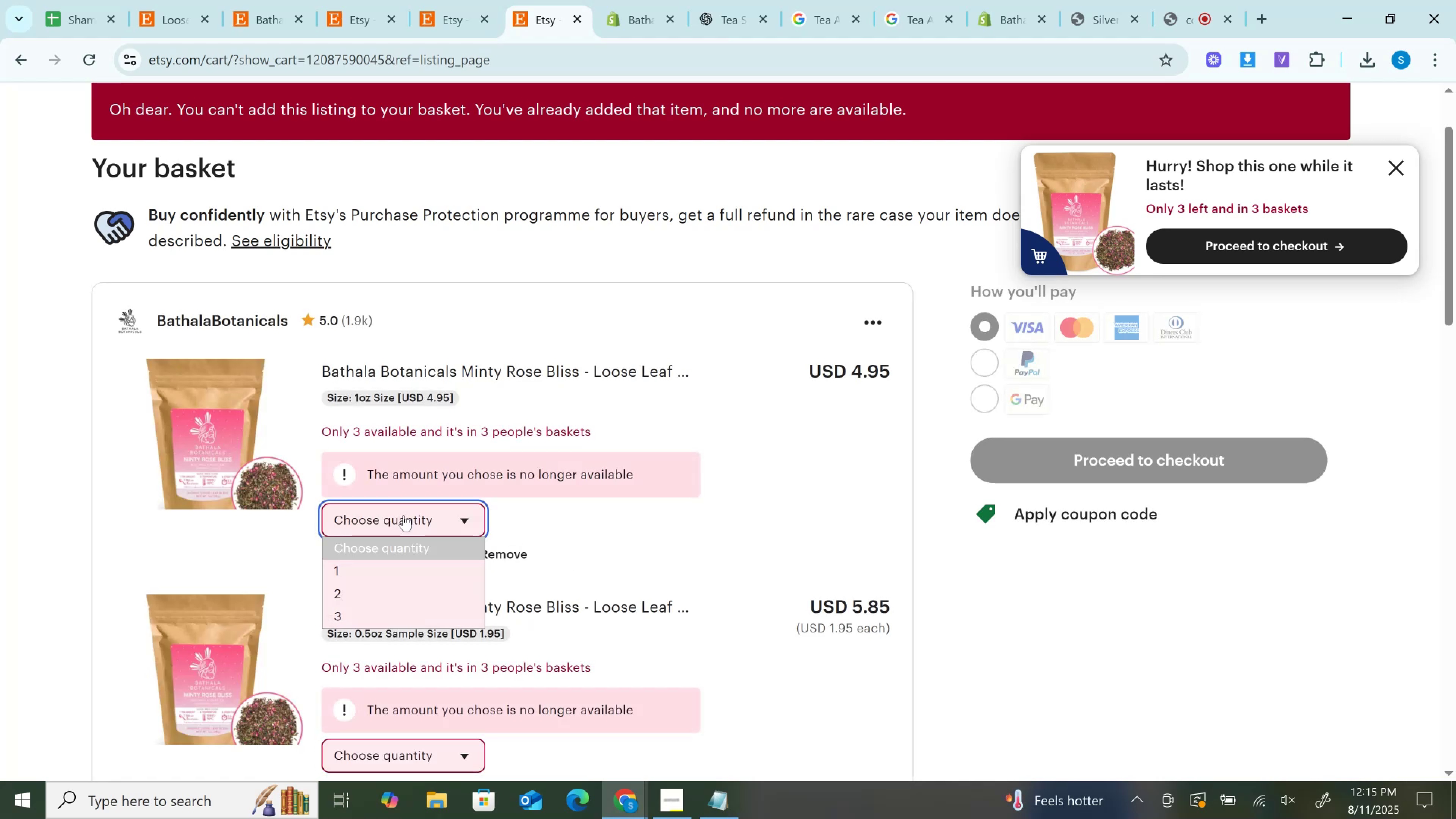 
left_click([403, 515])
 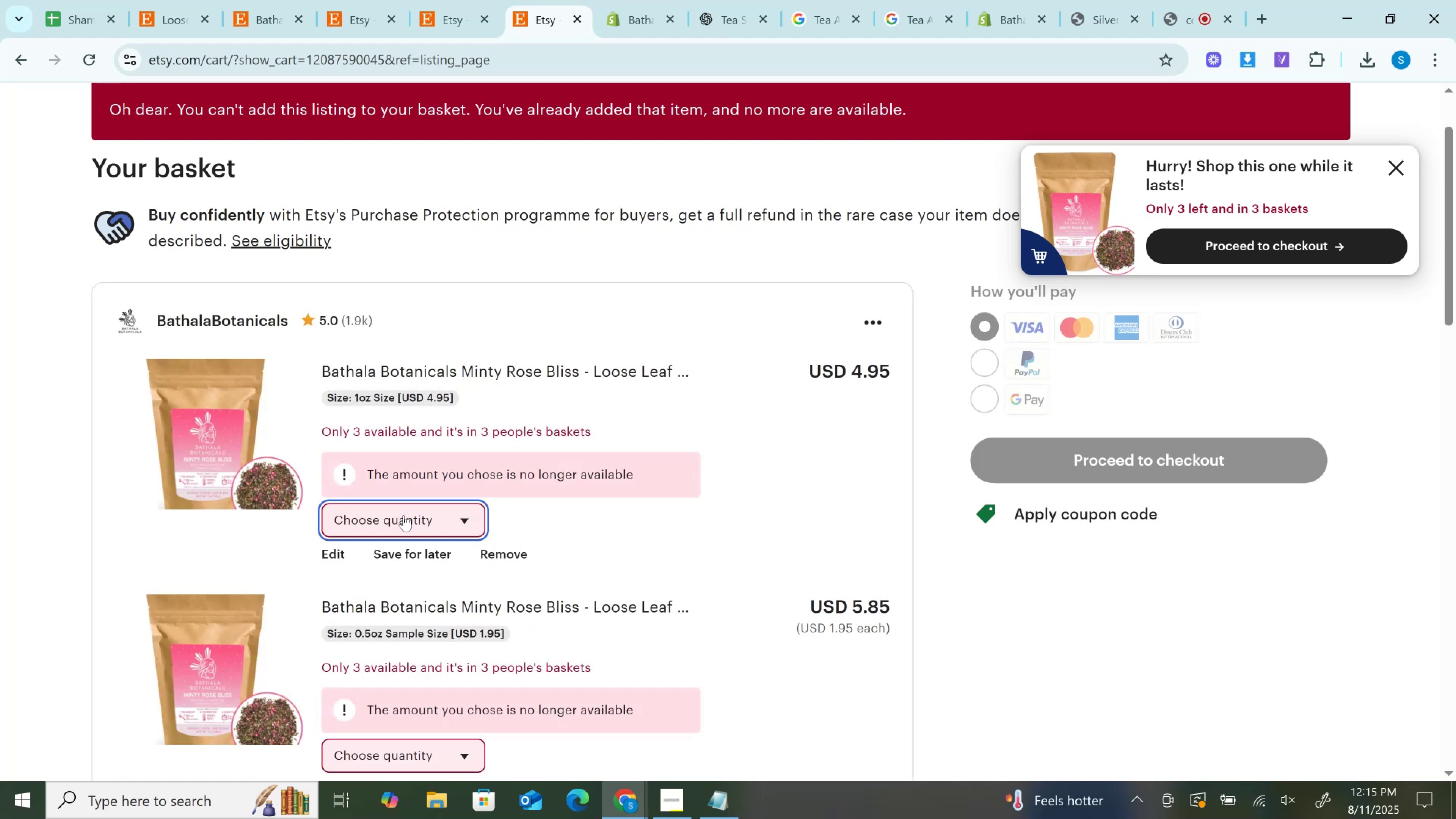 
scroll: coordinate [403, 515], scroll_direction: down, amount: 4.0
 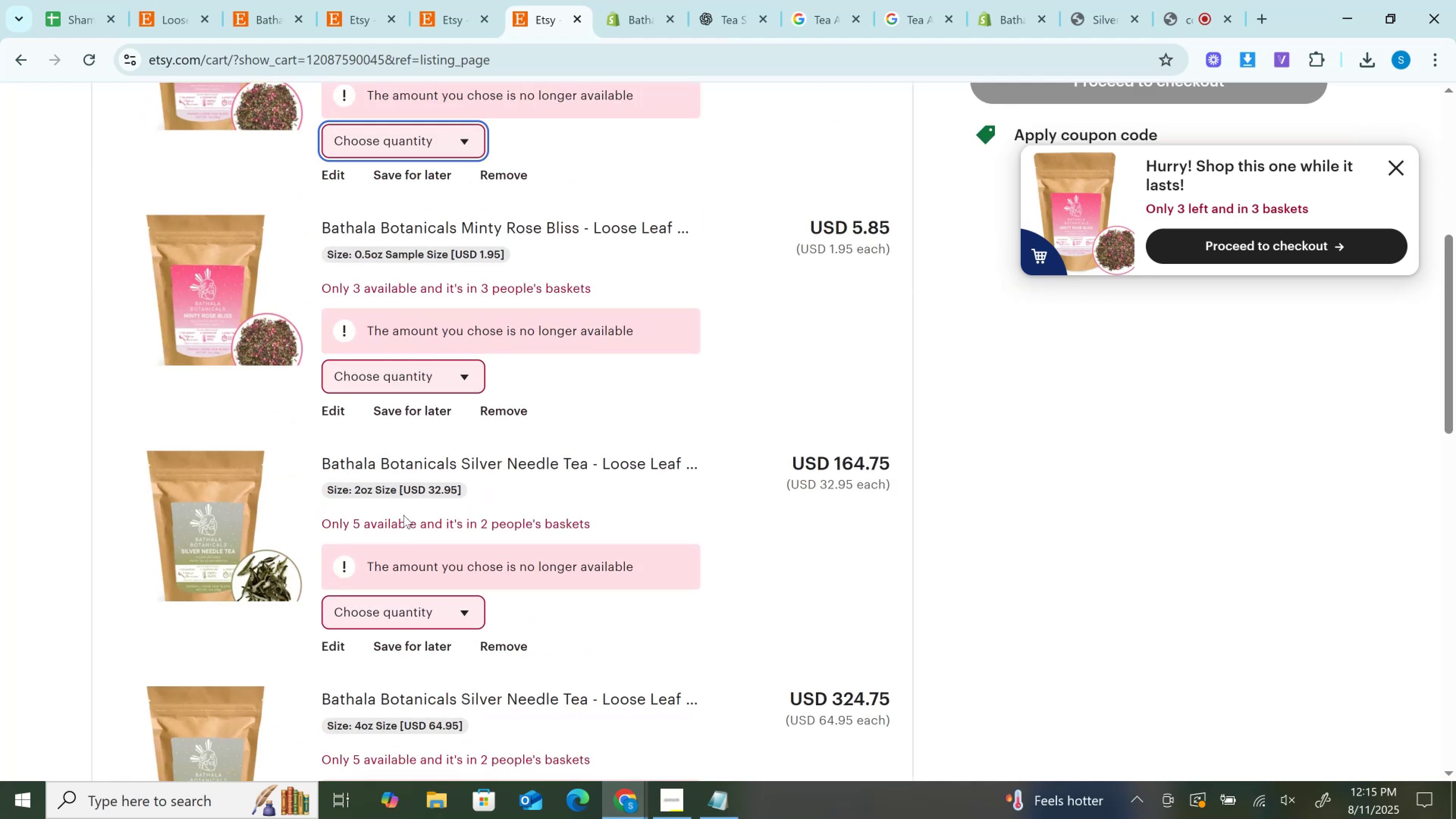 
scroll: coordinate [403, 515], scroll_direction: up, amount: 3.0
 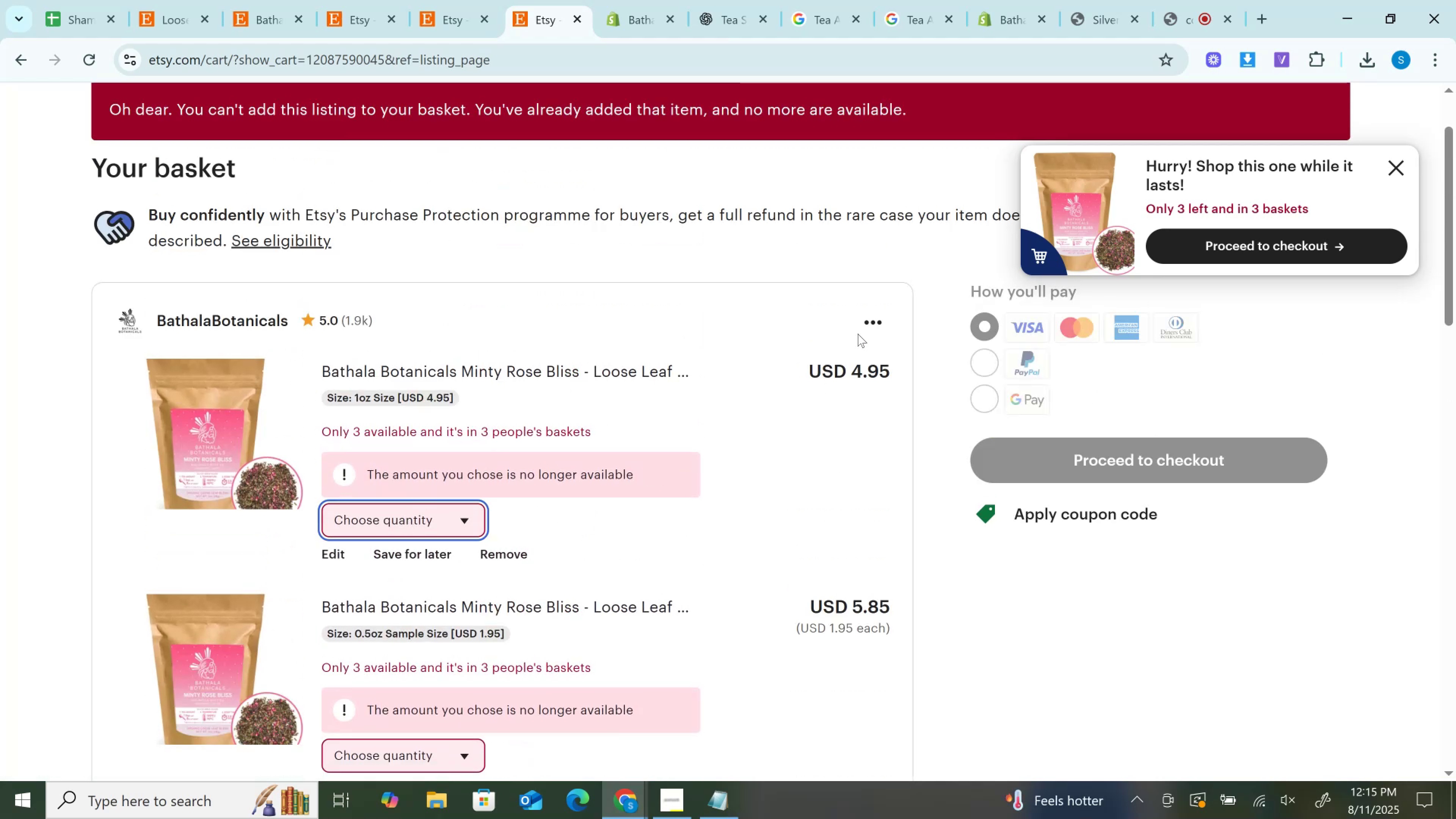 
left_click([871, 323])
 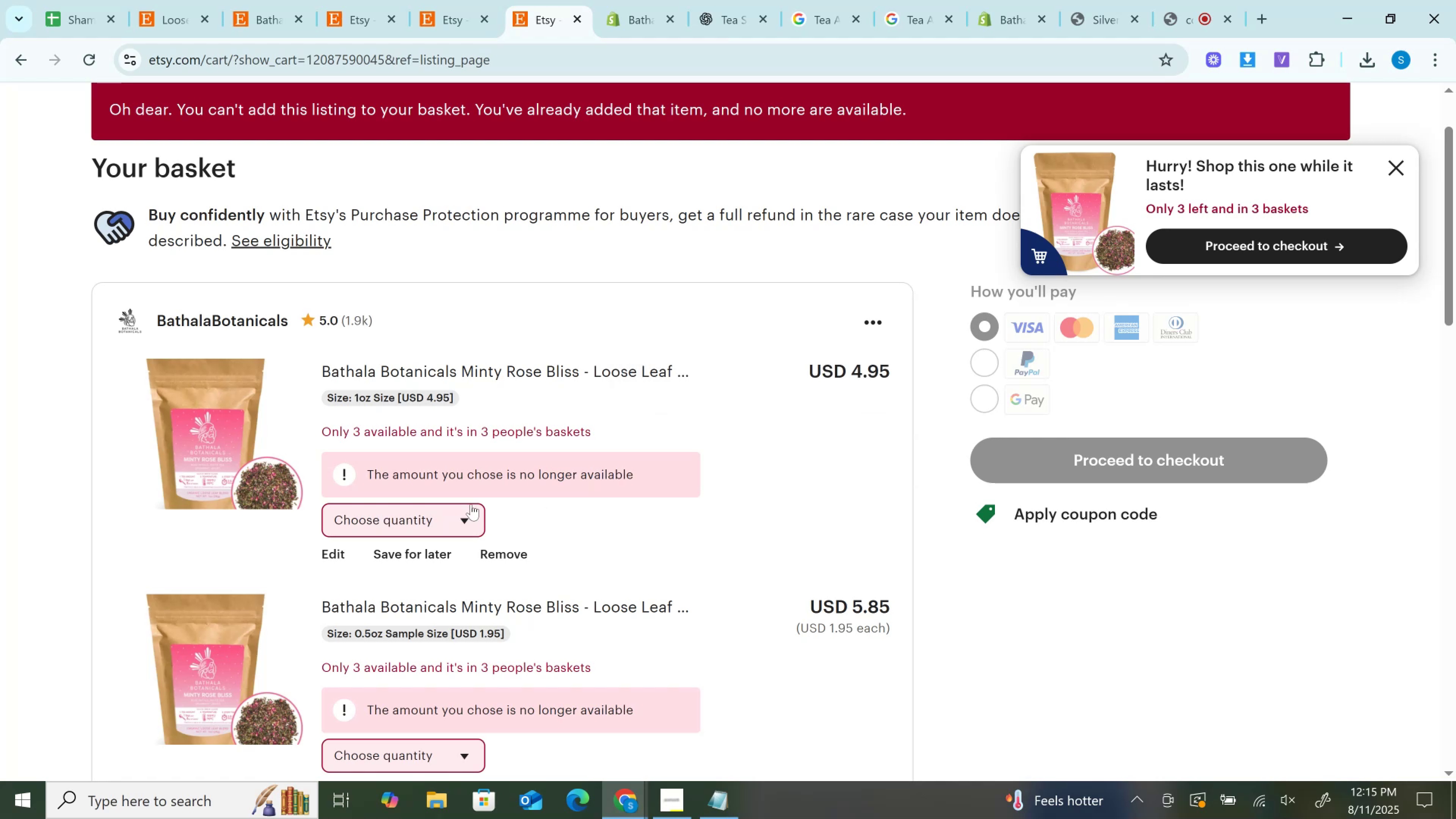 
left_click([503, 544])
 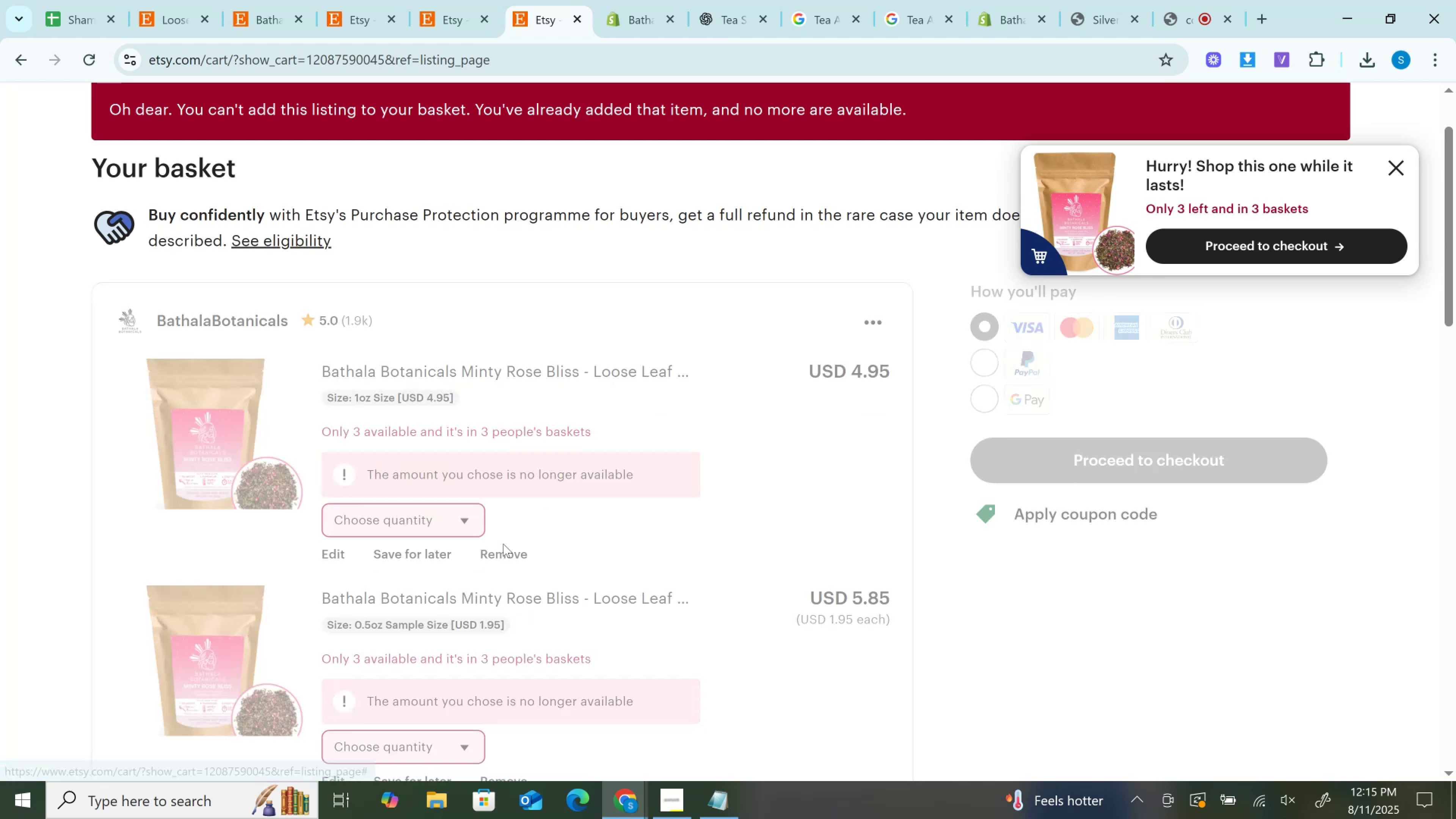 
scroll: coordinate [503, 544], scroll_direction: down, amount: 1.0
 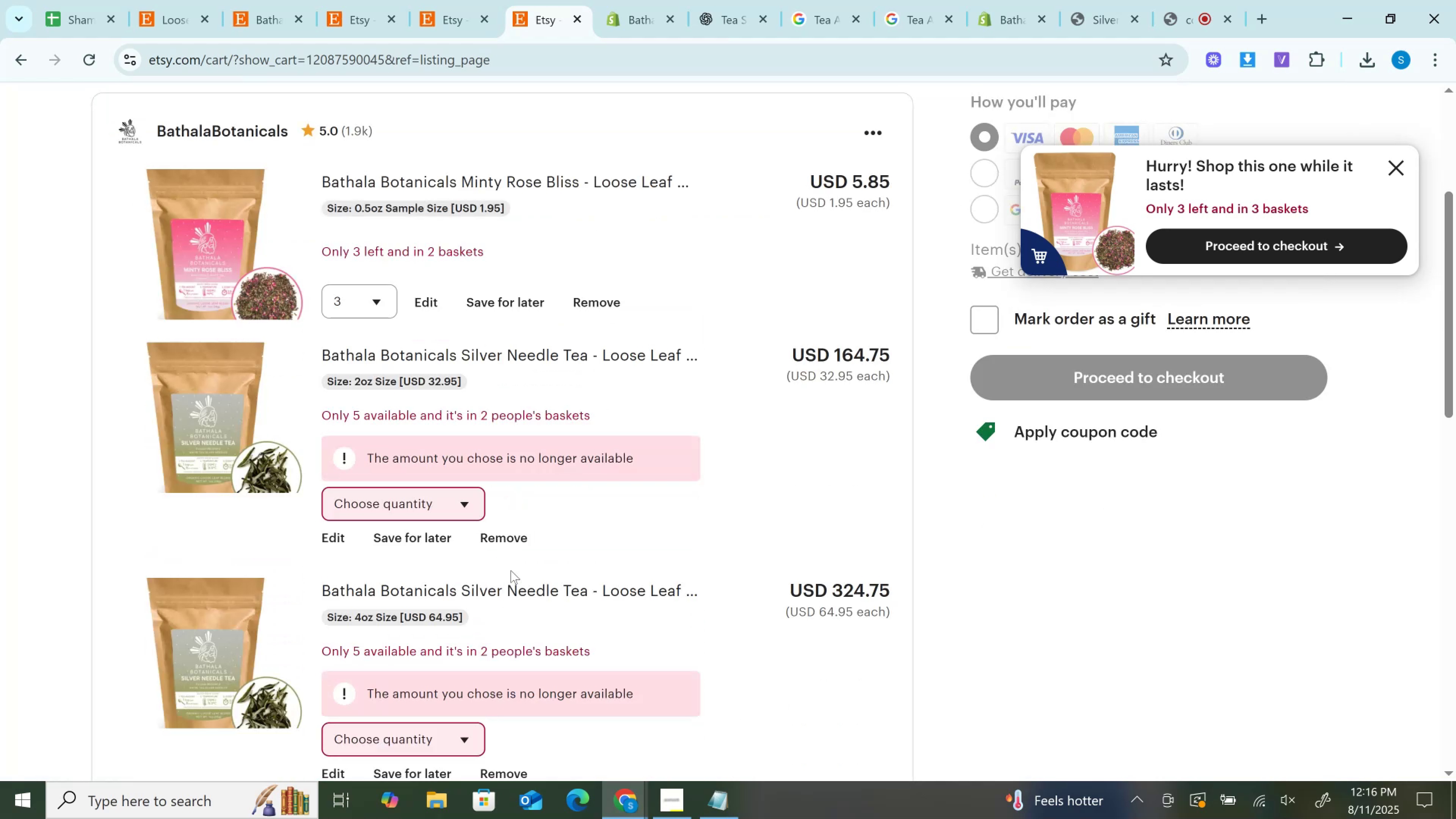 
left_click([508, 540])
 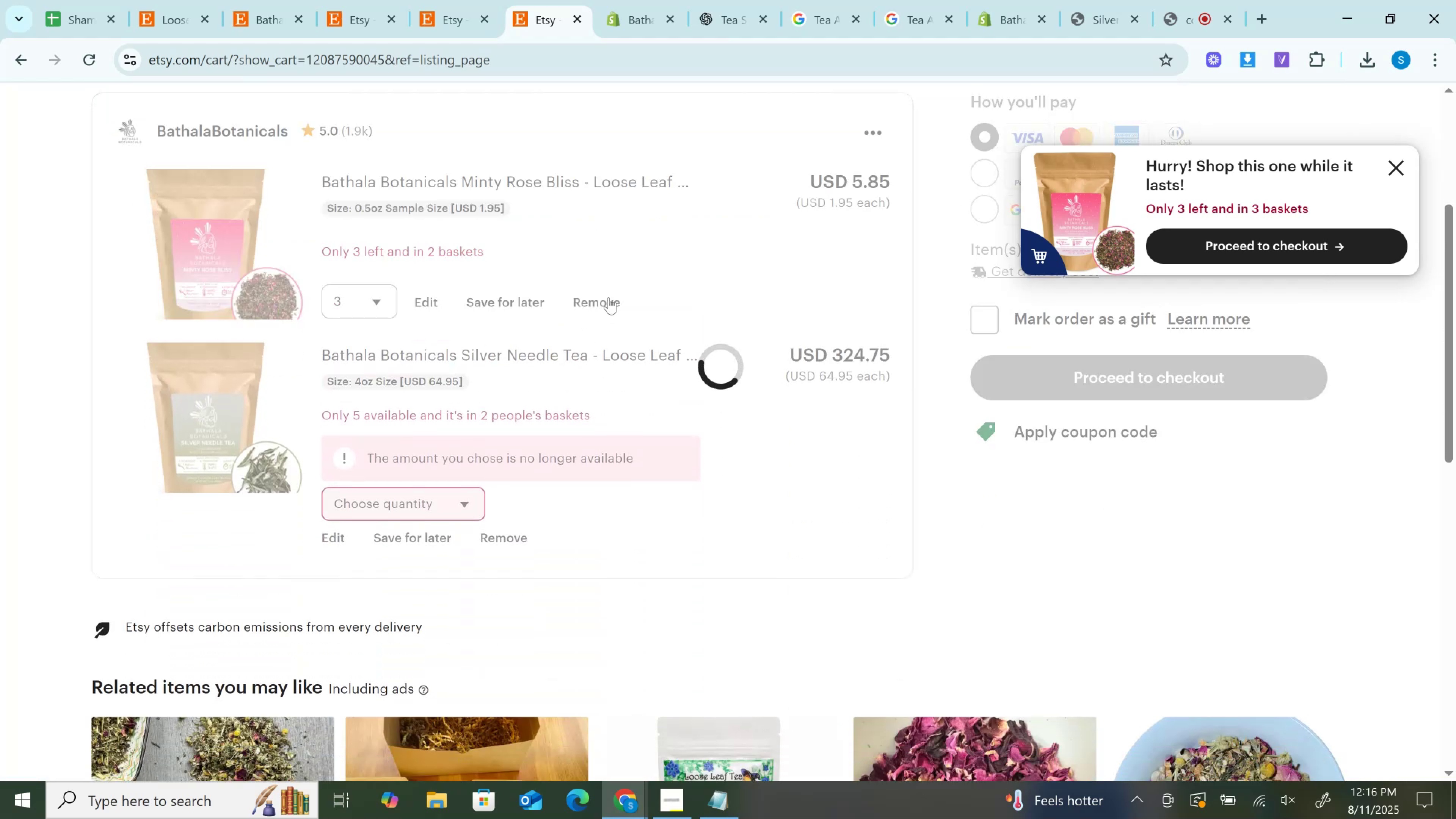 
double_click([609, 298])
 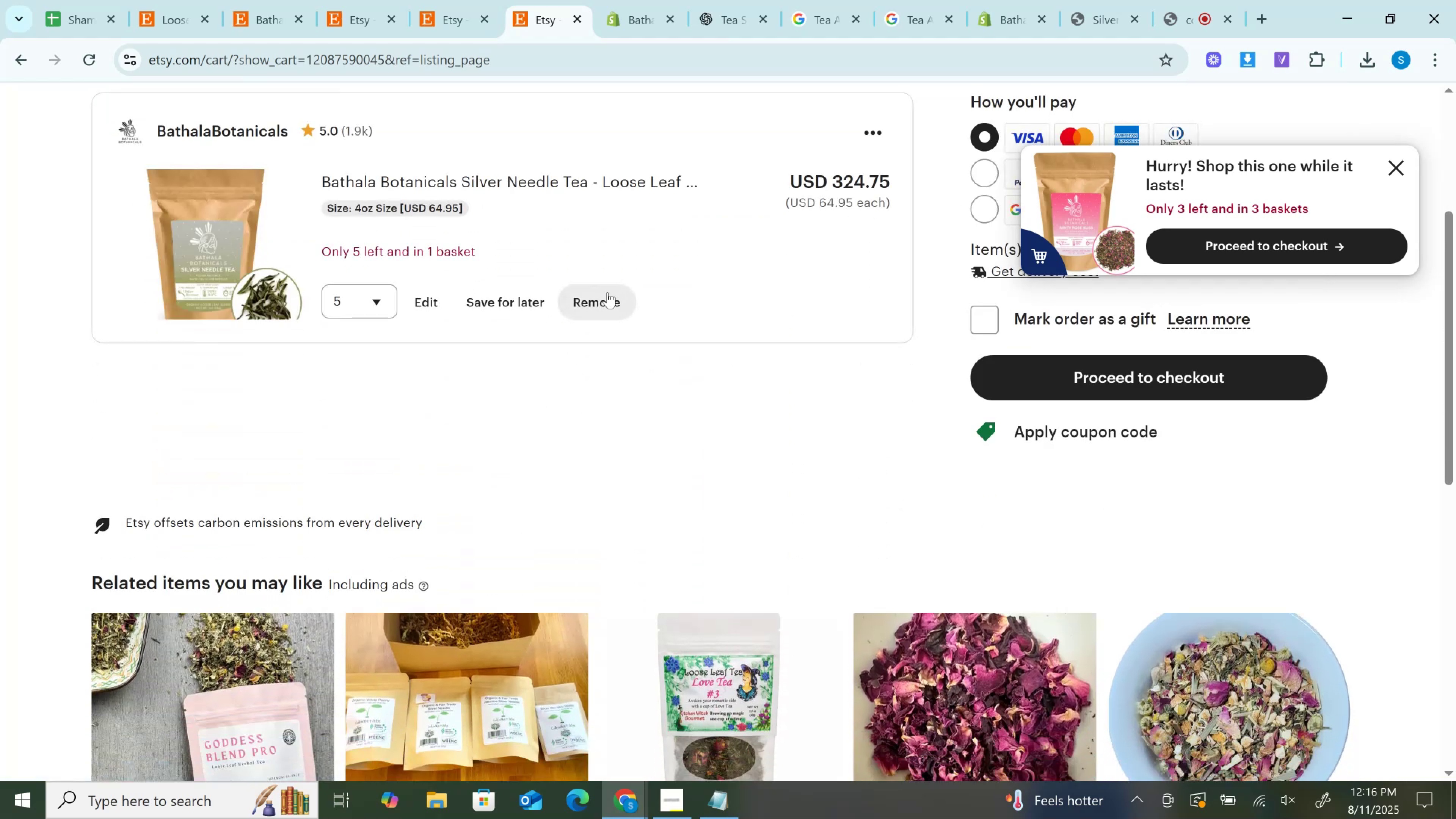 
left_click([607, 292])
 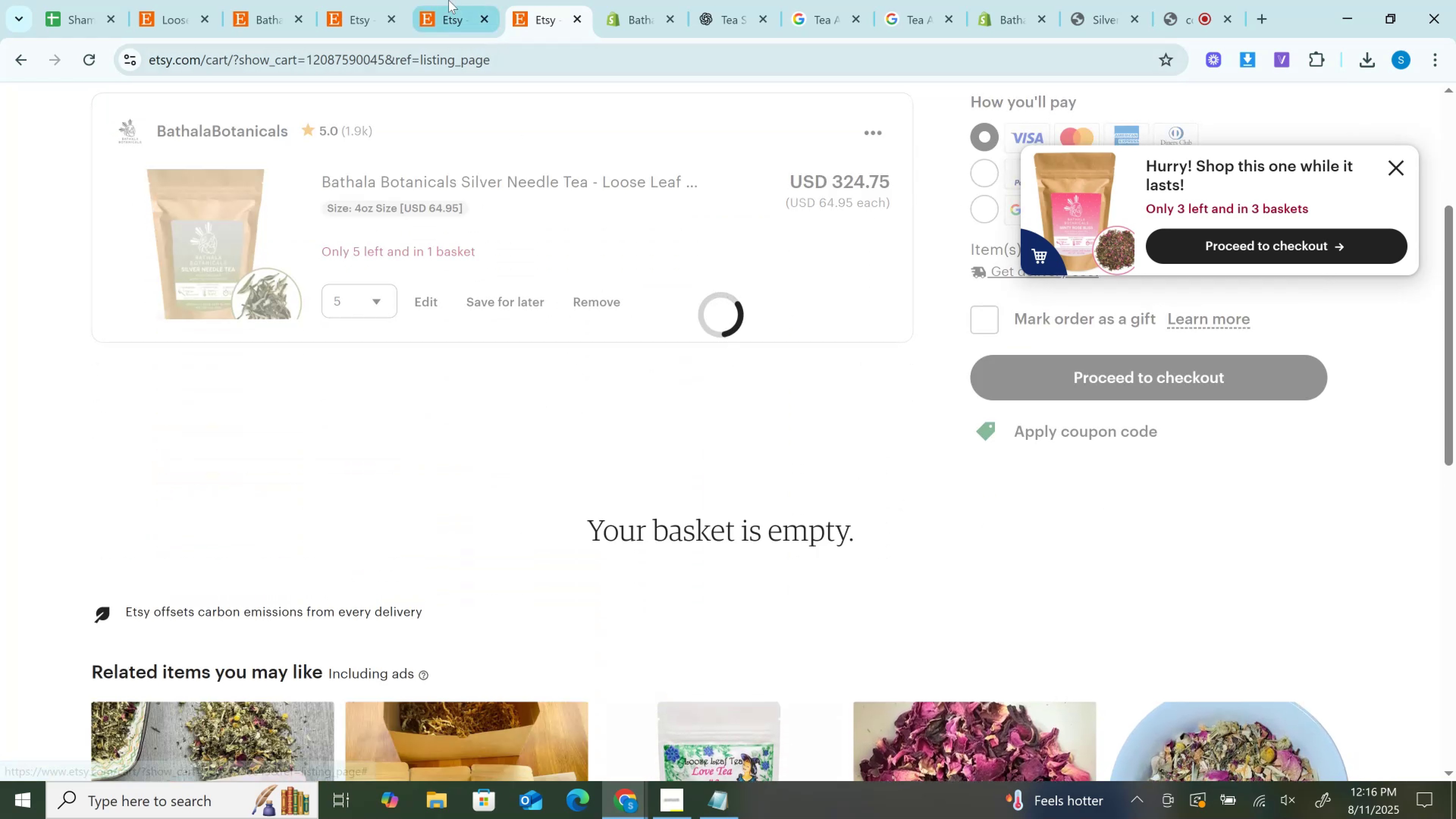 
left_click([447, 0])
 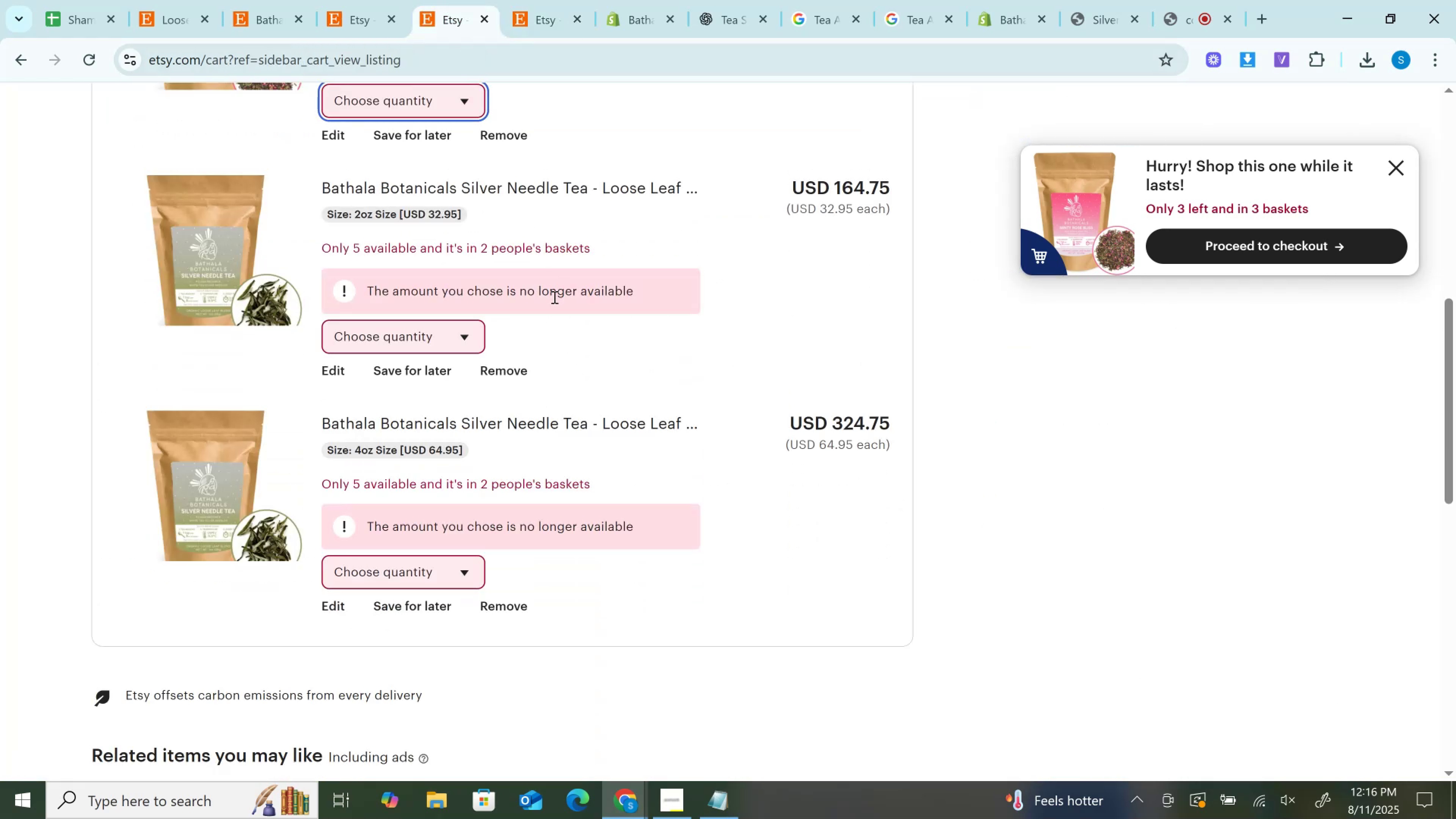 
scroll: coordinate [468, 196], scroll_direction: up, amount: 4.0
 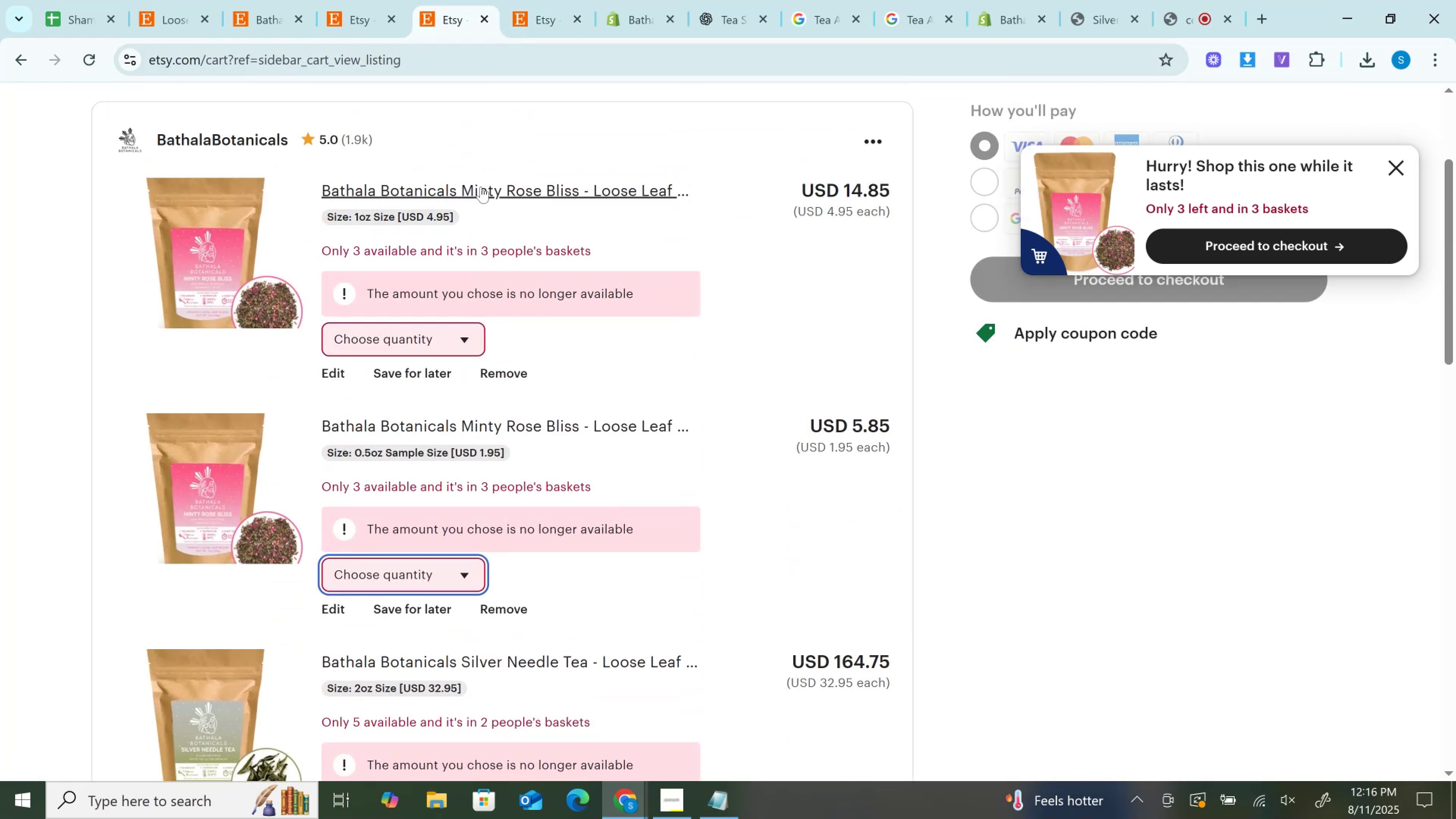 
left_click([481, 187])
 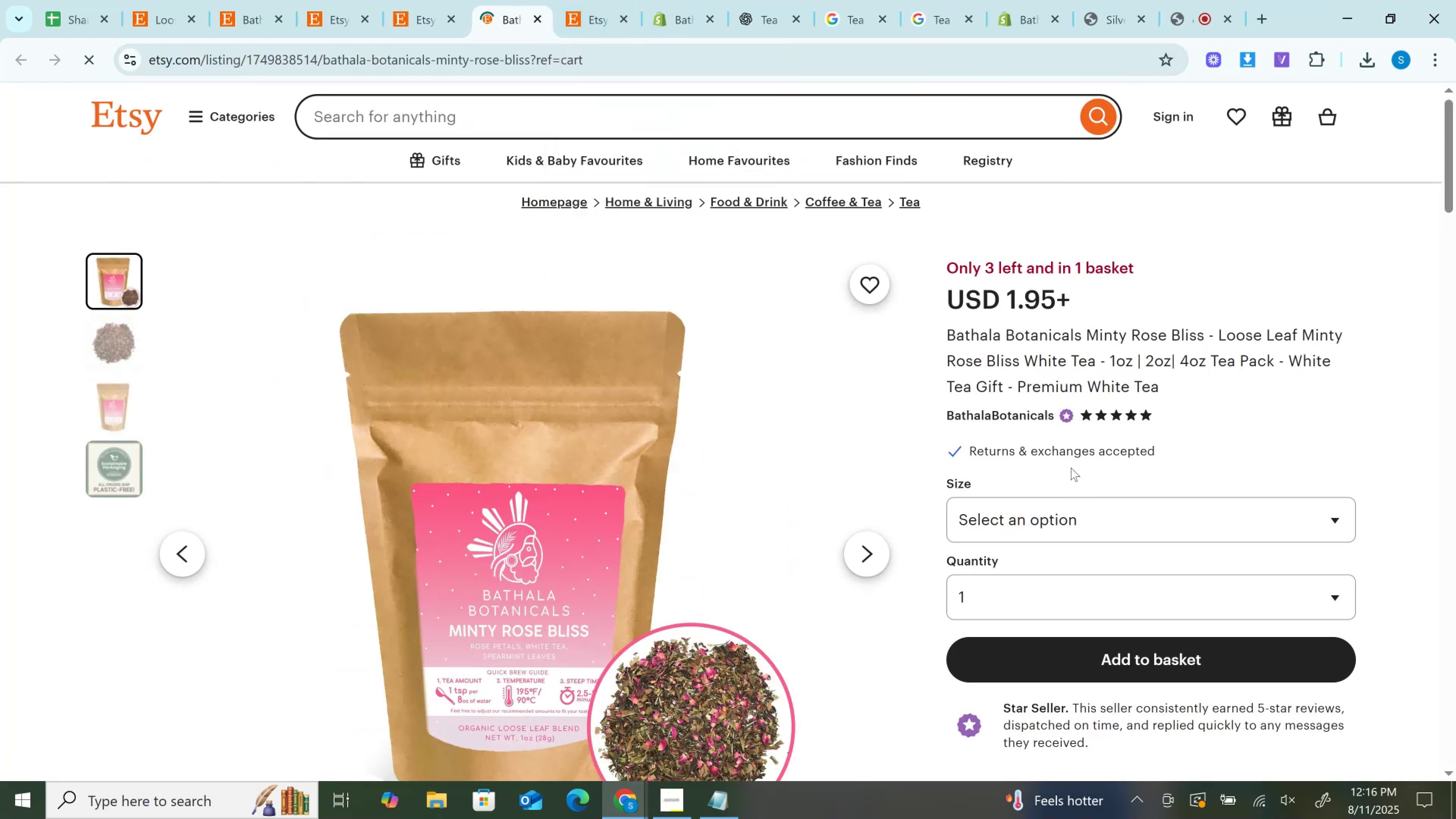 
left_click([1081, 515])
 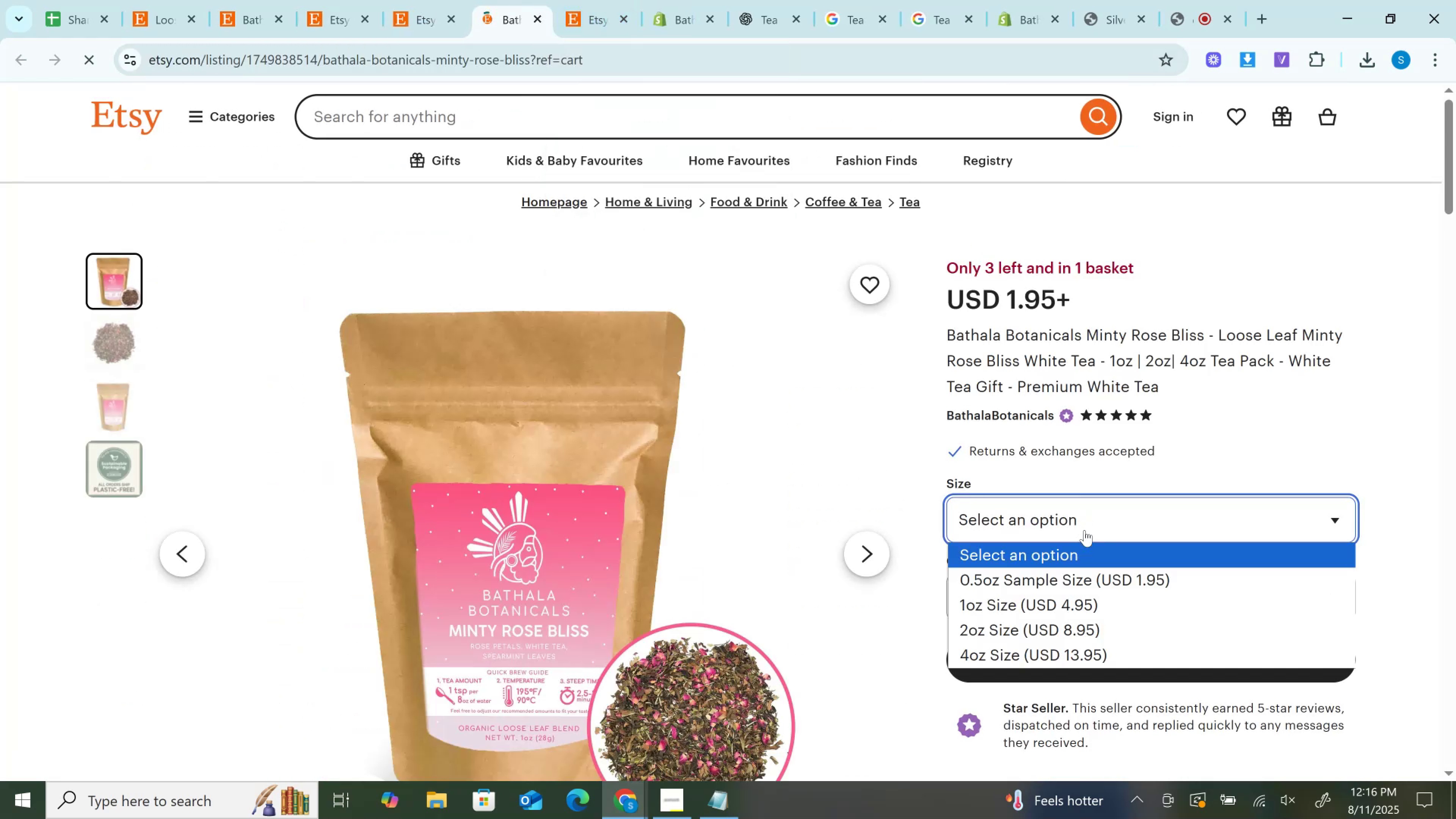 
scroll: coordinate [1084, 548], scroll_direction: up, amount: 1.0
 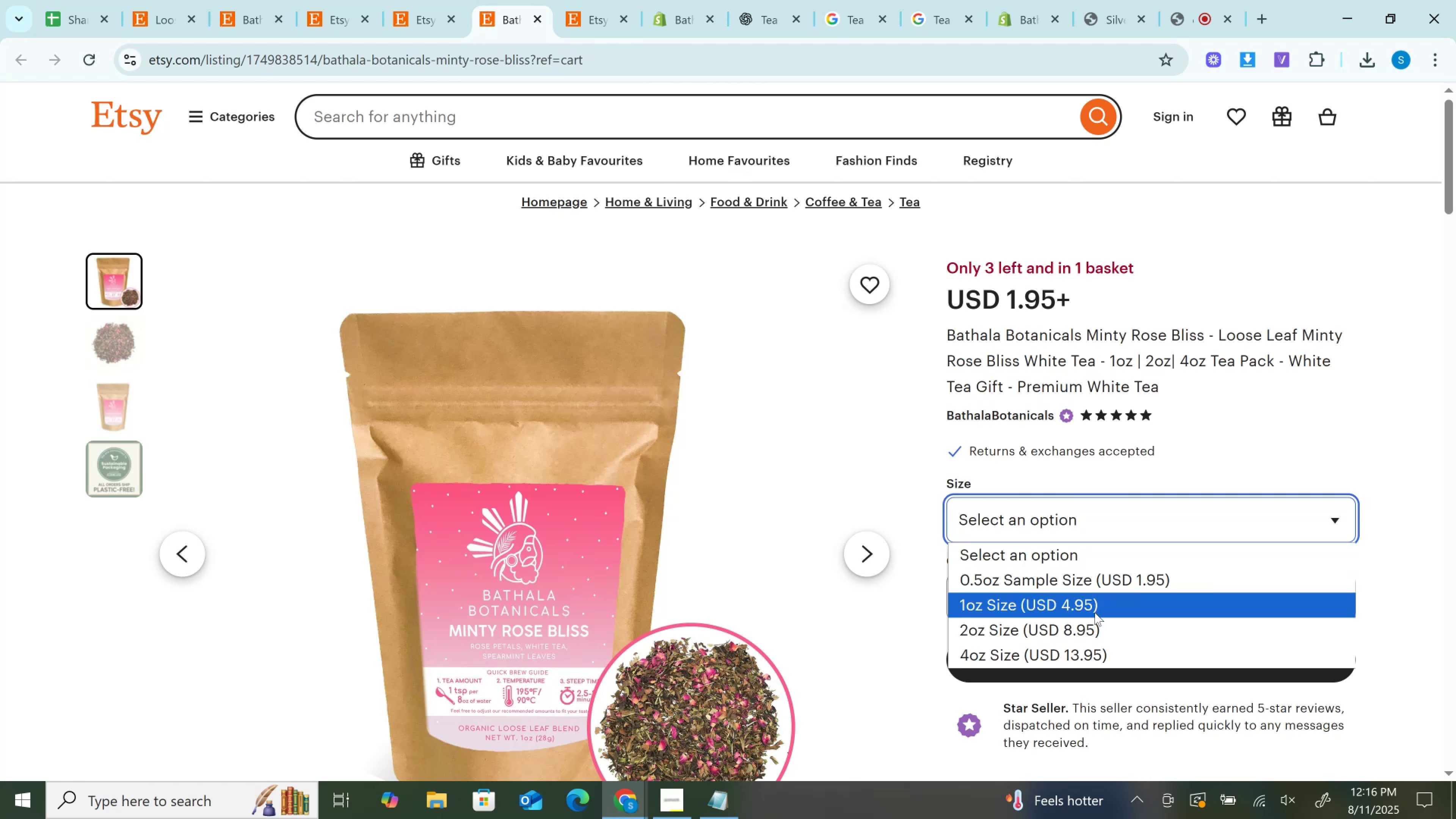 
left_click([1095, 612])
 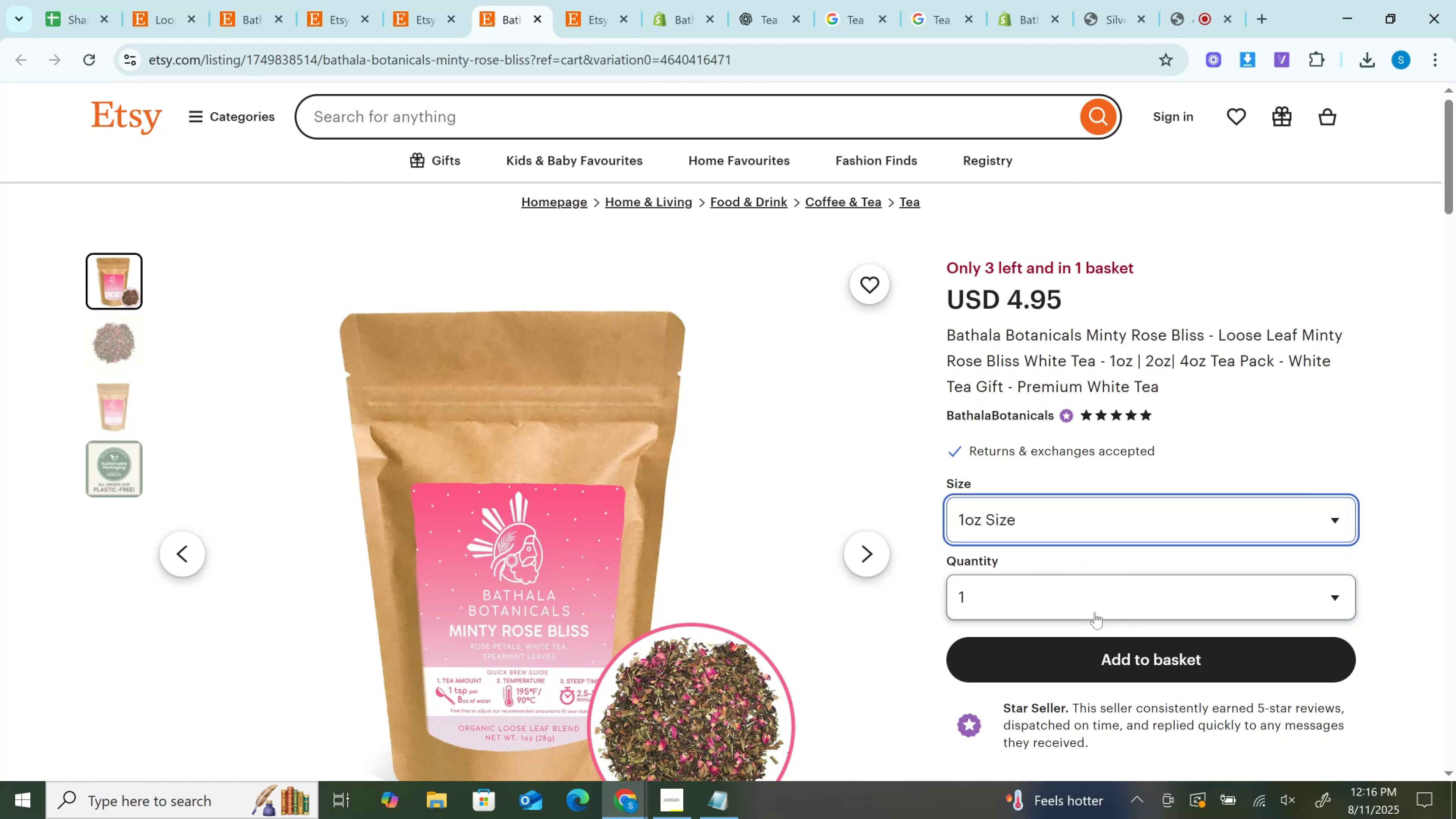 
left_click([1043, 521])
 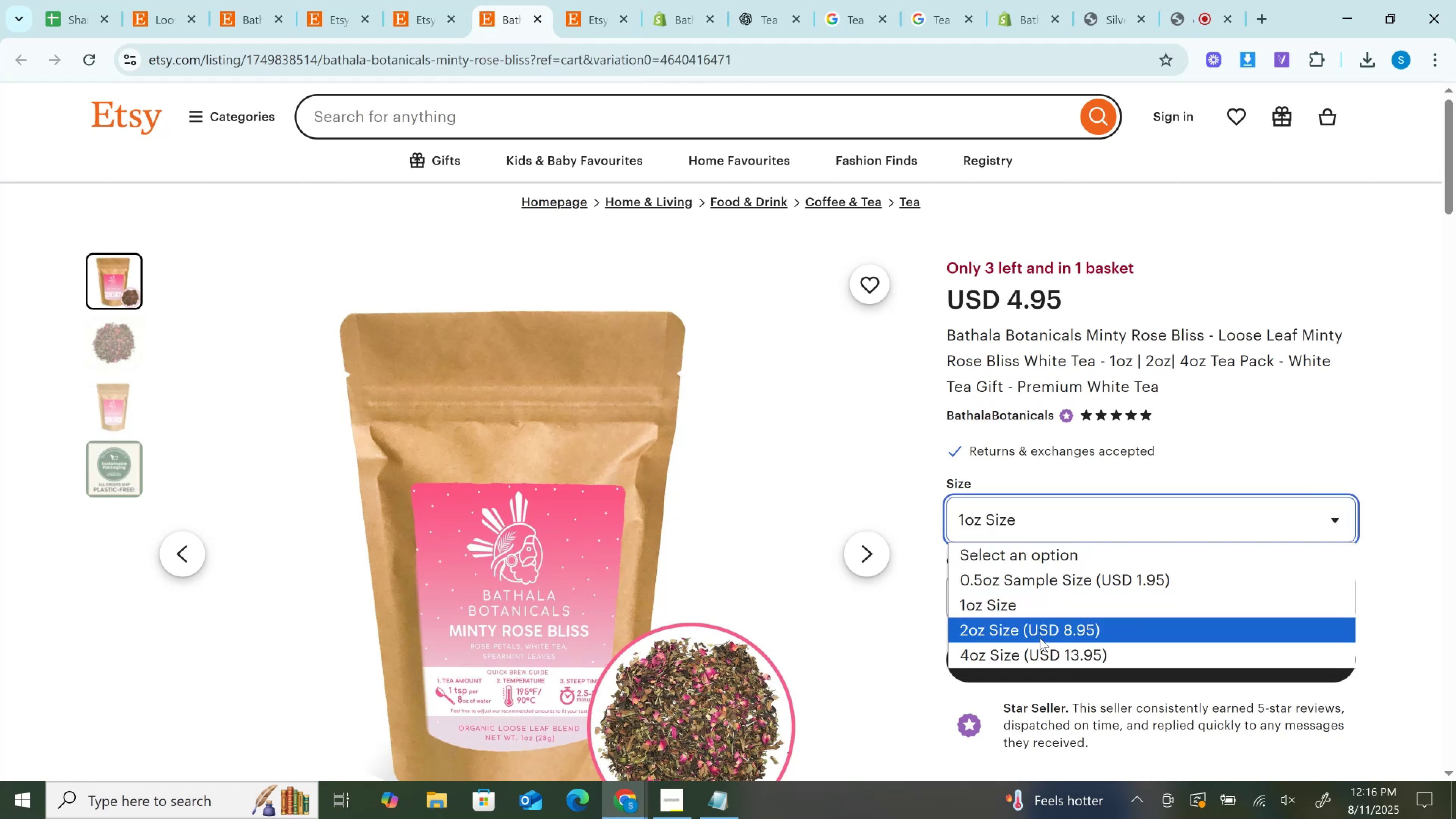 
left_click([1040, 638])
 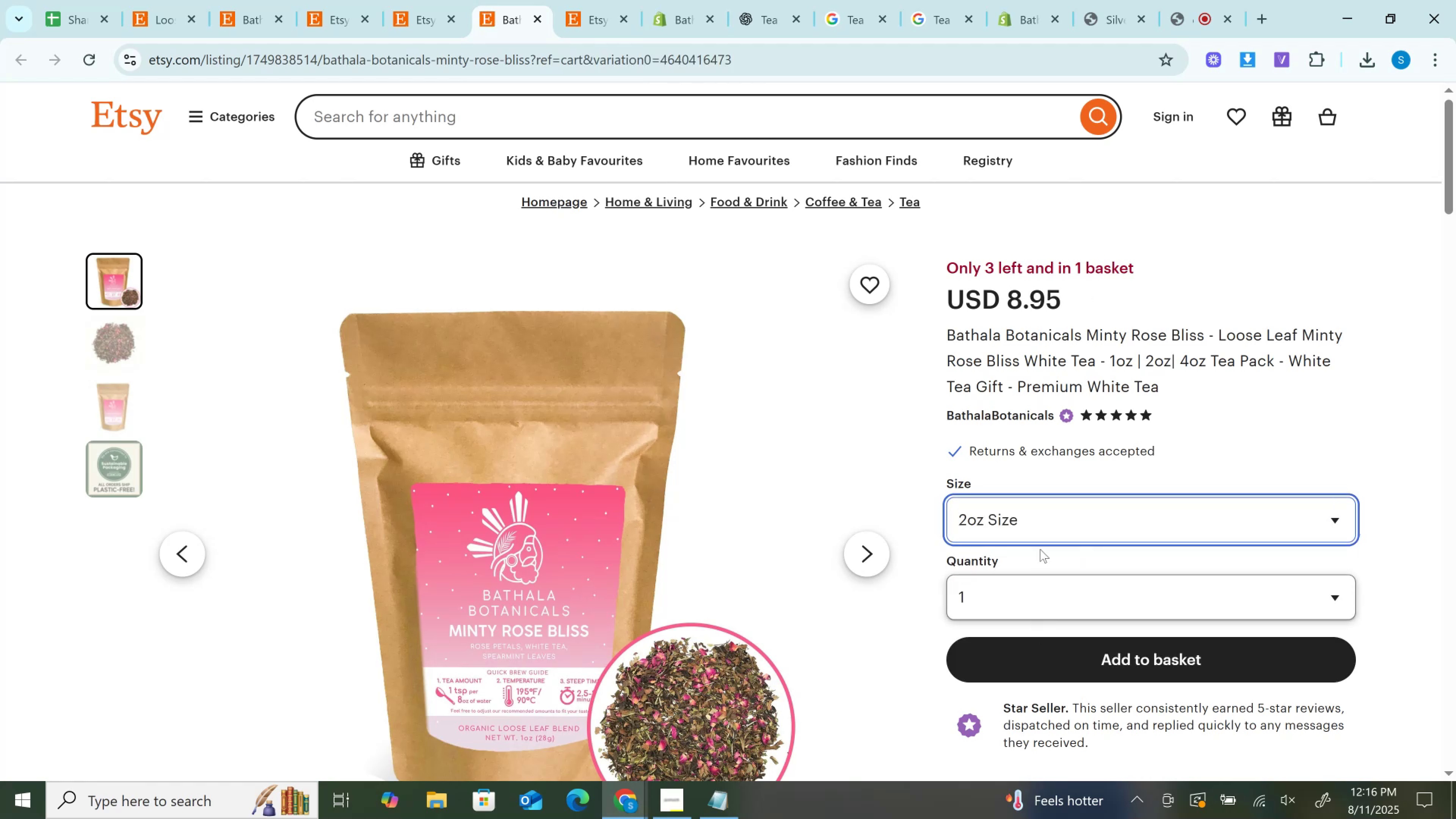 
left_click([1040, 518])
 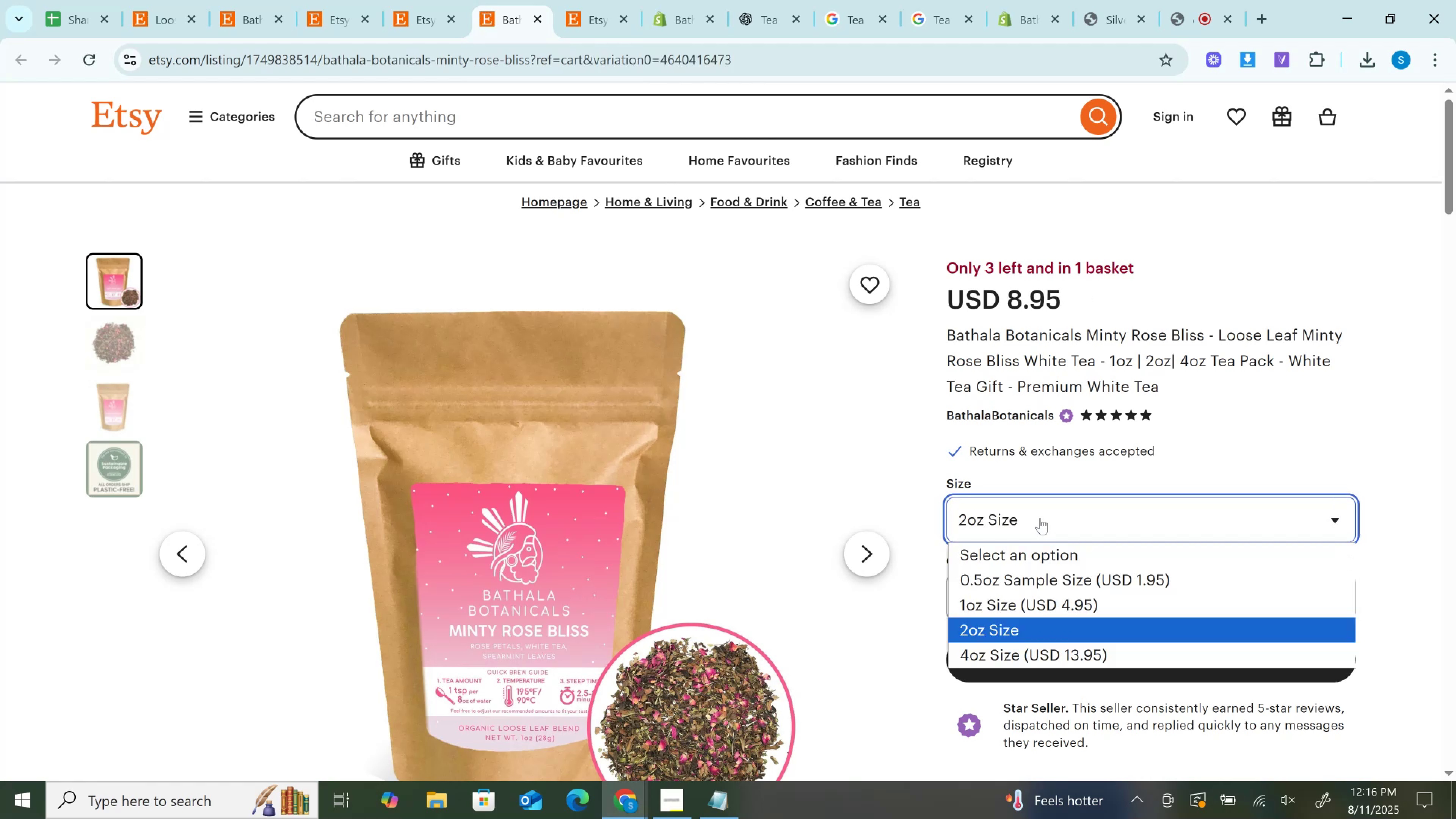 
left_click([1040, 518])
 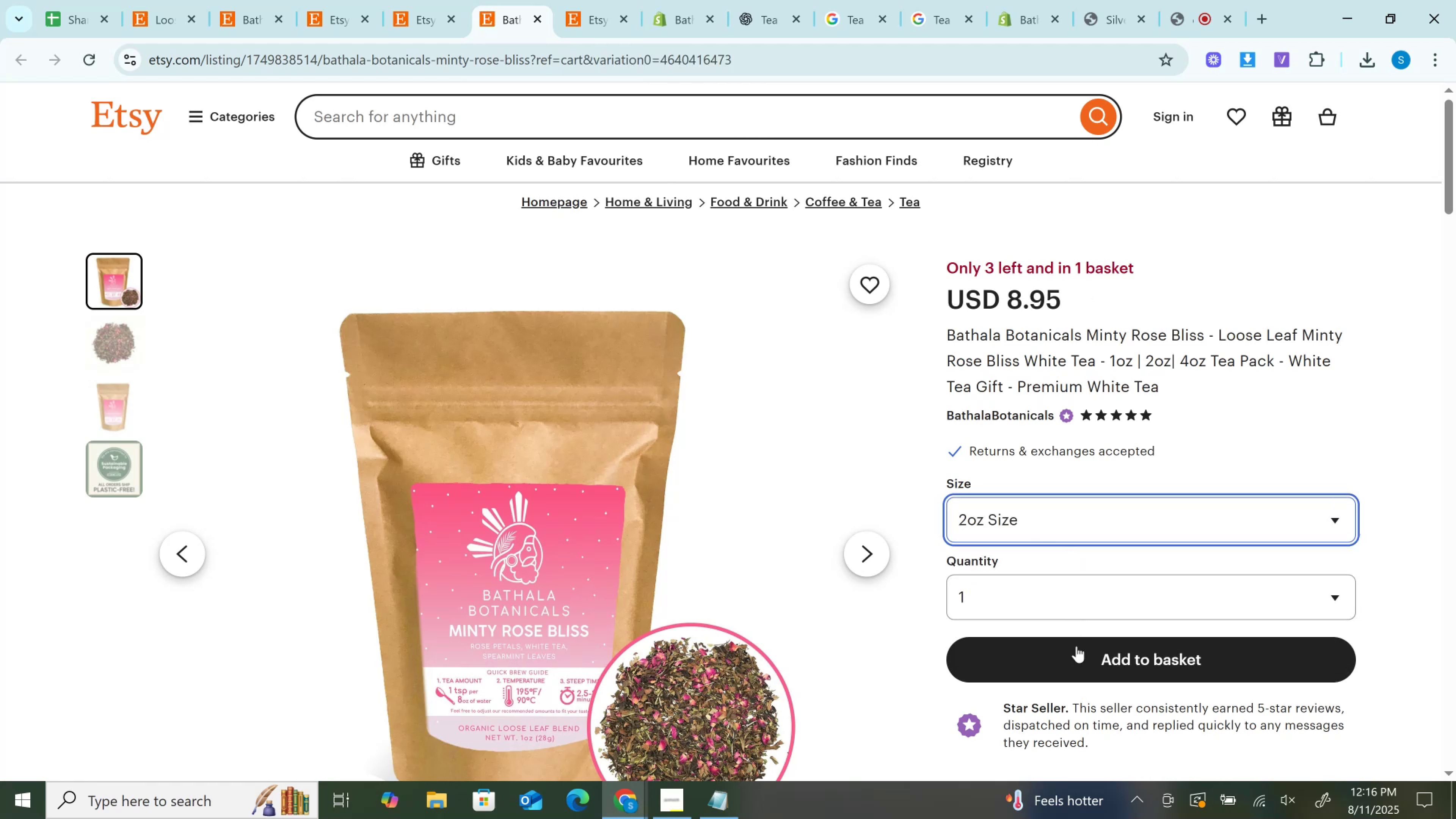 
left_click([1081, 663])
 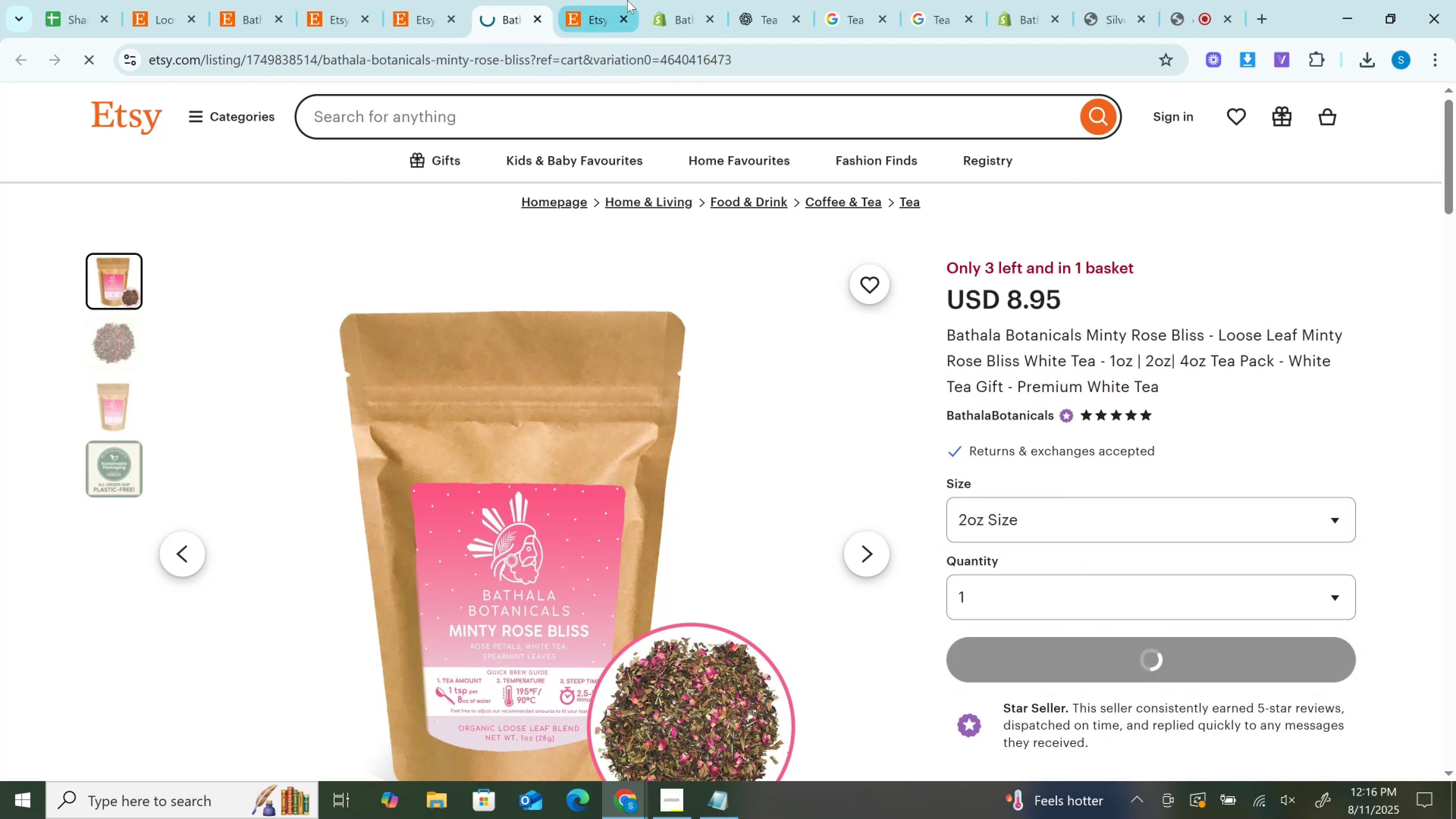 
left_click([625, 0])
 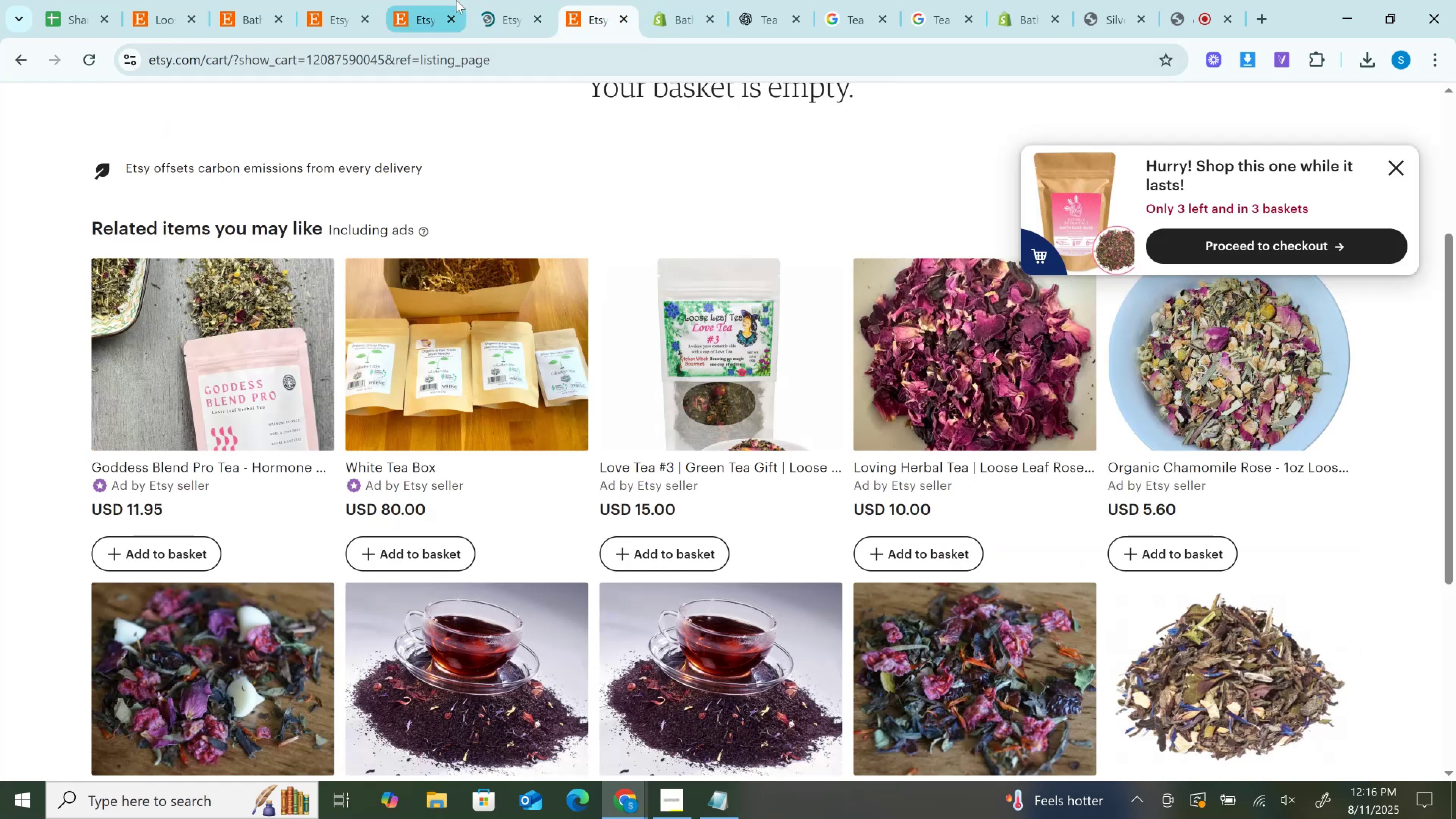 
double_click([530, 0])
 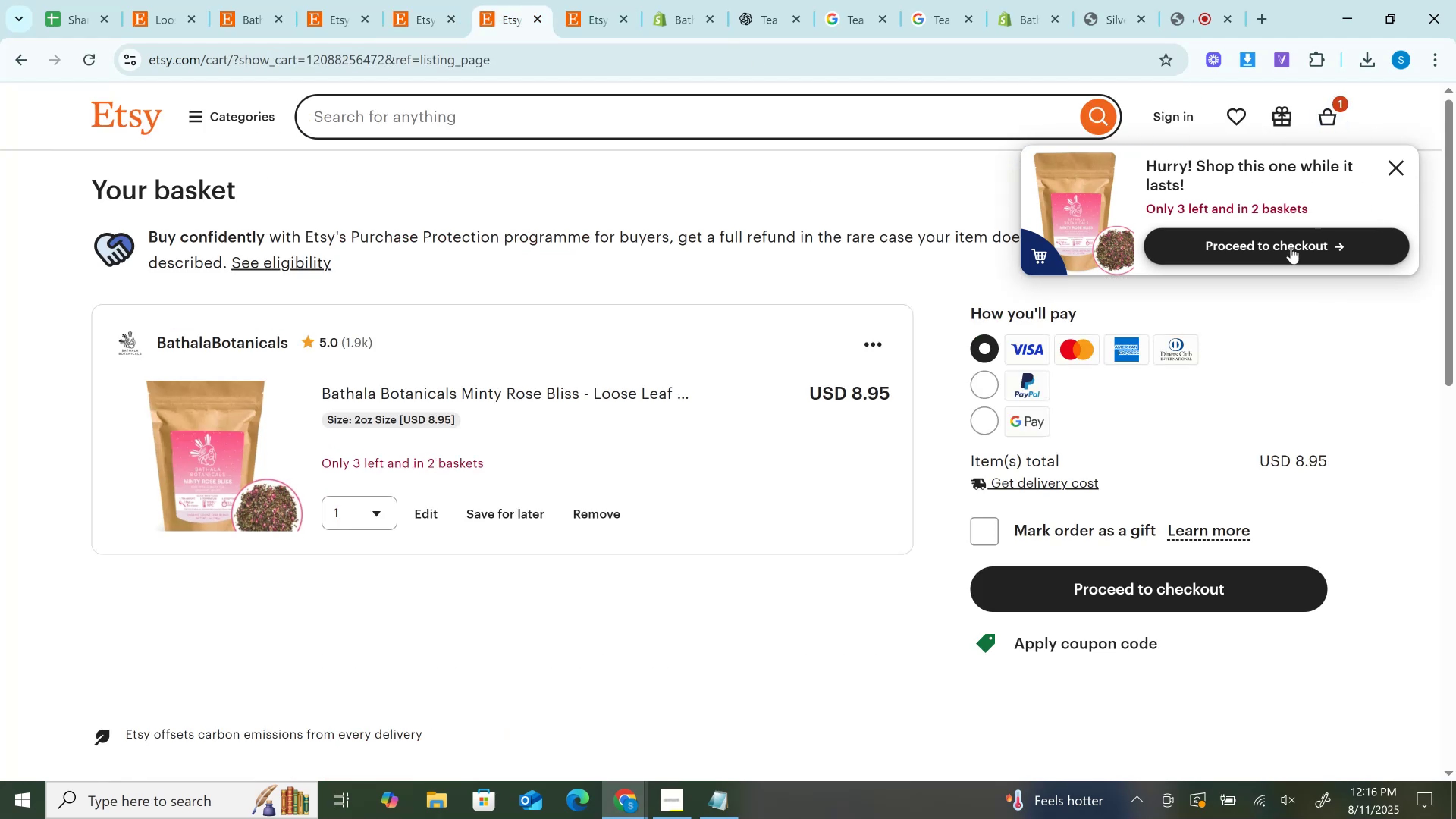 
left_click_drag(start_coordinate=[1399, 170], to_coordinate=[1400, 167])
 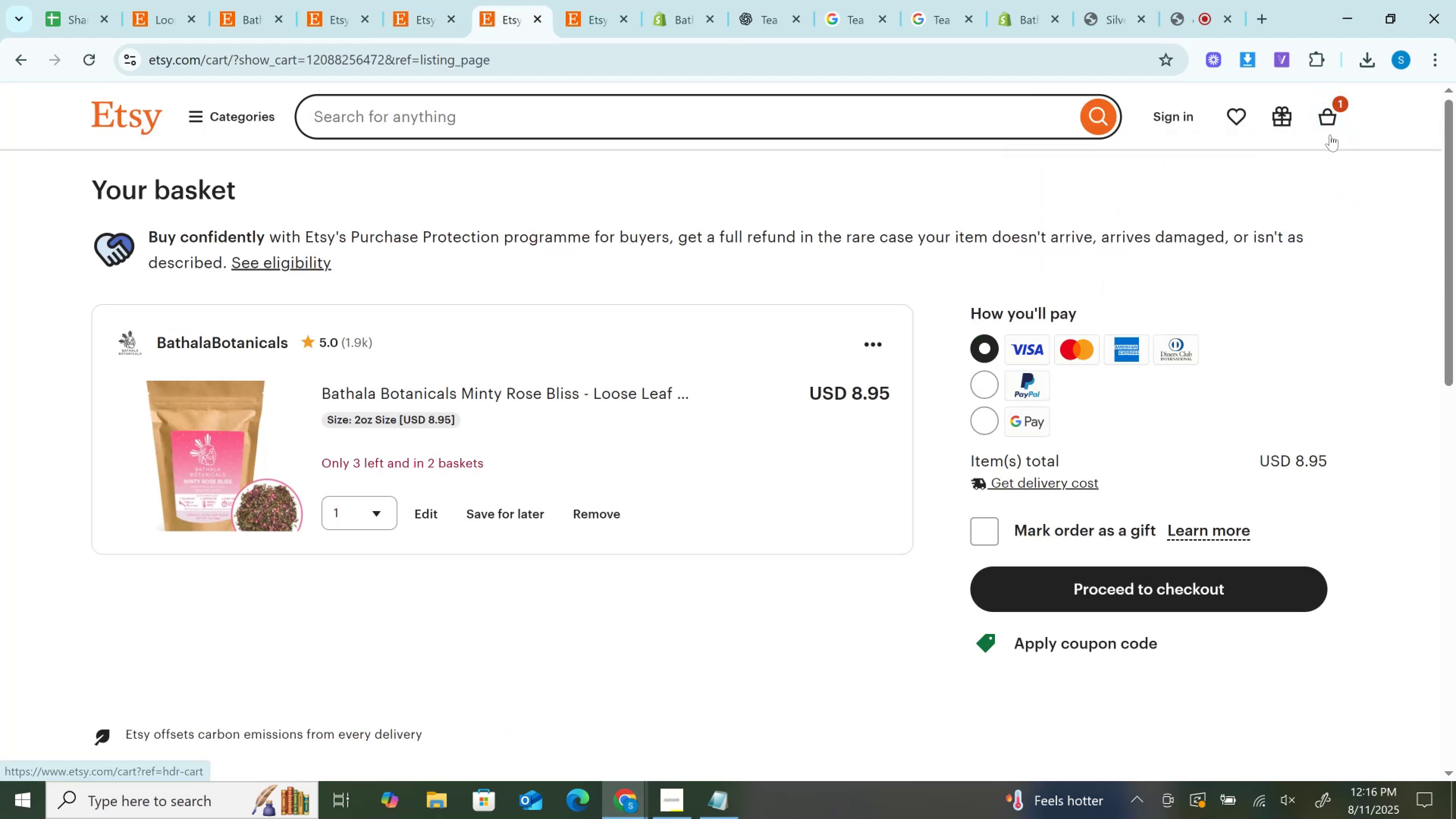 
left_click([1337, 108])
 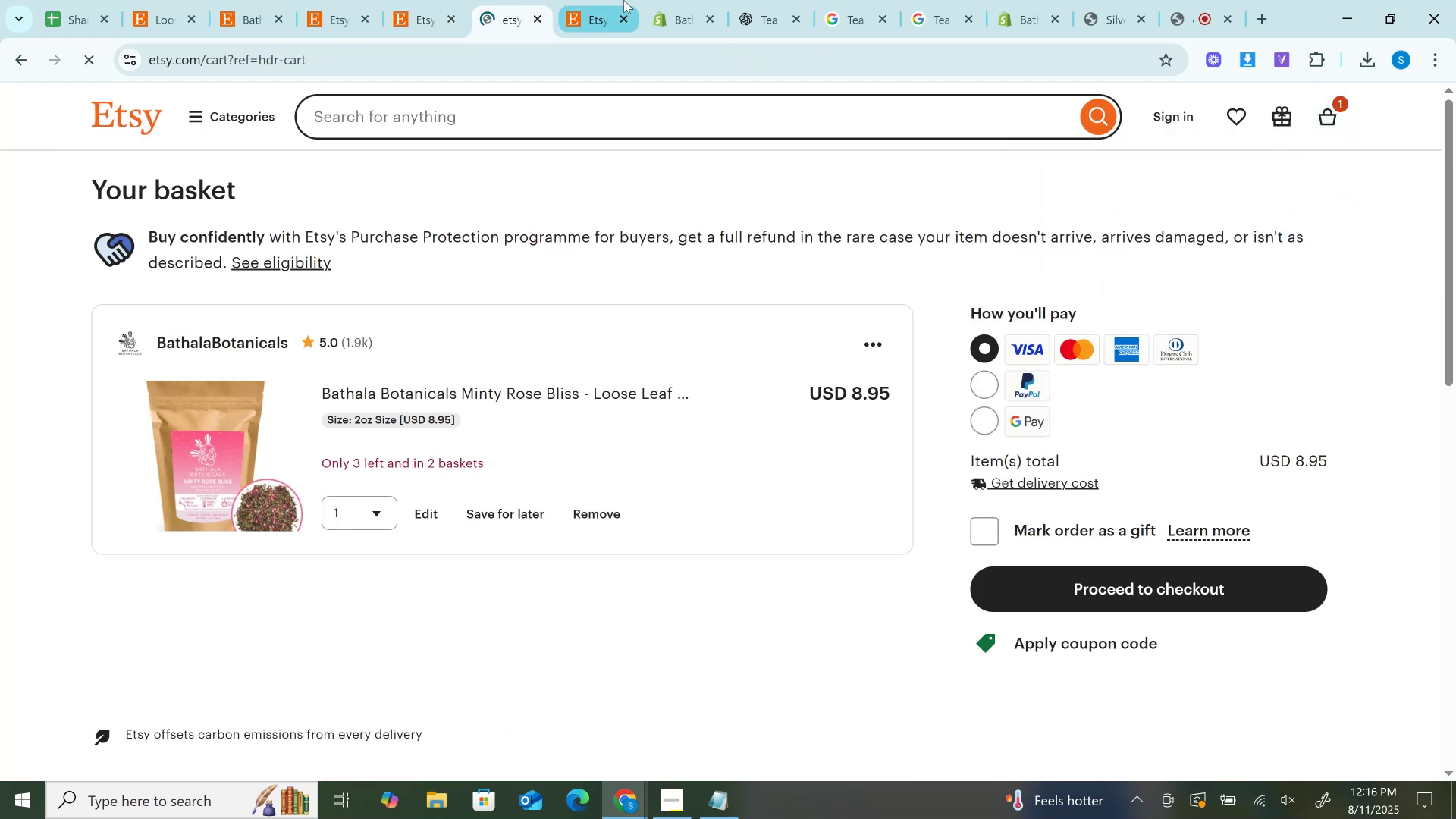 
left_click([590, 0])
 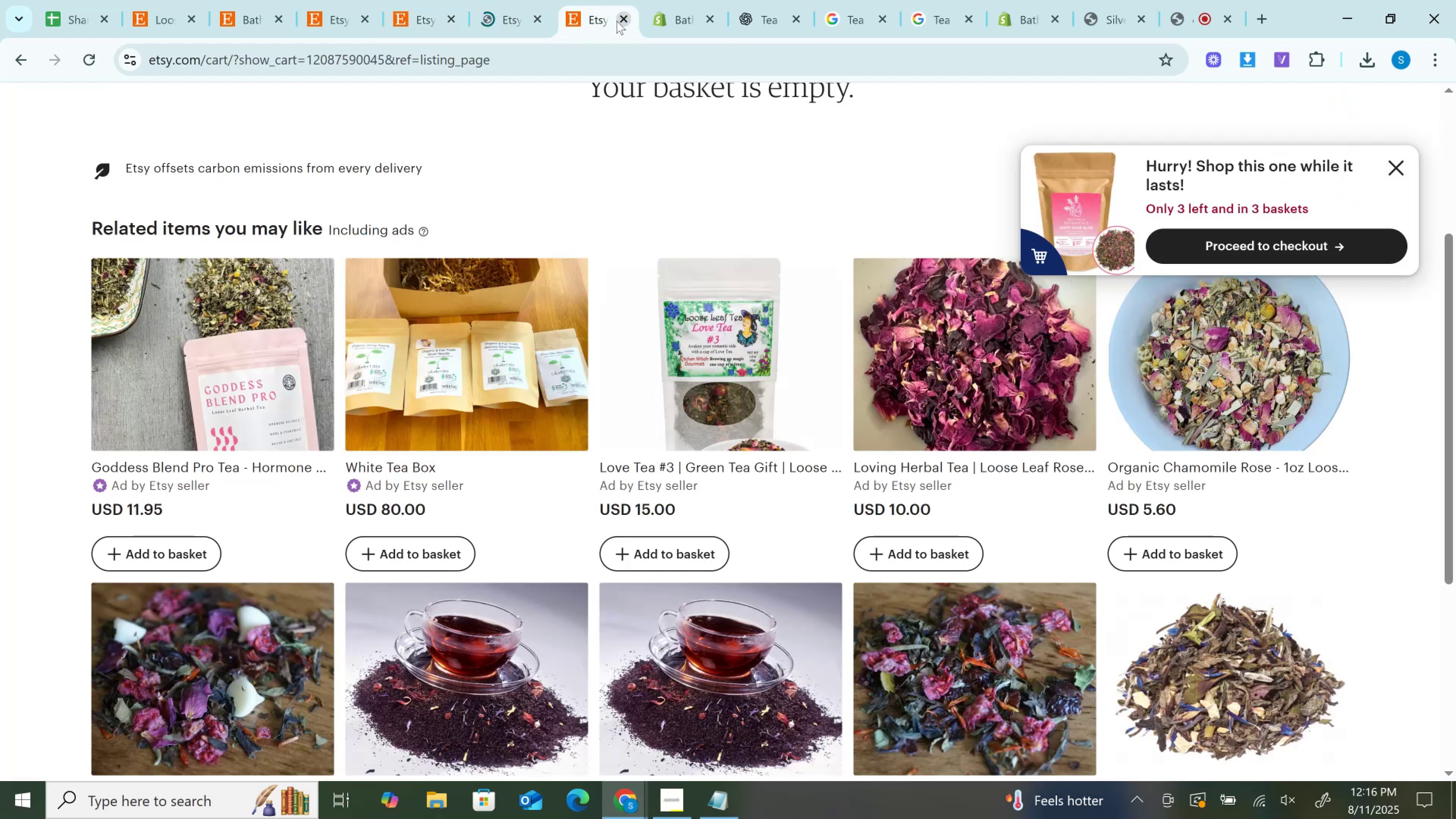 
left_click([617, 21])
 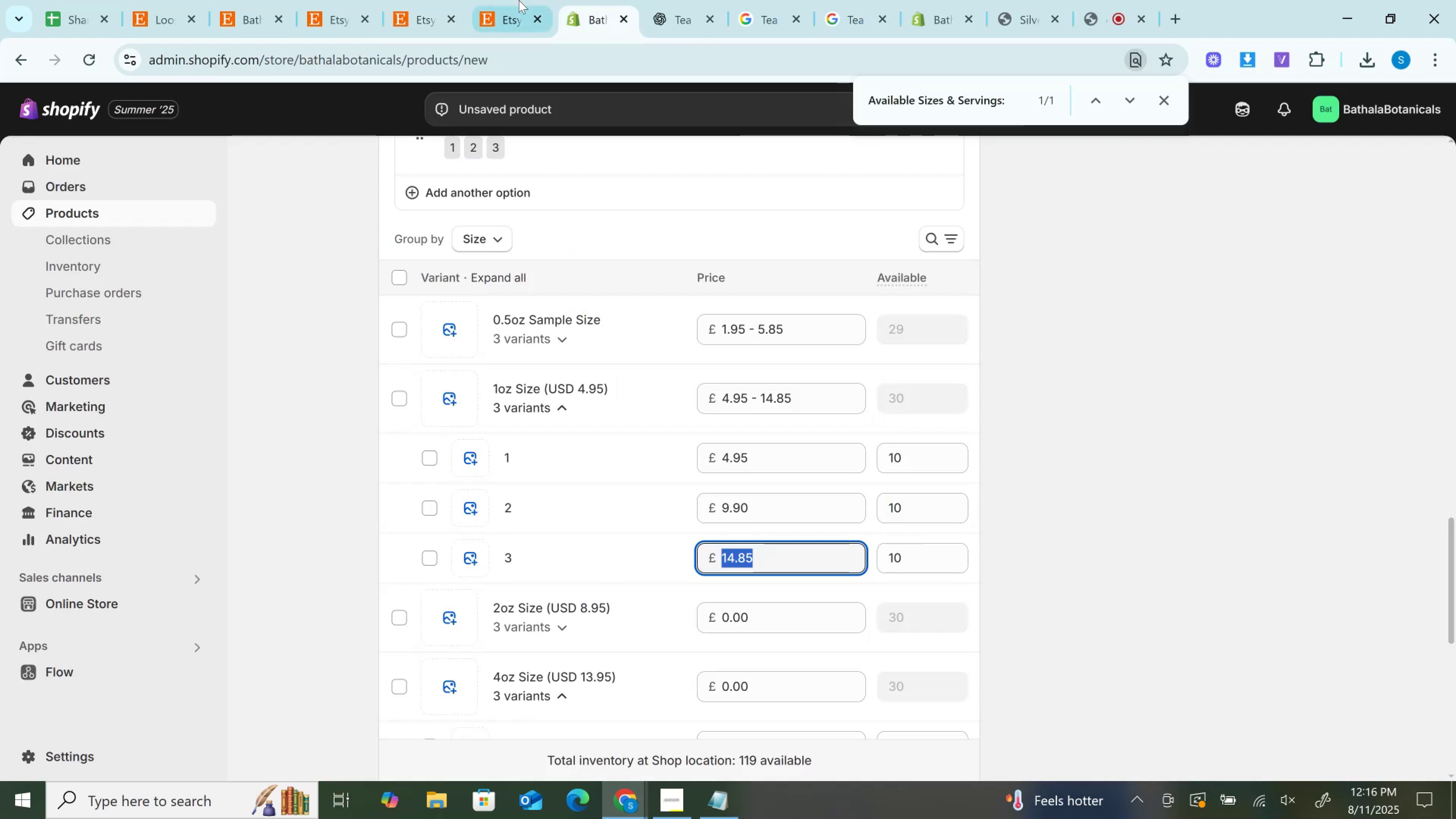 
left_click([519, 0])
 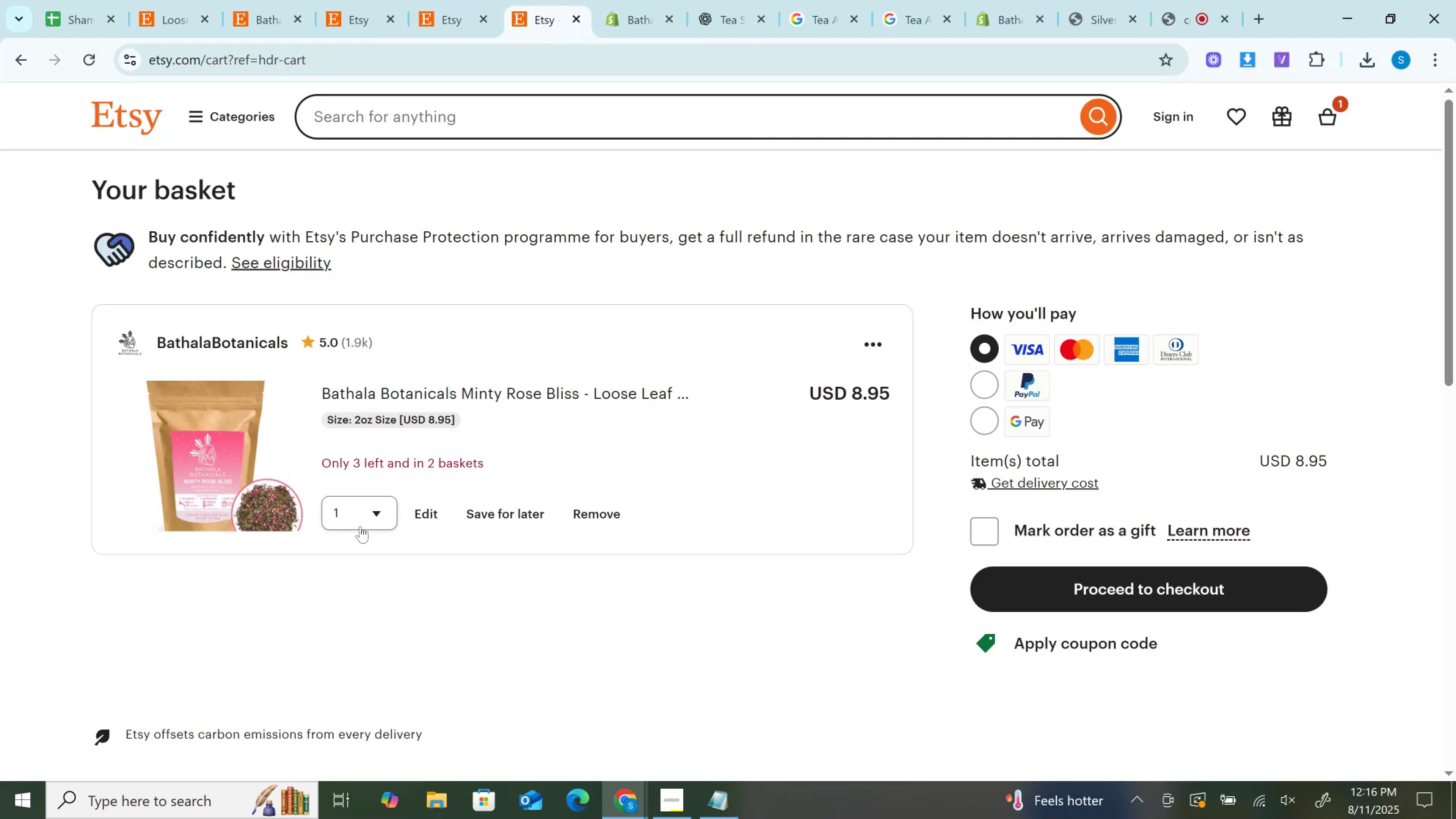 
left_click([358, 526])
 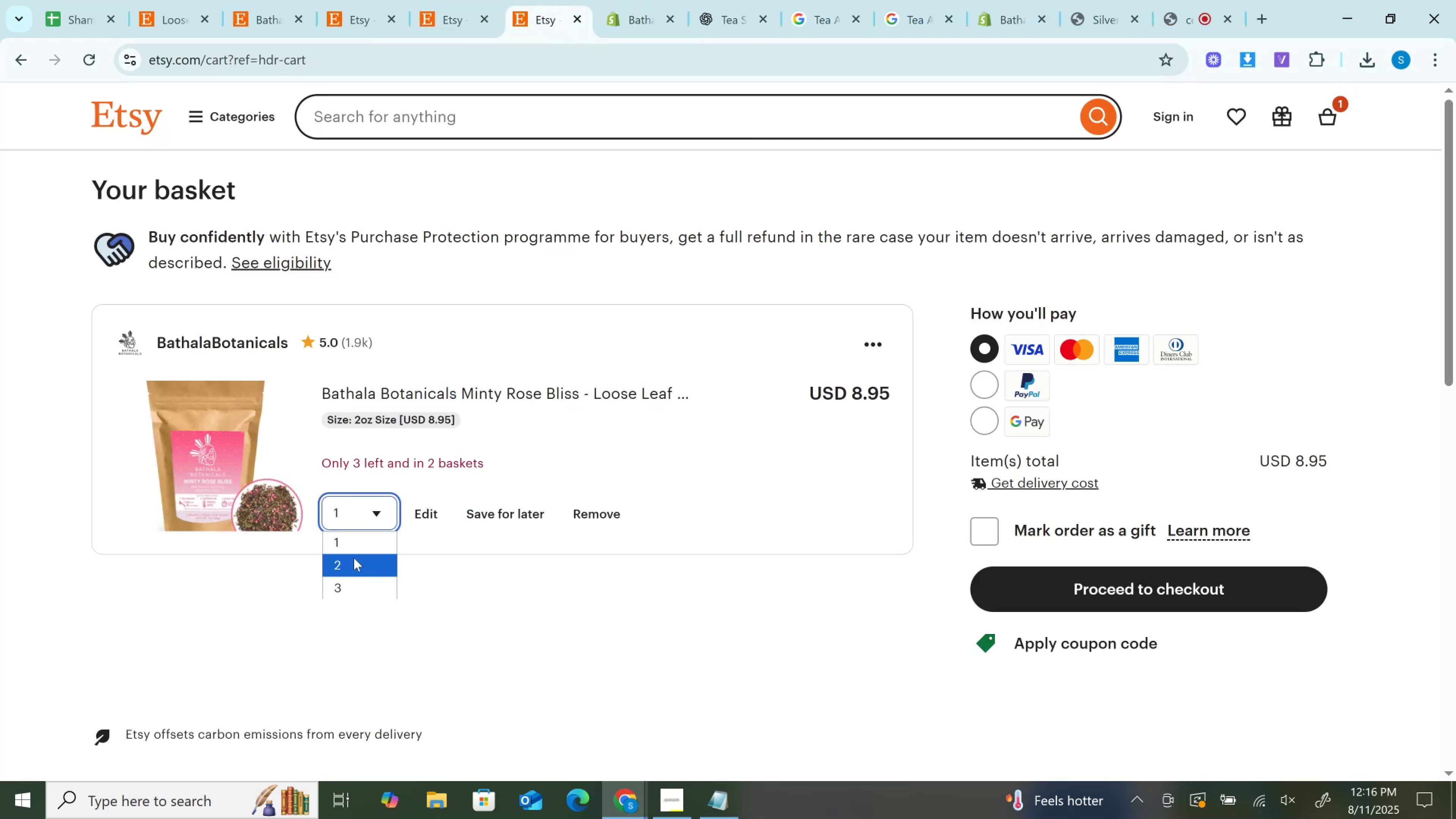 
left_click([354, 565])
 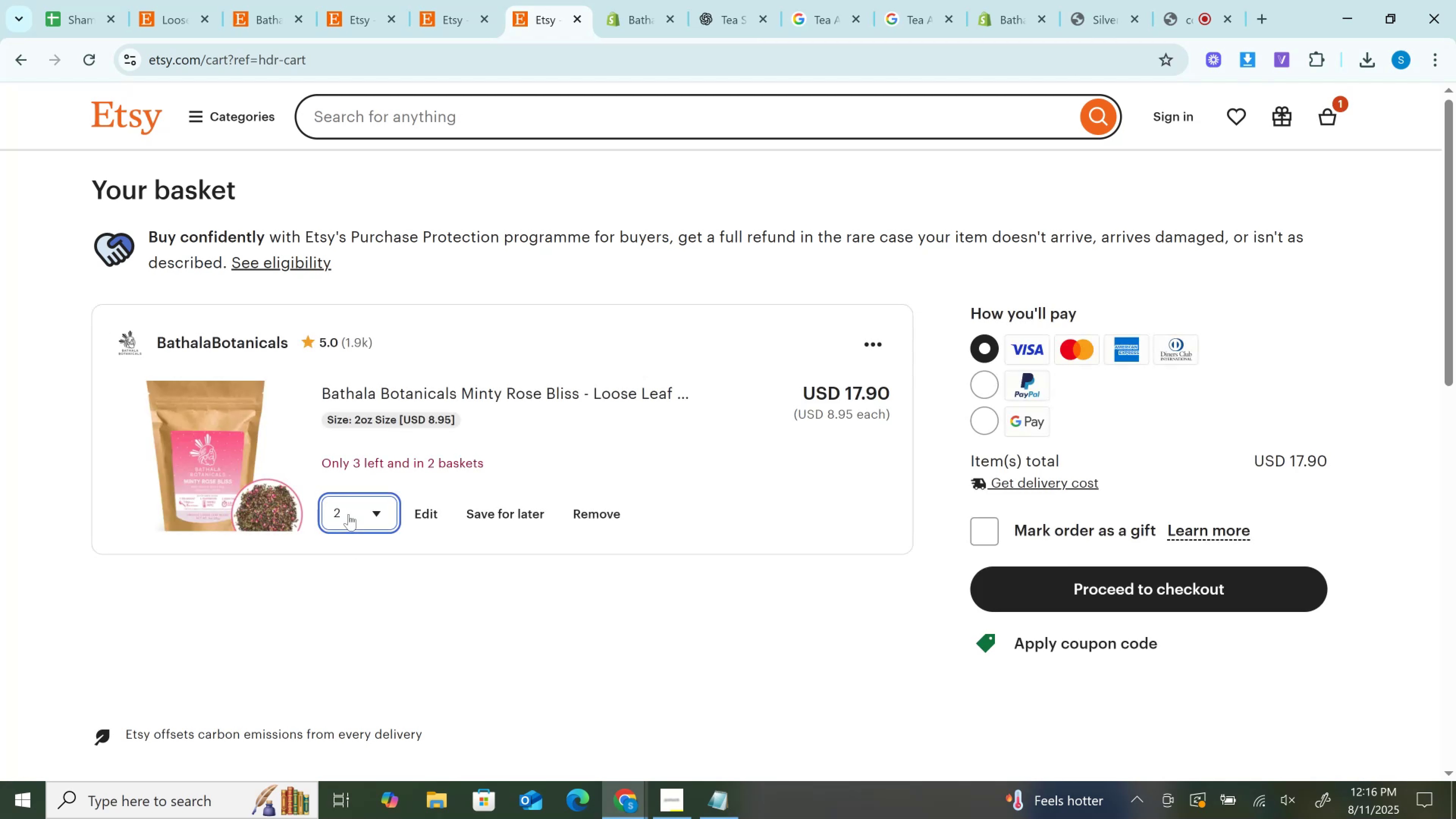 
left_click([348, 514])
 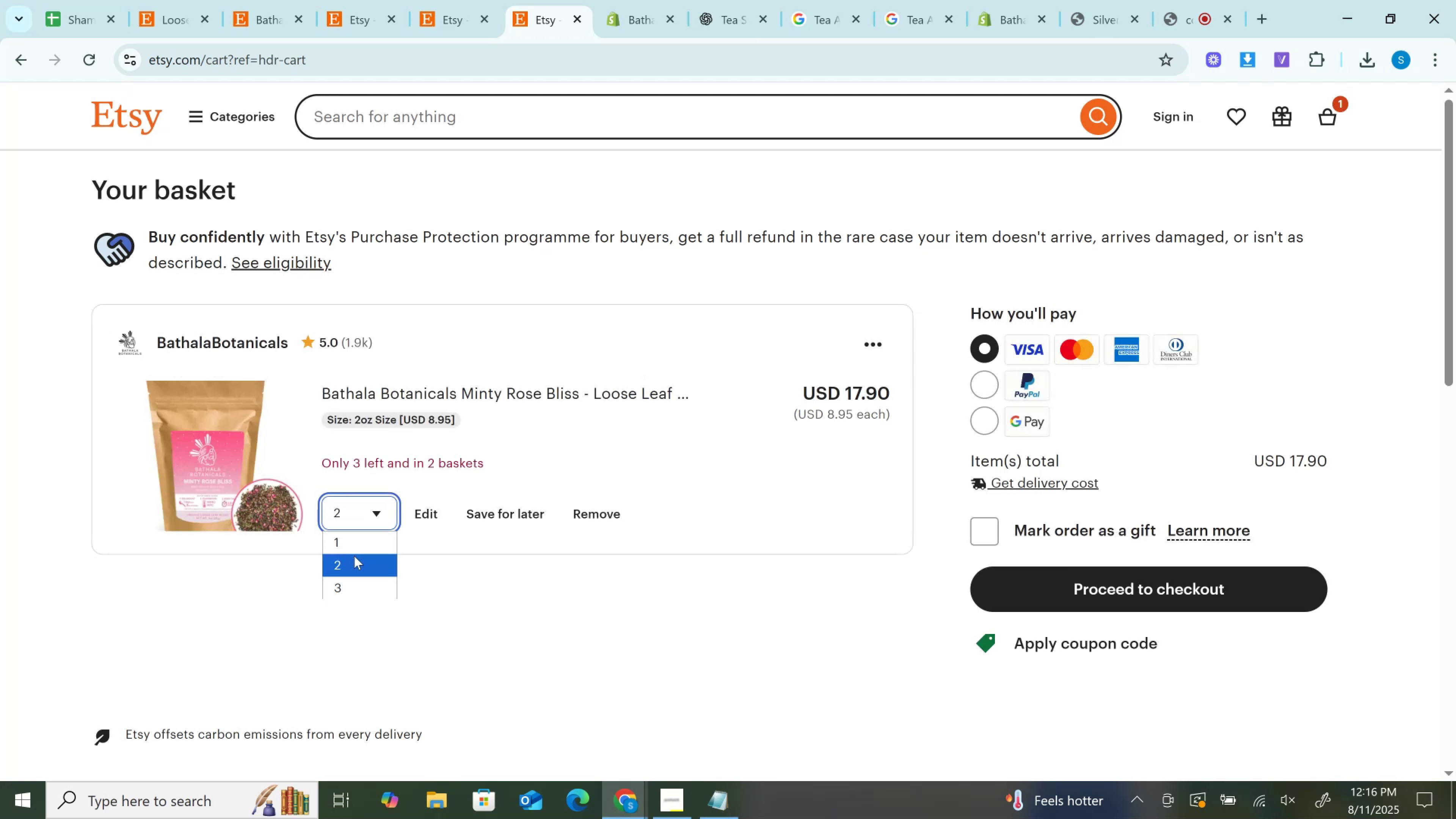 
left_click_drag(start_coordinate=[354, 556], to_coordinate=[356, 527])
 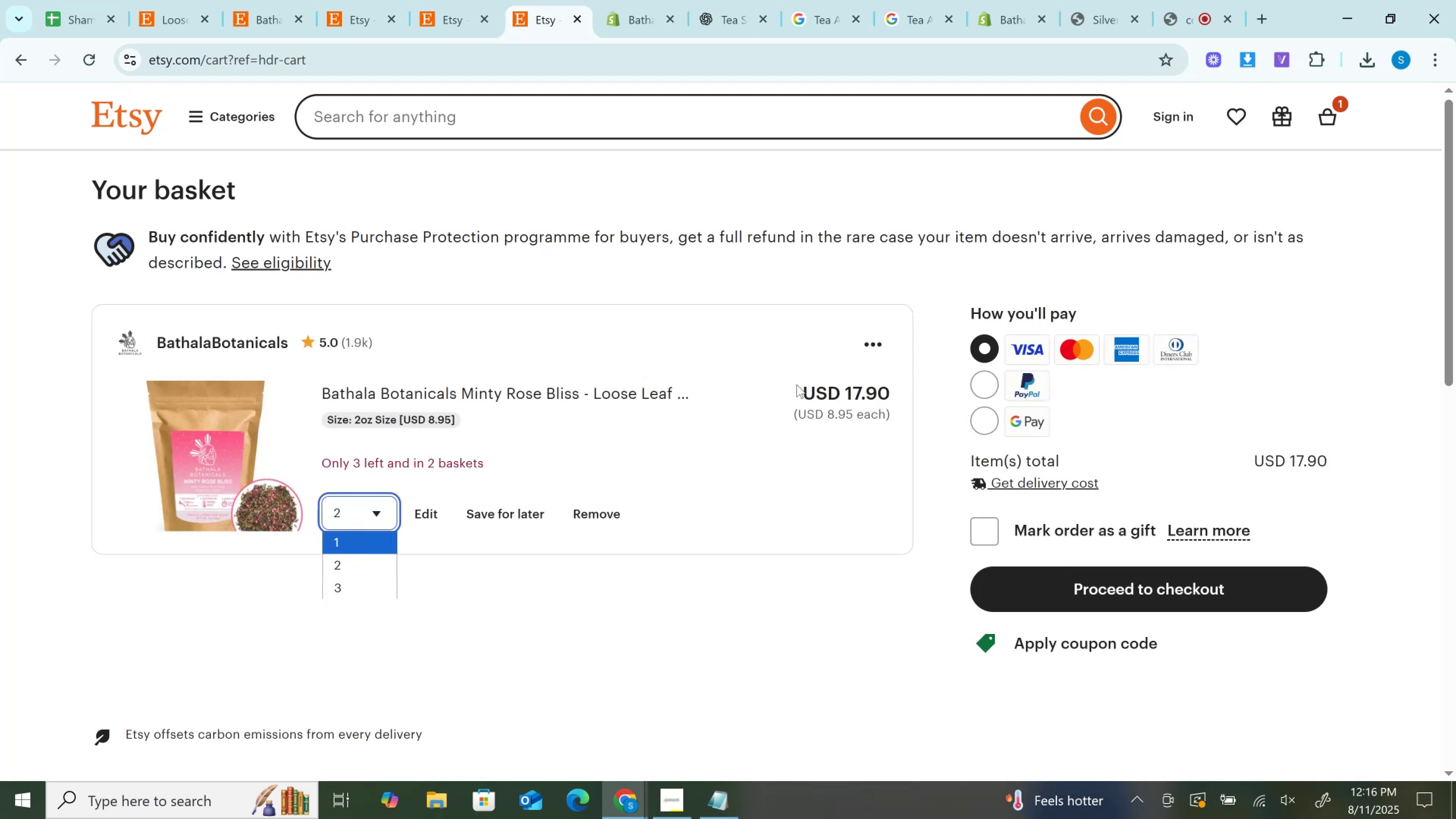 
left_click_drag(start_coordinate=[800, 393], to_coordinate=[876, 394])
 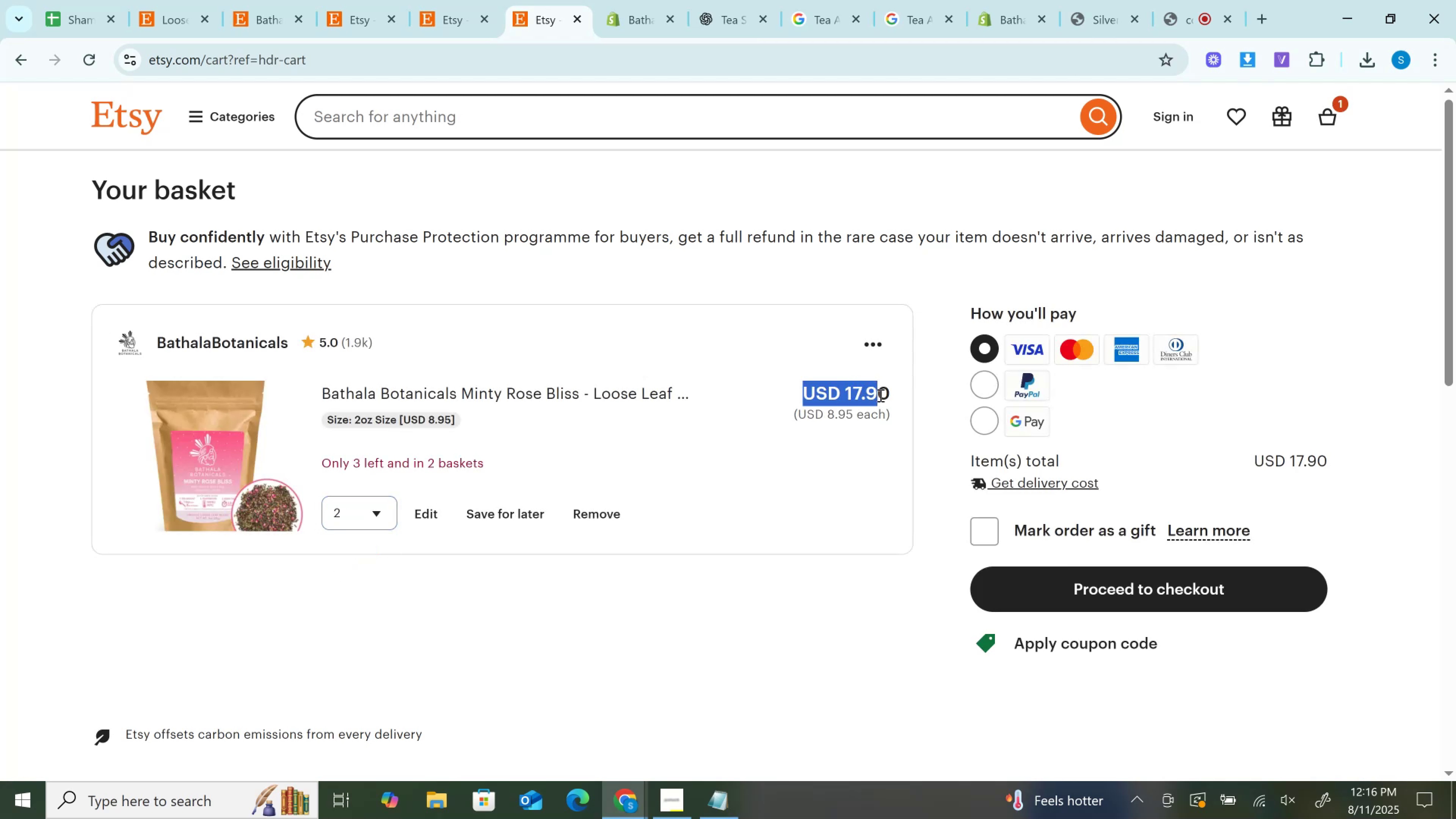 
key(Control+ControlLeft)
 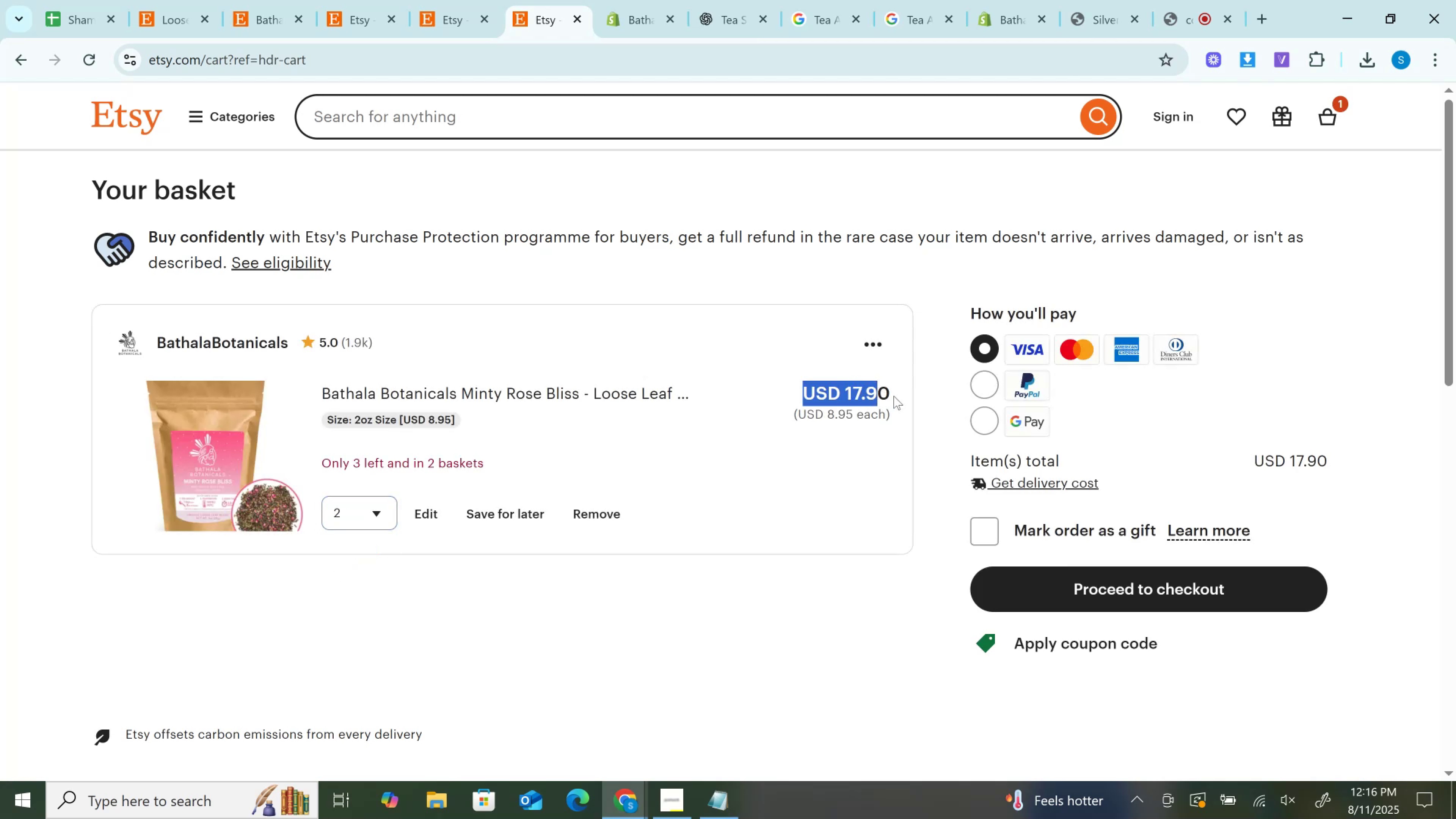 
left_click_drag(start_coordinate=[894, 396], to_coordinate=[802, 395])
 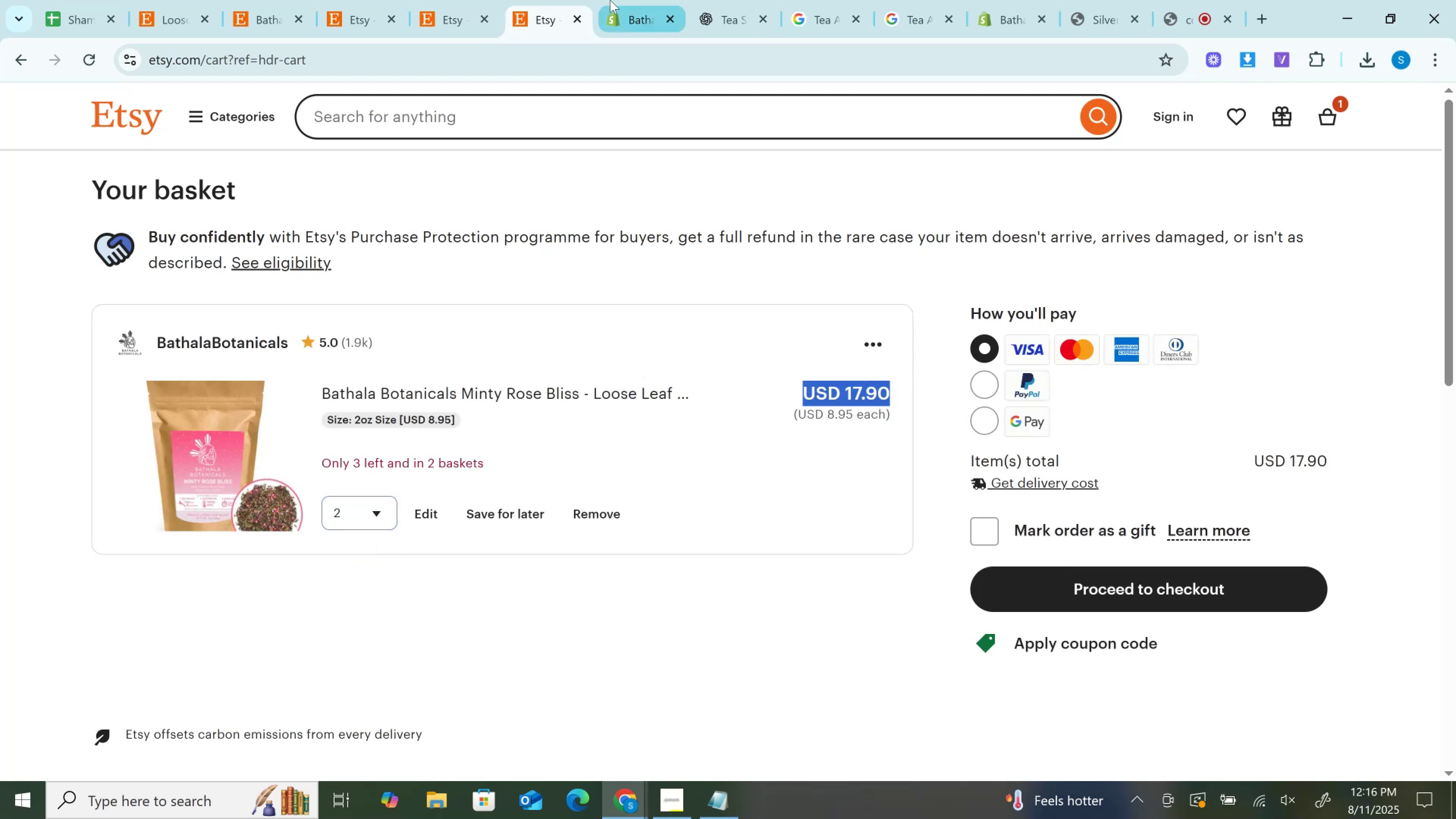 
key(Control+C)
 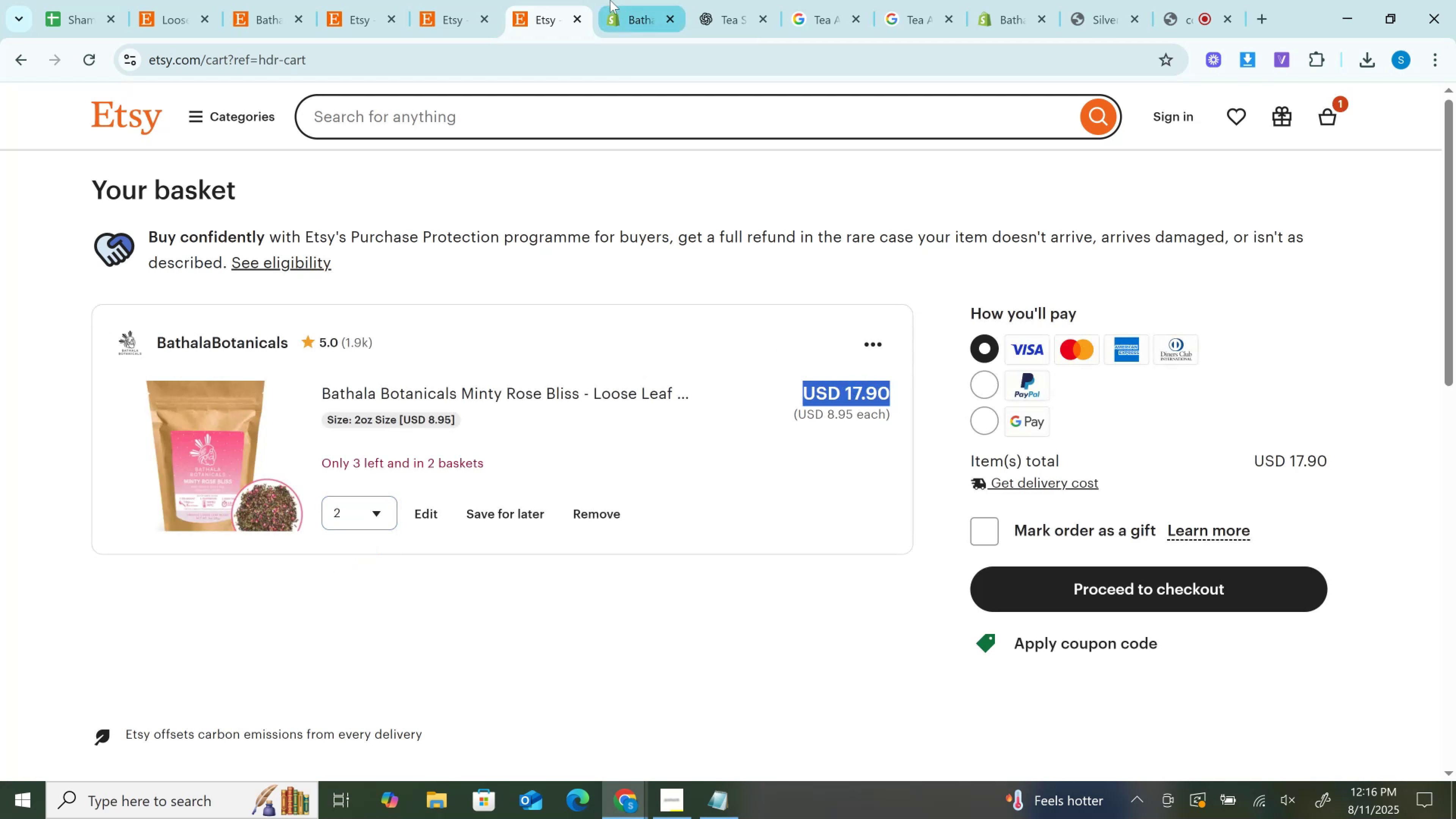 
left_click([610, 0])
 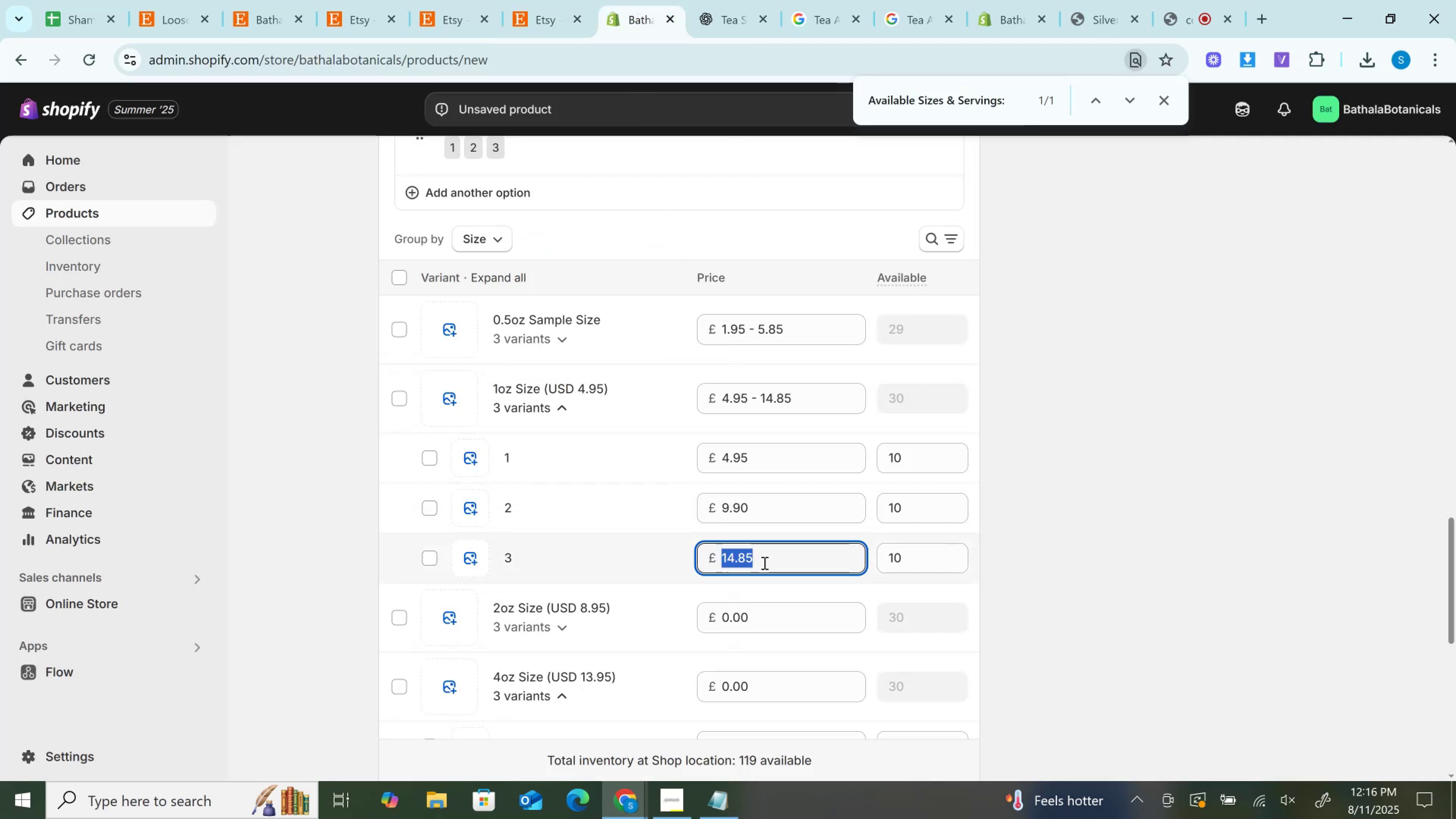 
left_click([553, 630])
 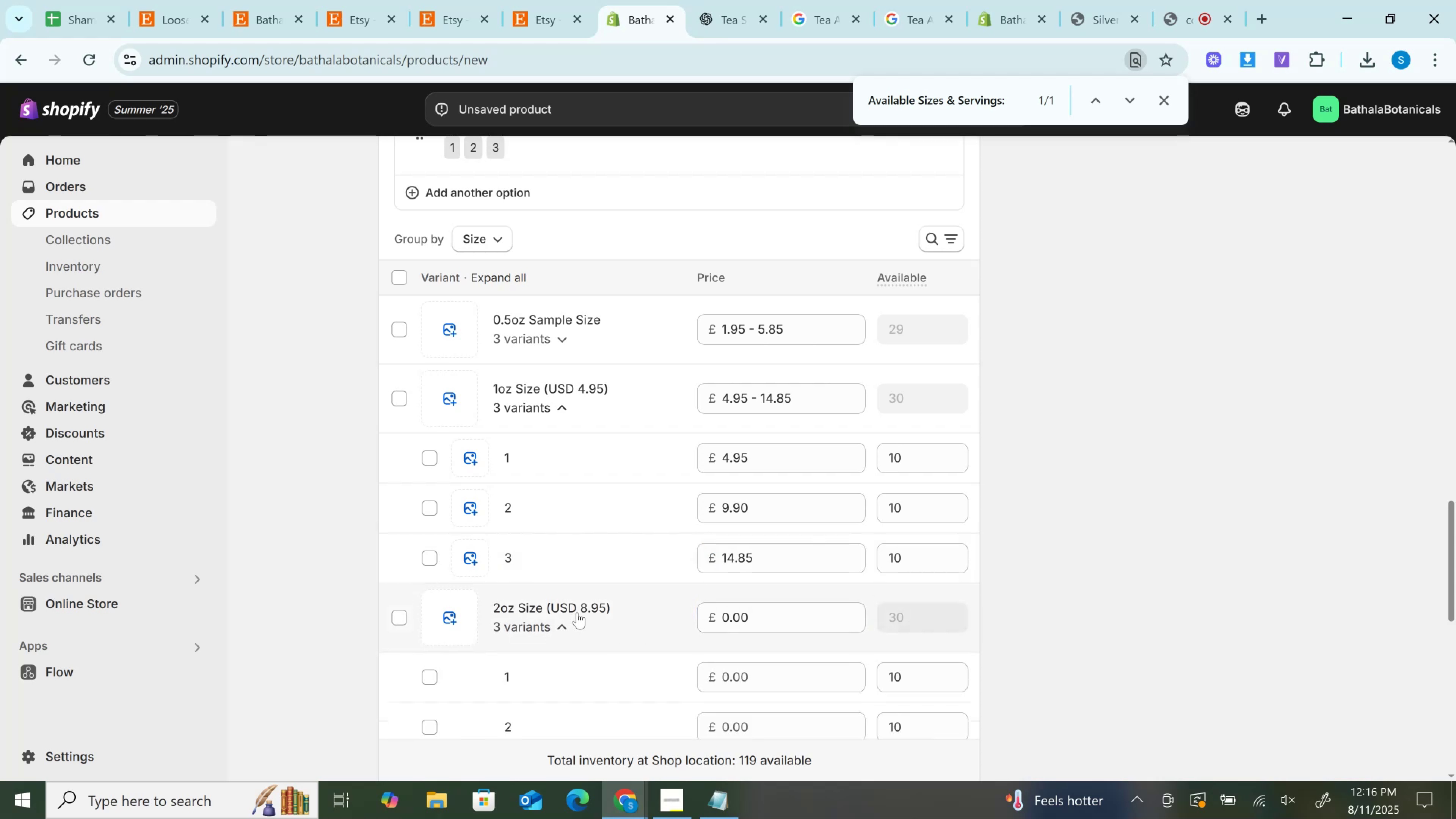 
scroll: coordinate [588, 607], scroll_direction: down, amount: 1.0
 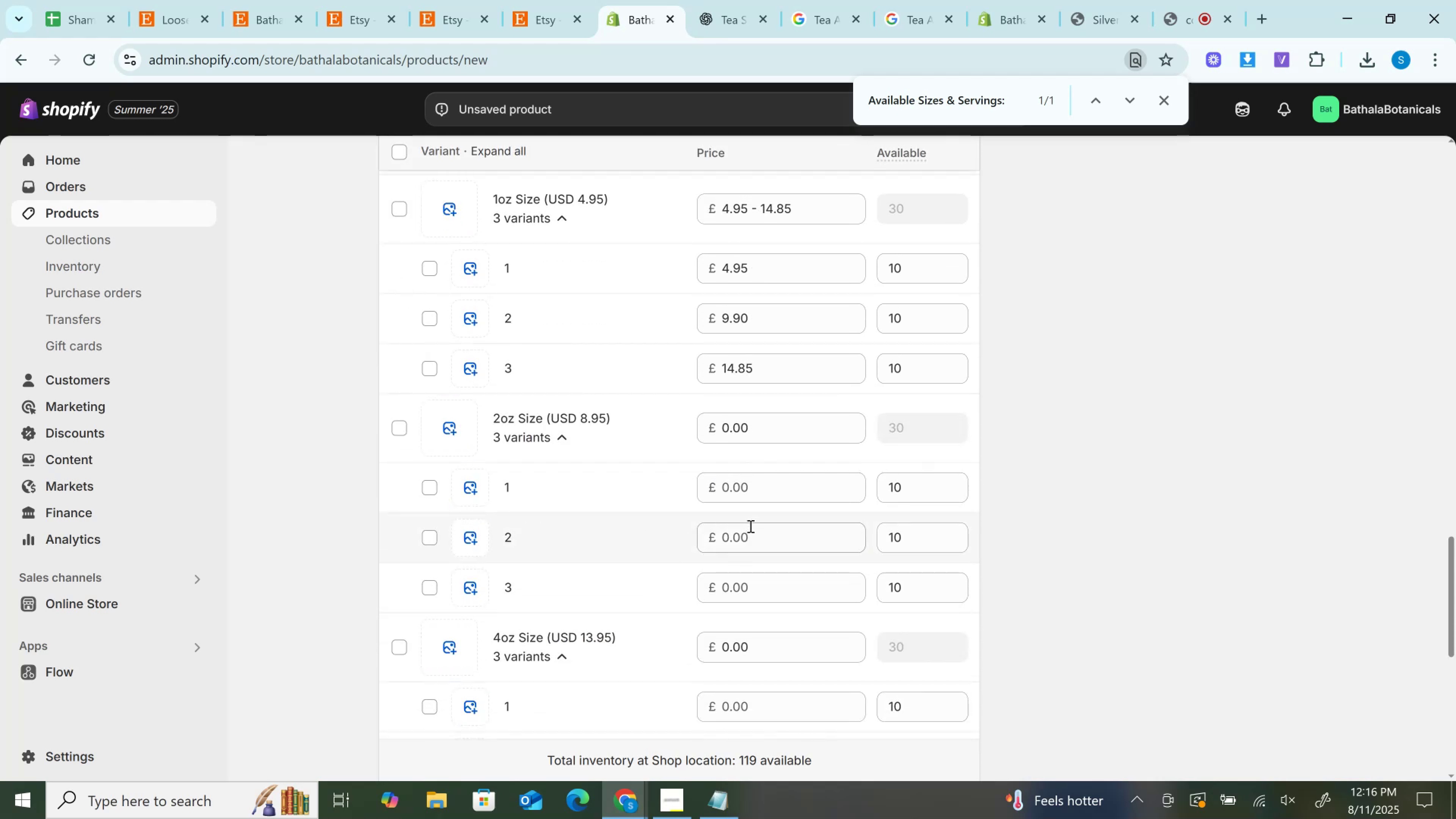 
left_click([755, 506])
 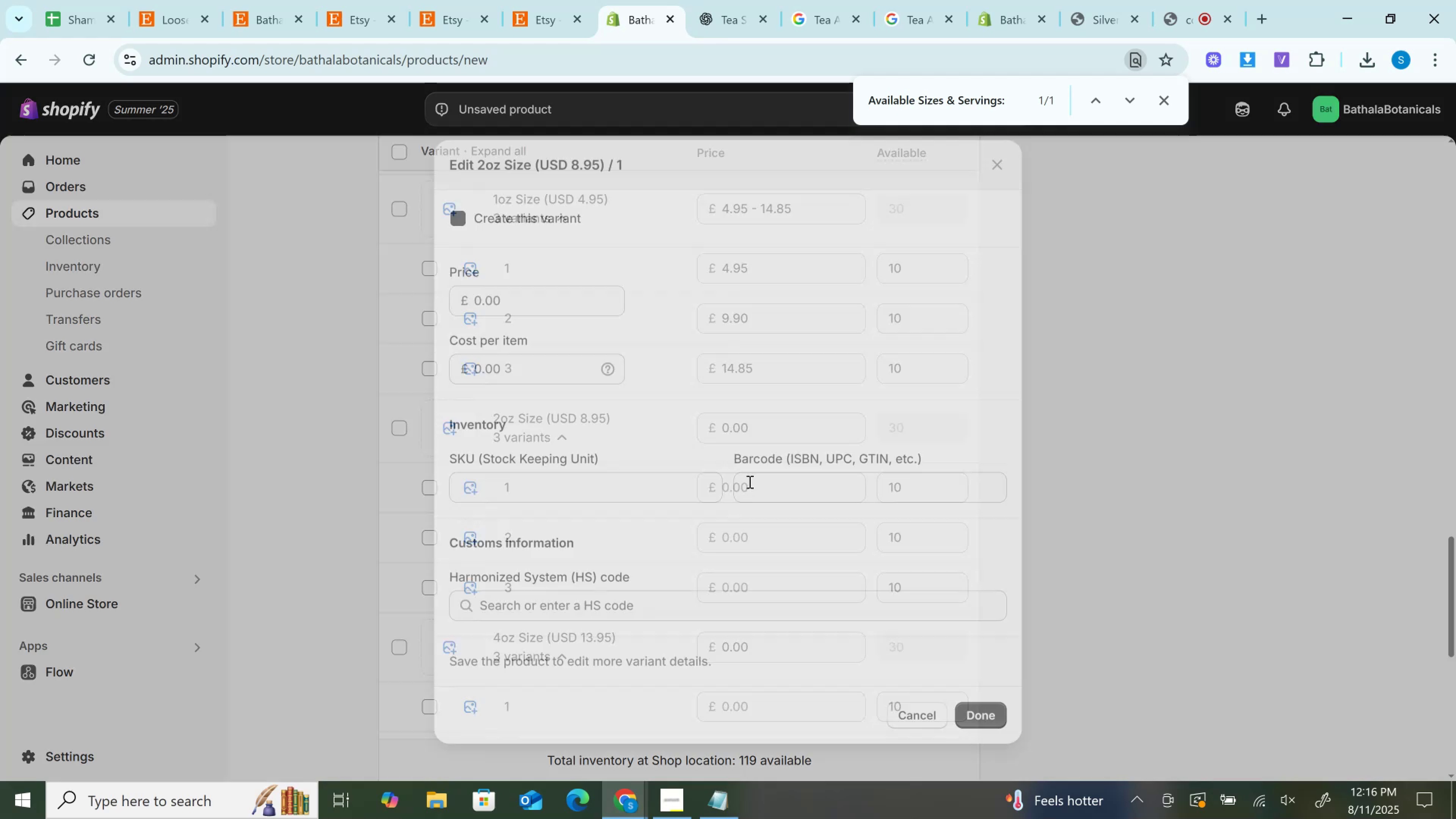 
key(Control+V)
 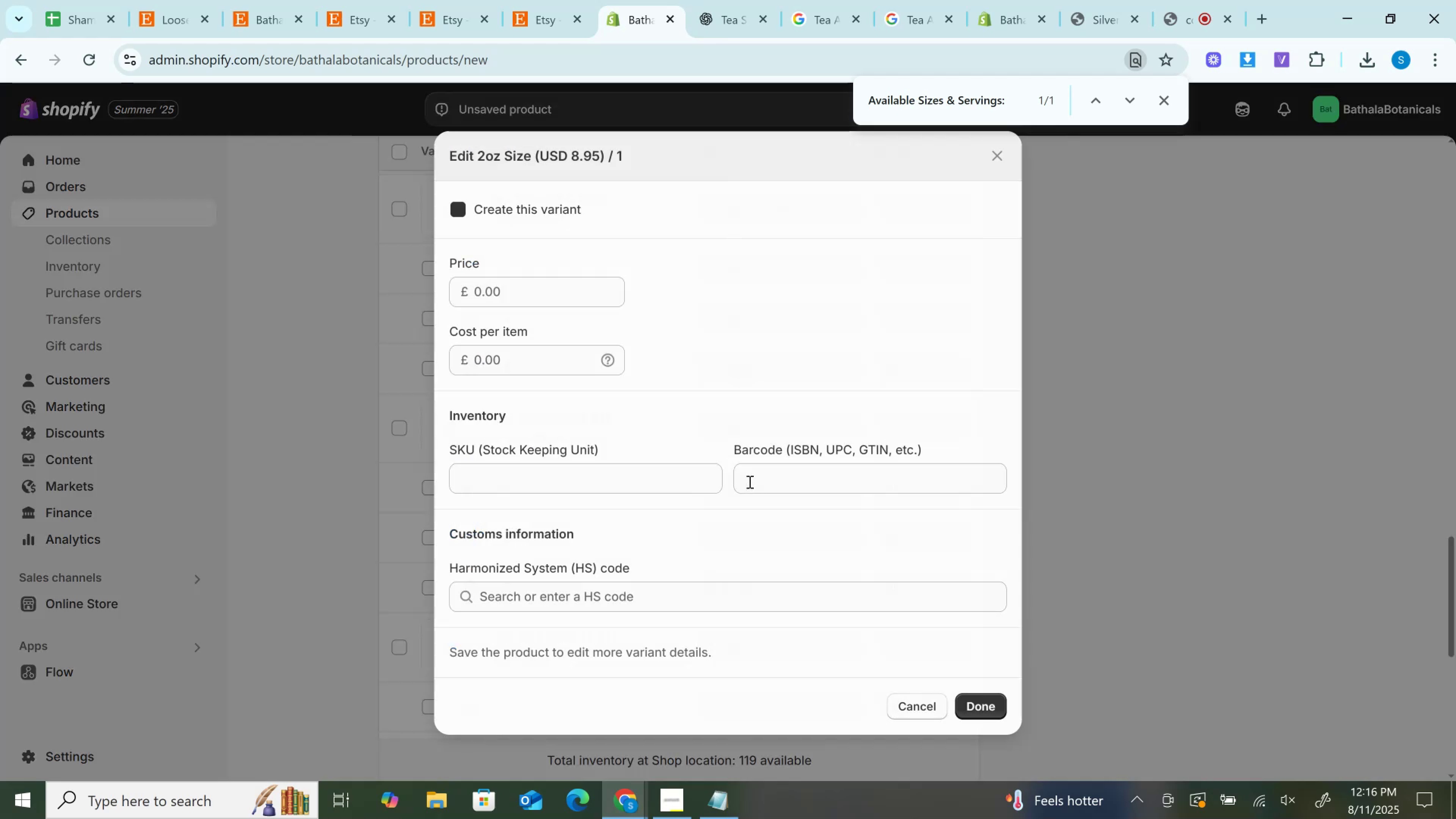 
double_click([749, 482])
 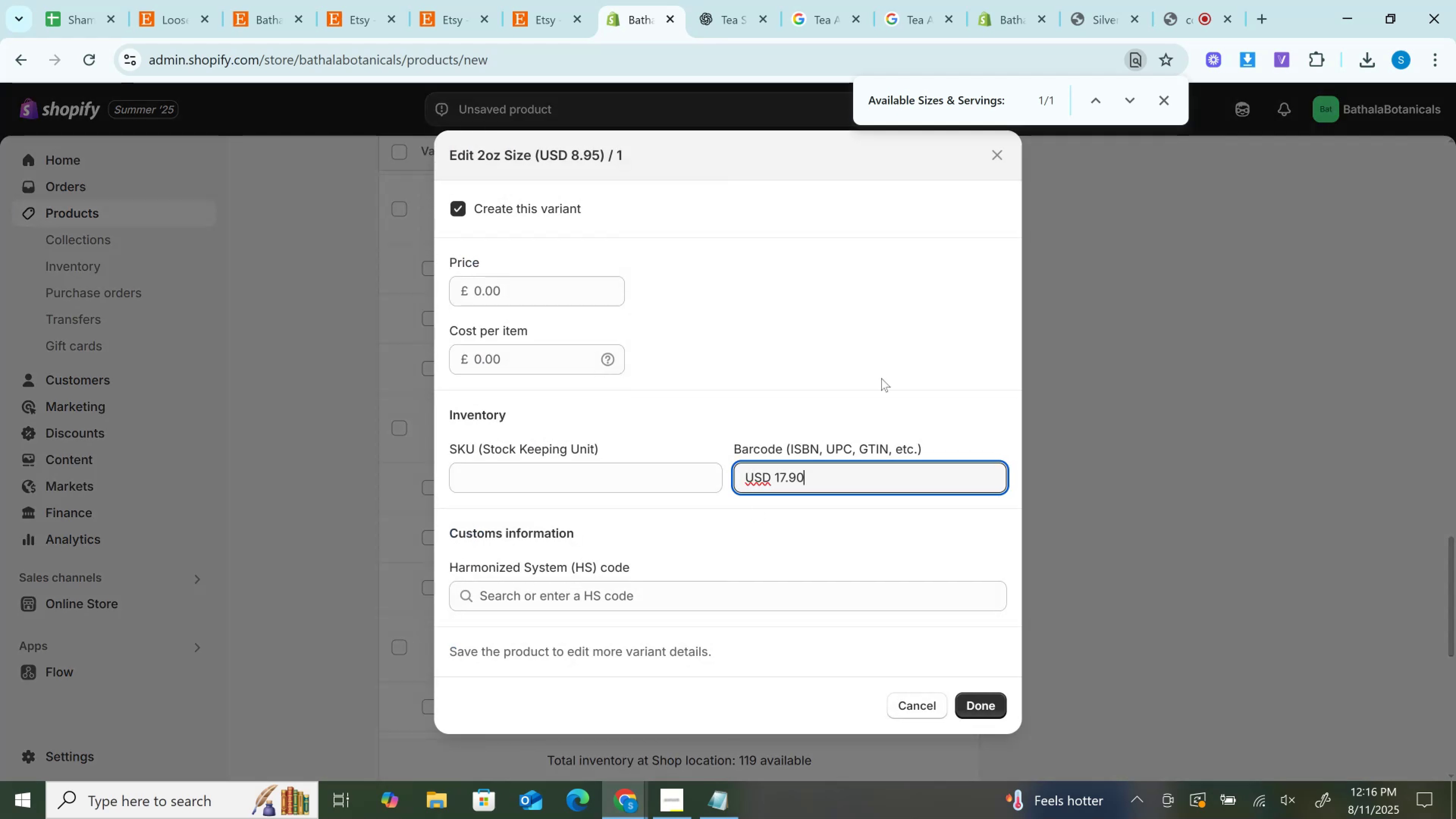 
key(Control+A)
 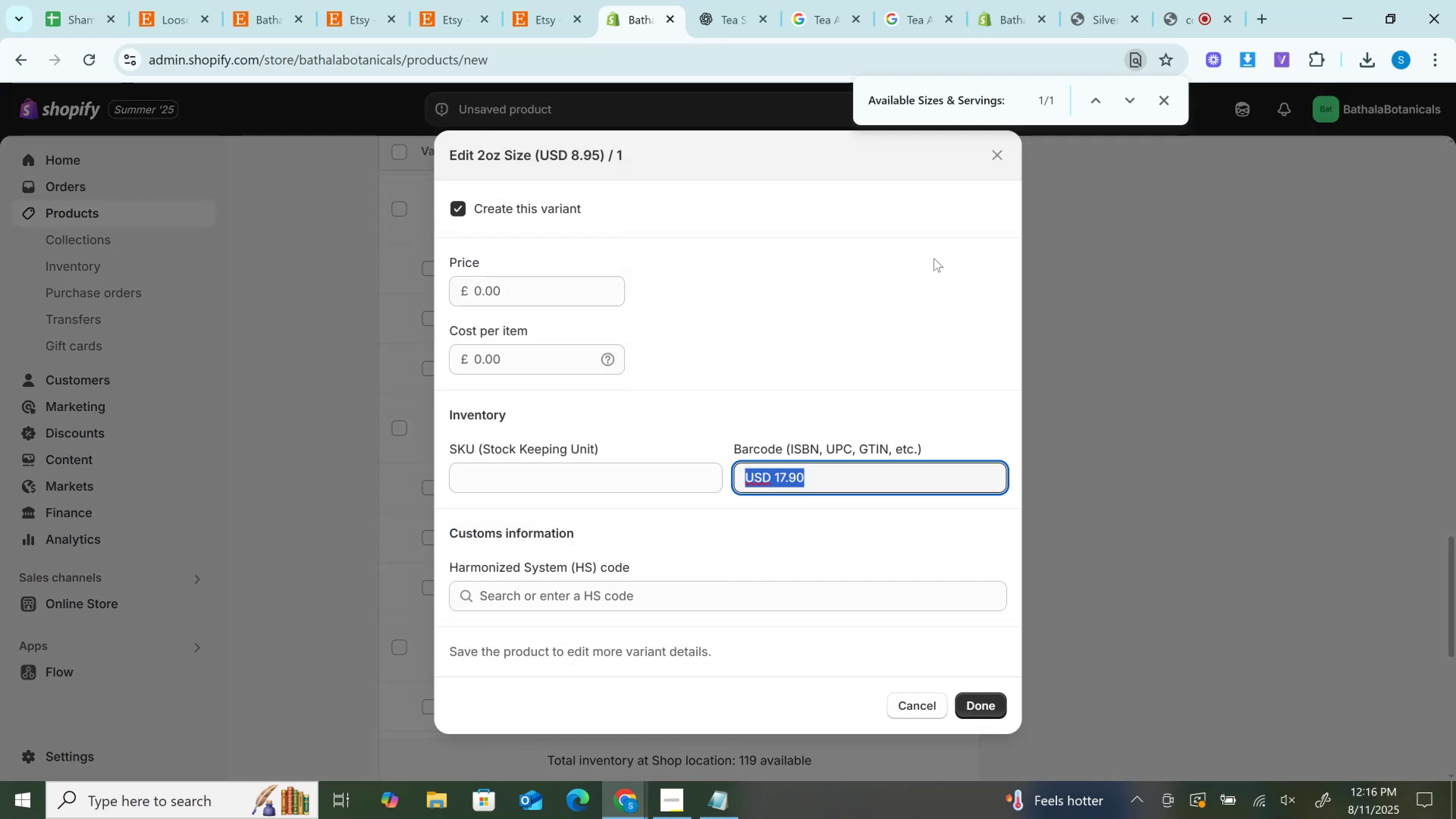 
key(Backspace)
 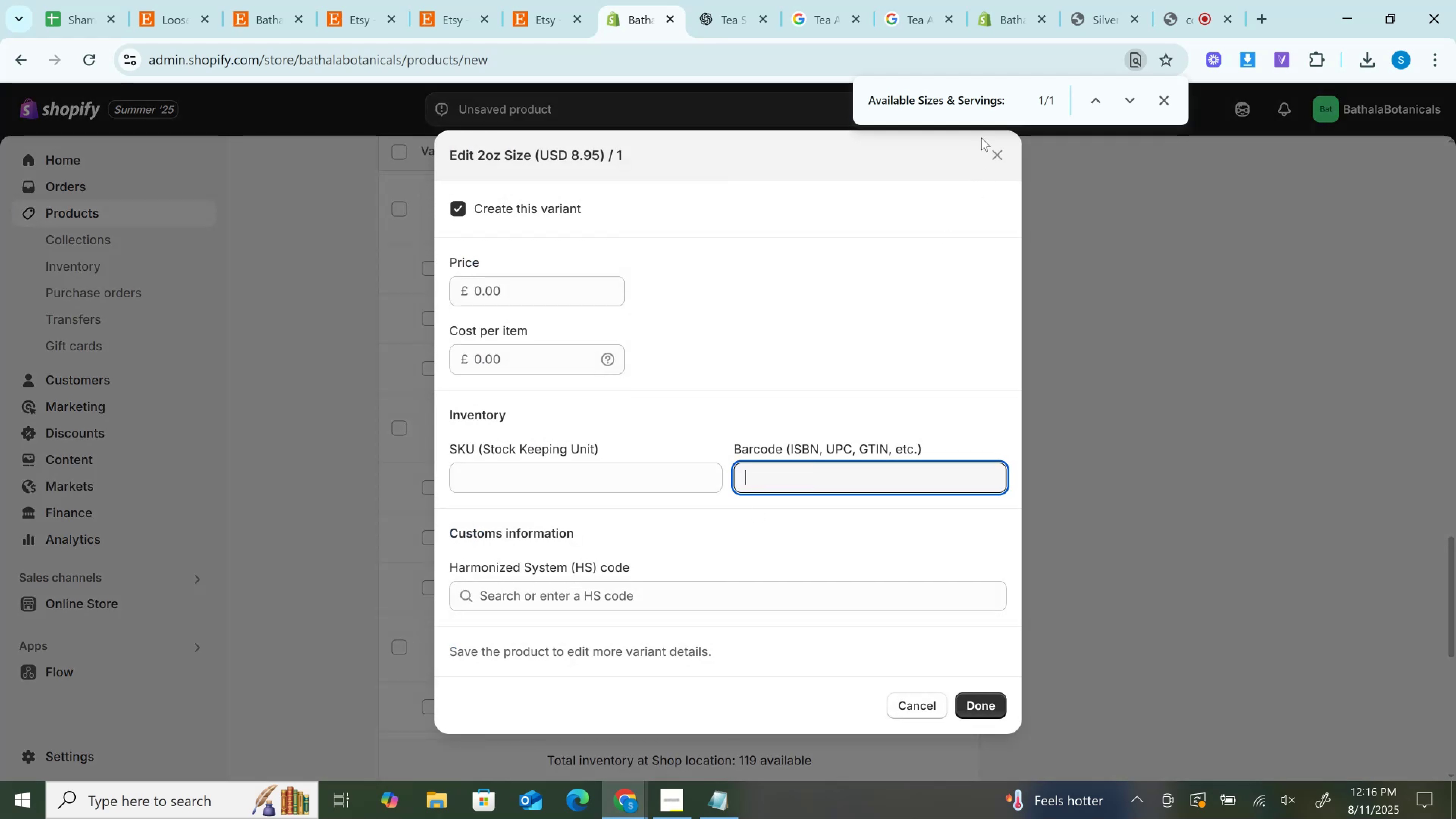 
left_click([988, 148])
 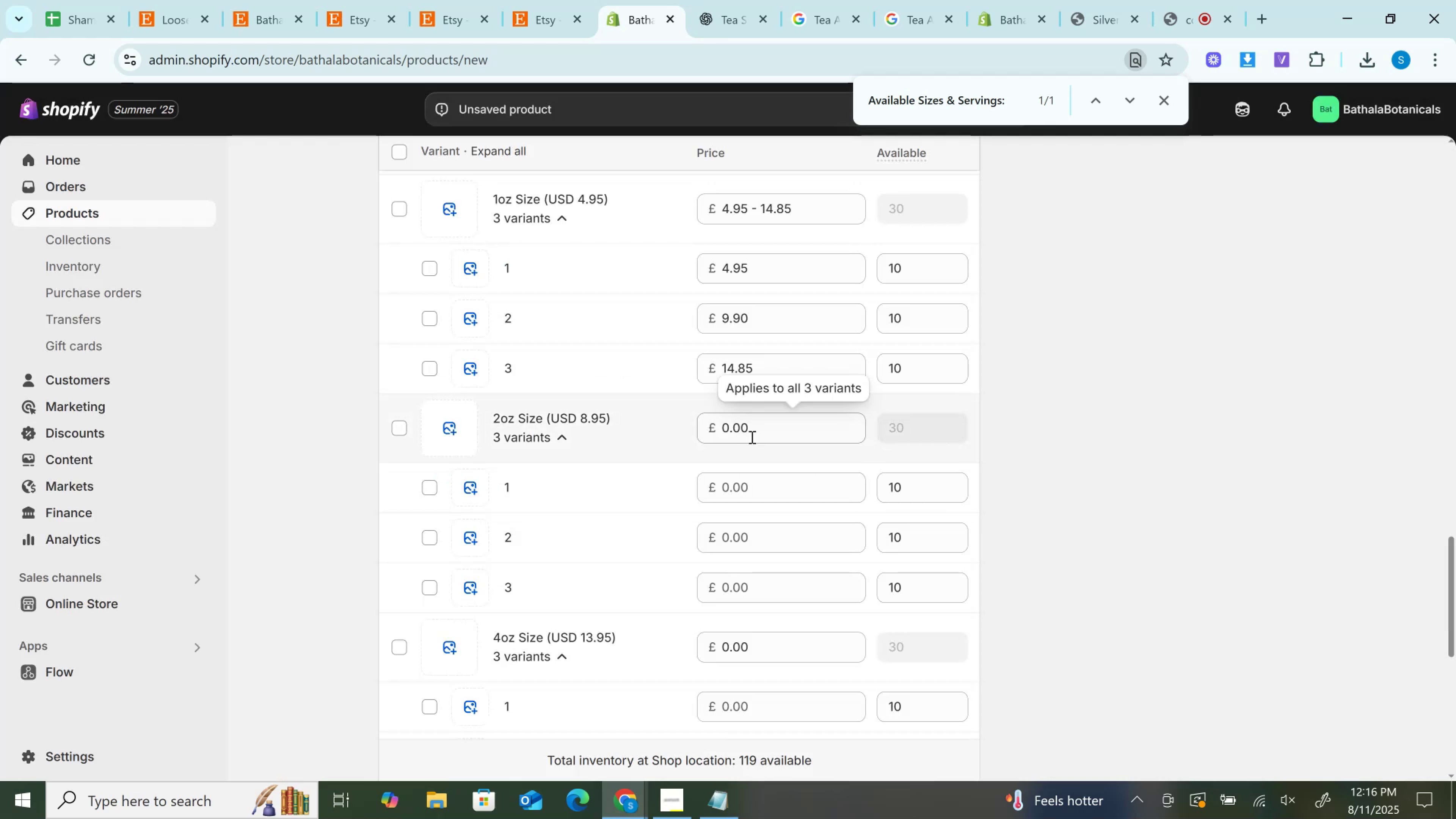 
left_click([755, 488])
 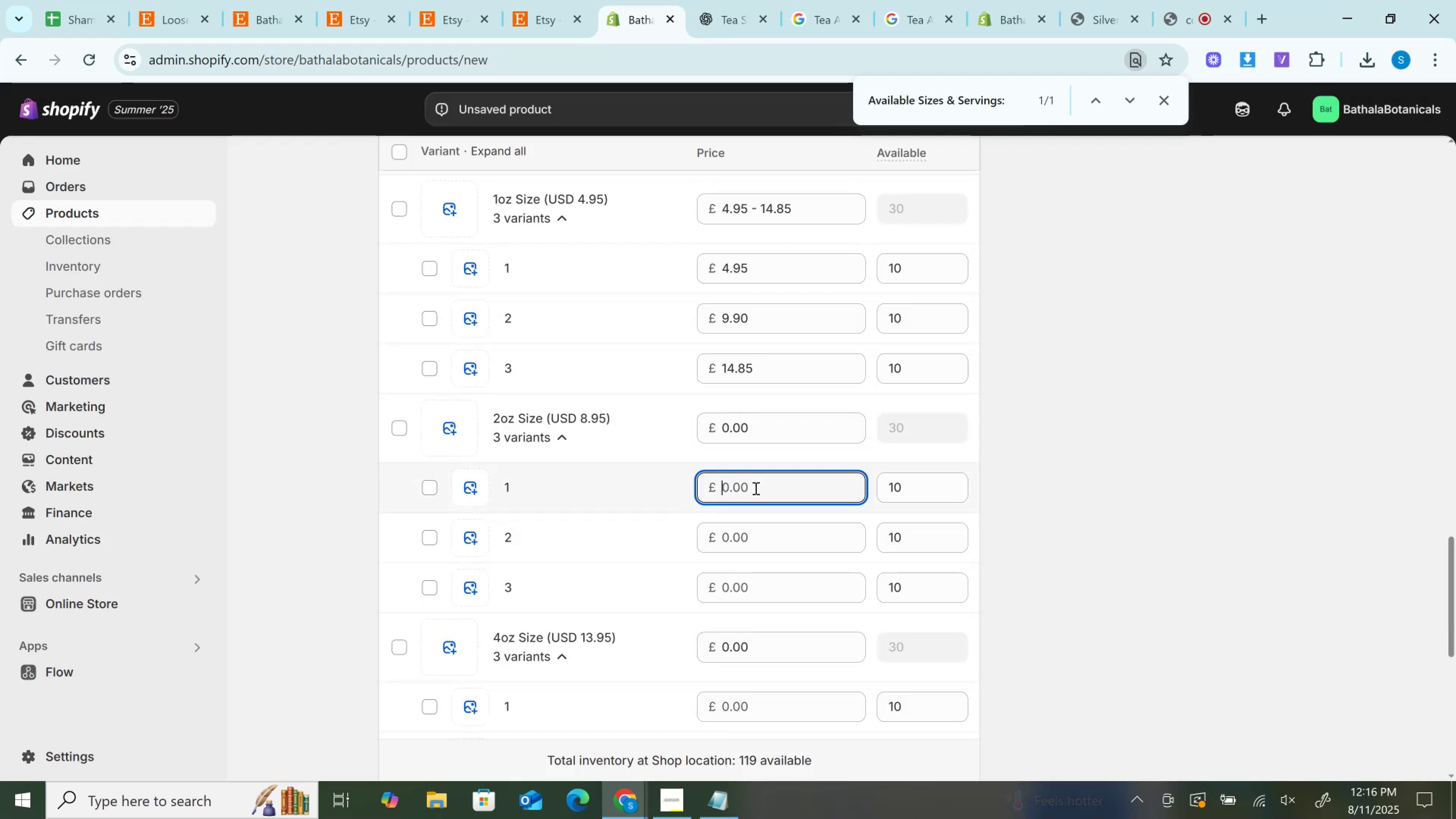 
key(Control+V)
 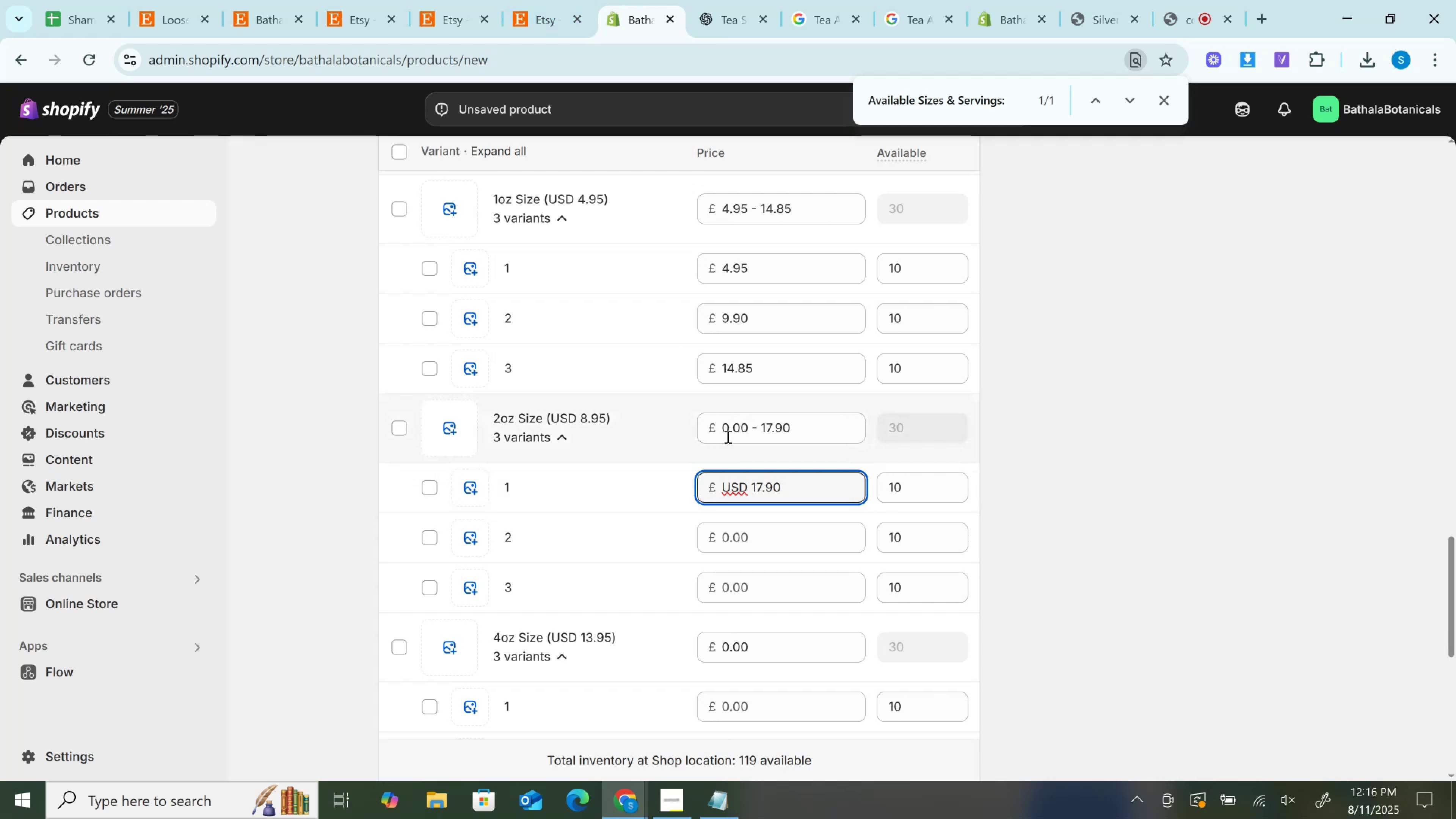 
left_click_drag(start_coordinate=[752, 494], to_coordinate=[556, 486])
 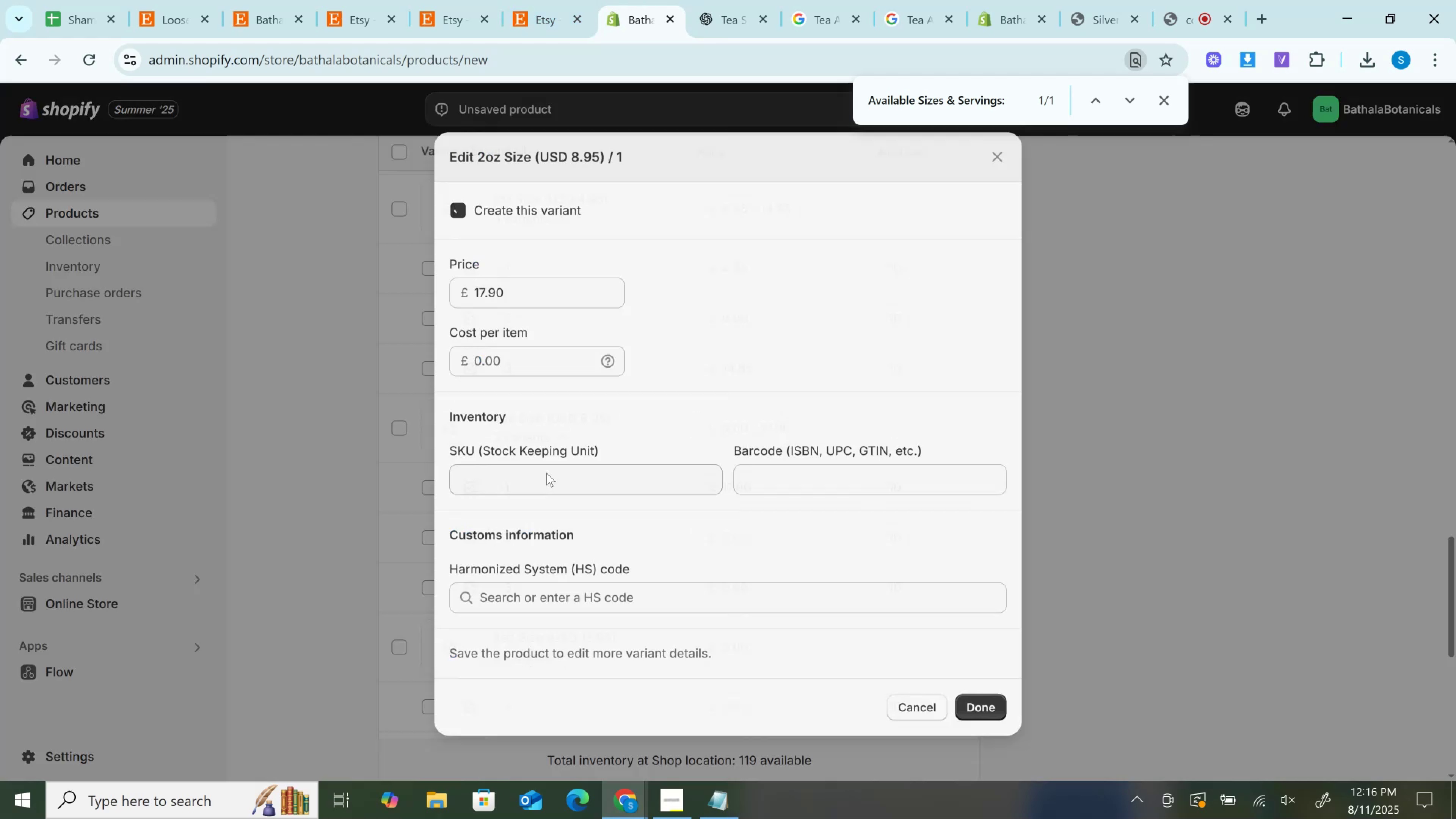 
key(Backspace)
 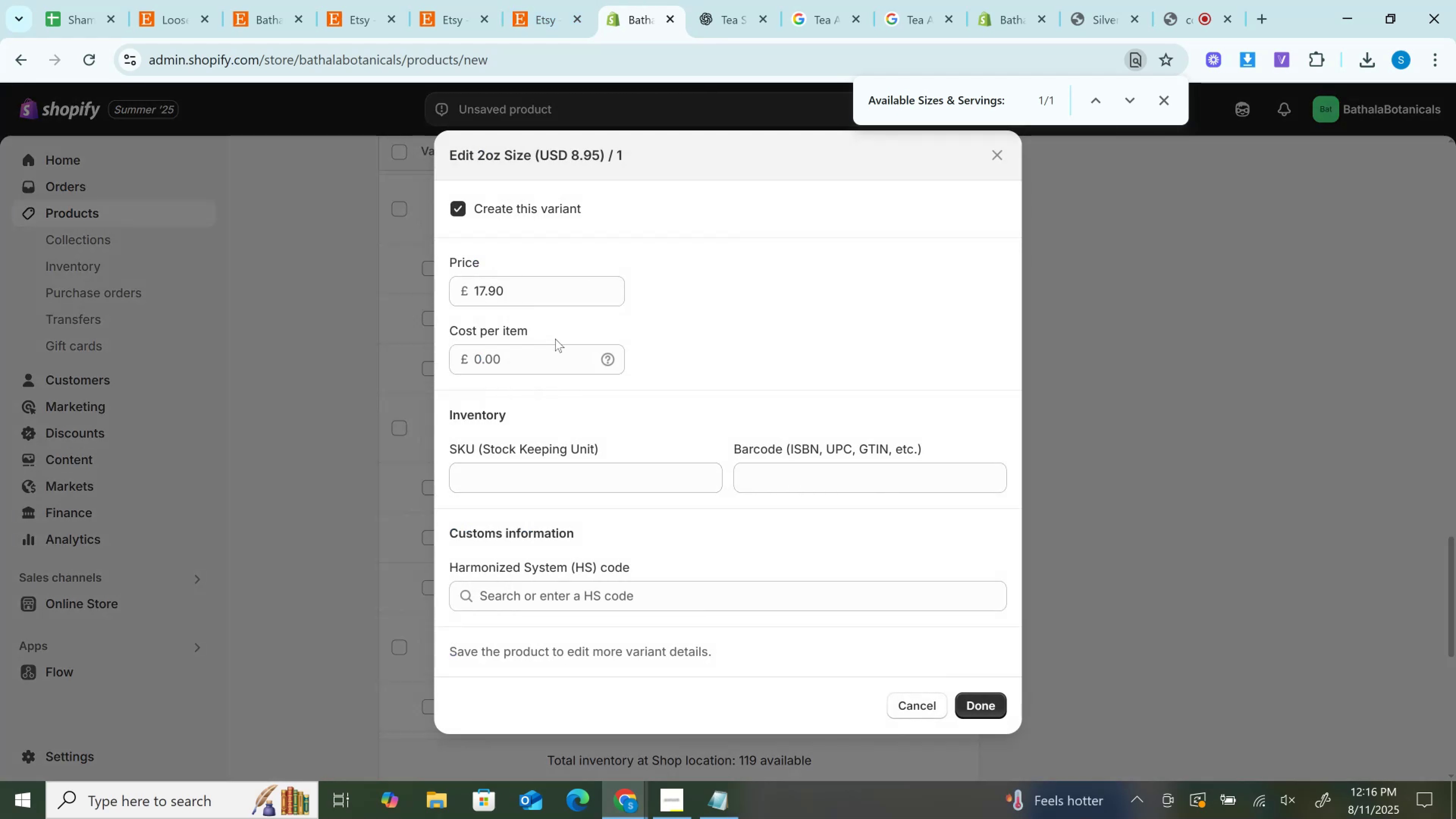 
left_click([1068, 452])
 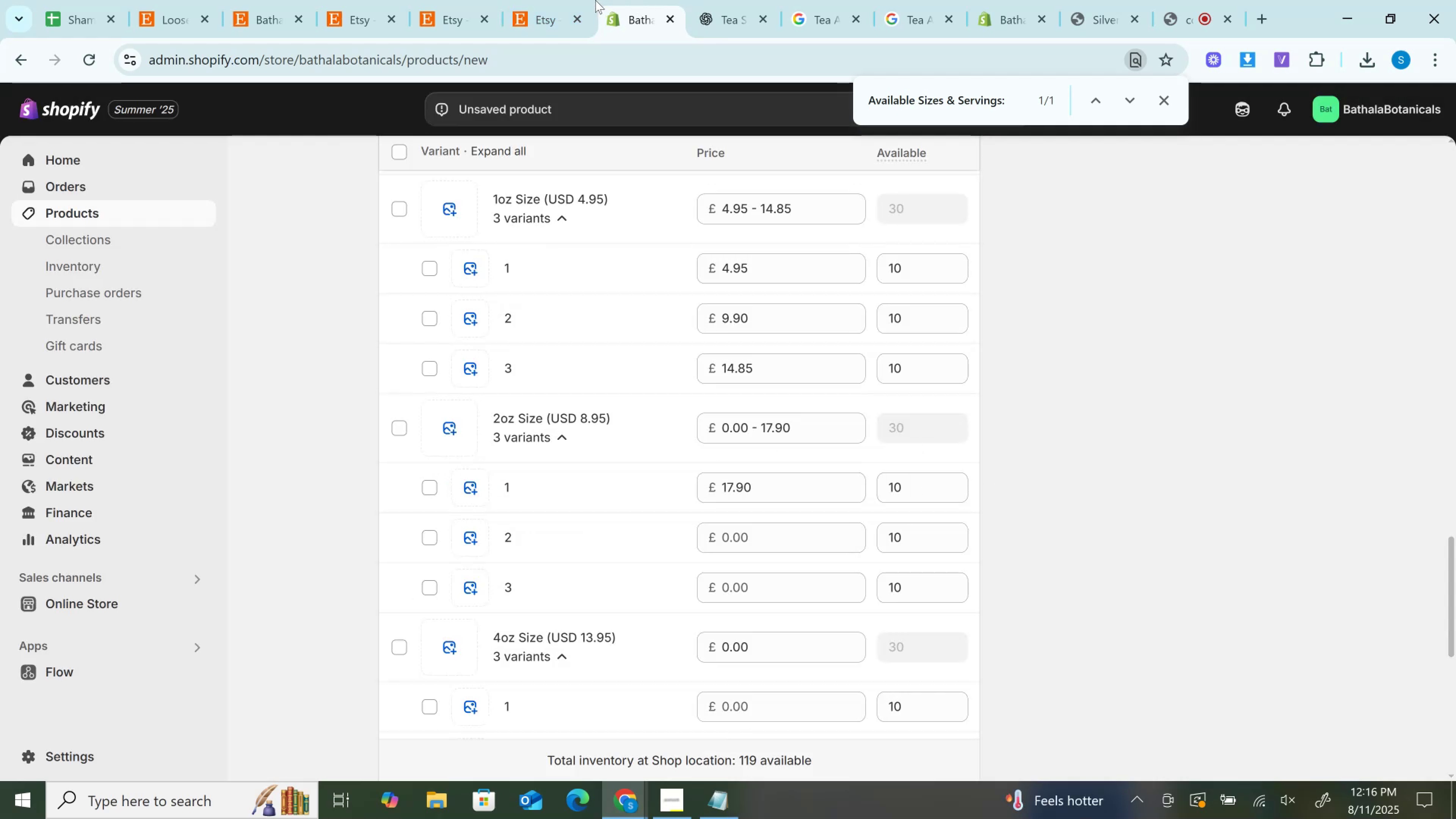 
left_click([566, 0])
 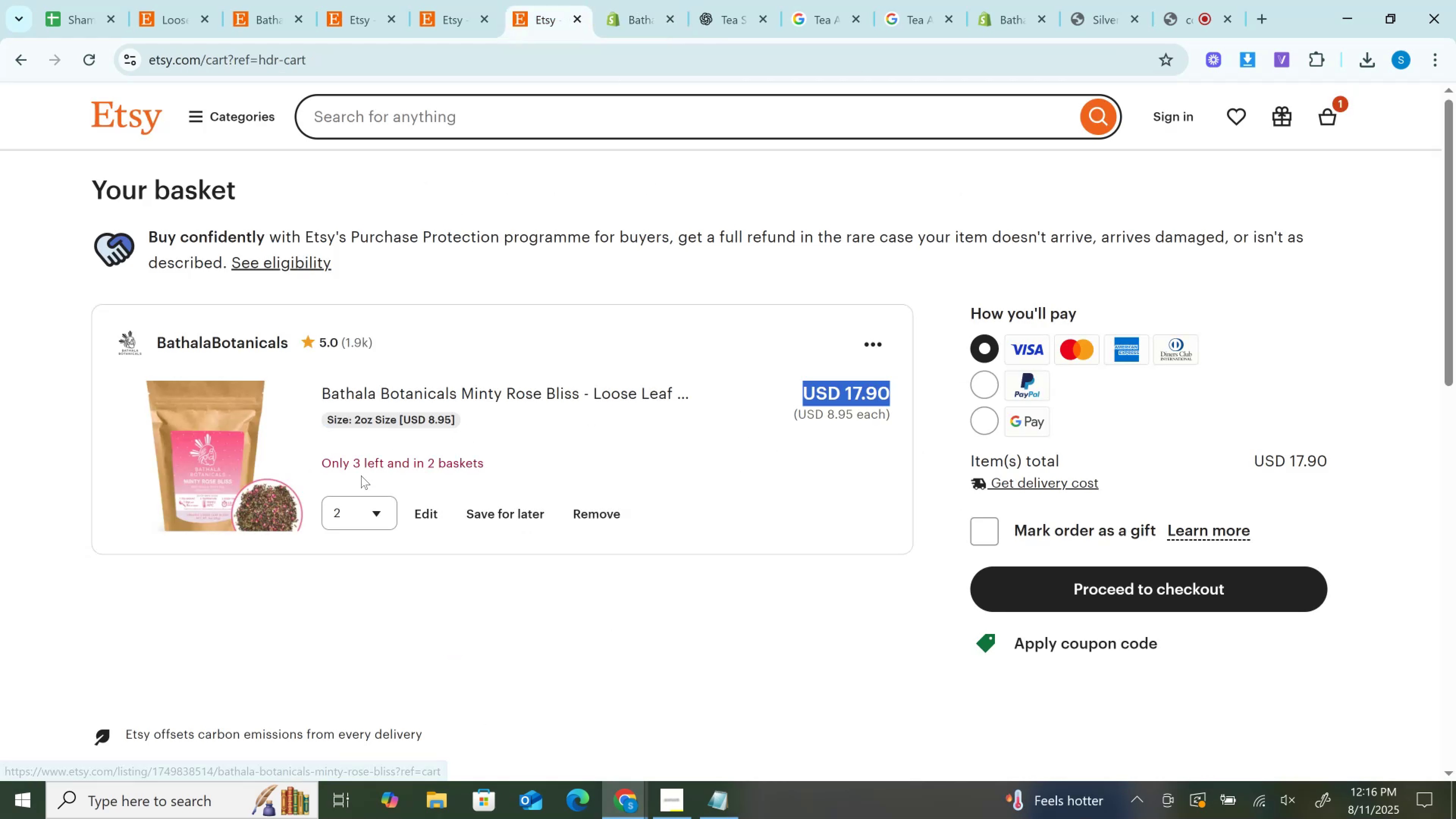 
left_click([348, 508])
 